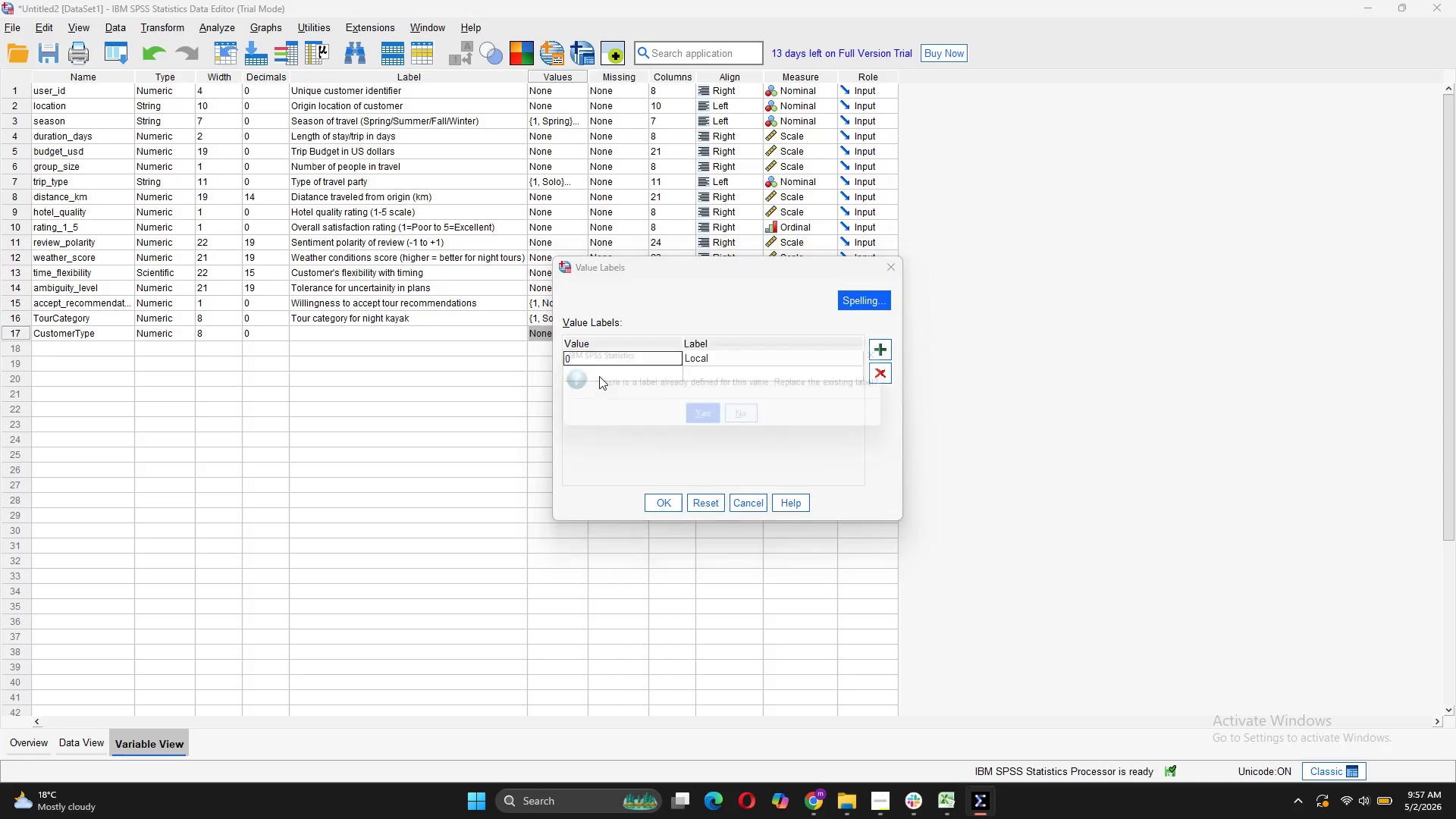 
double_click([599, 376])
 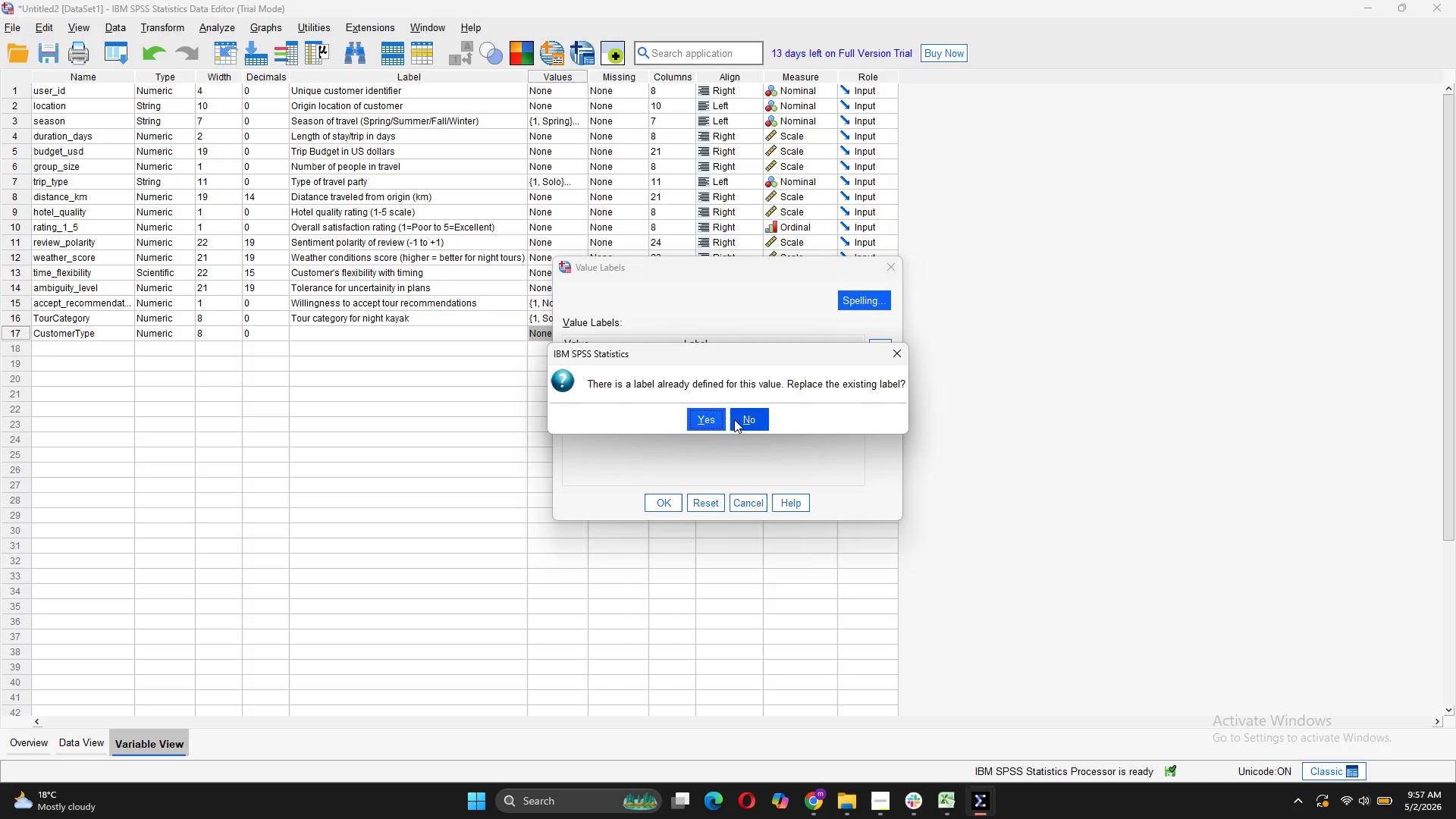 
left_click([752, 417])
 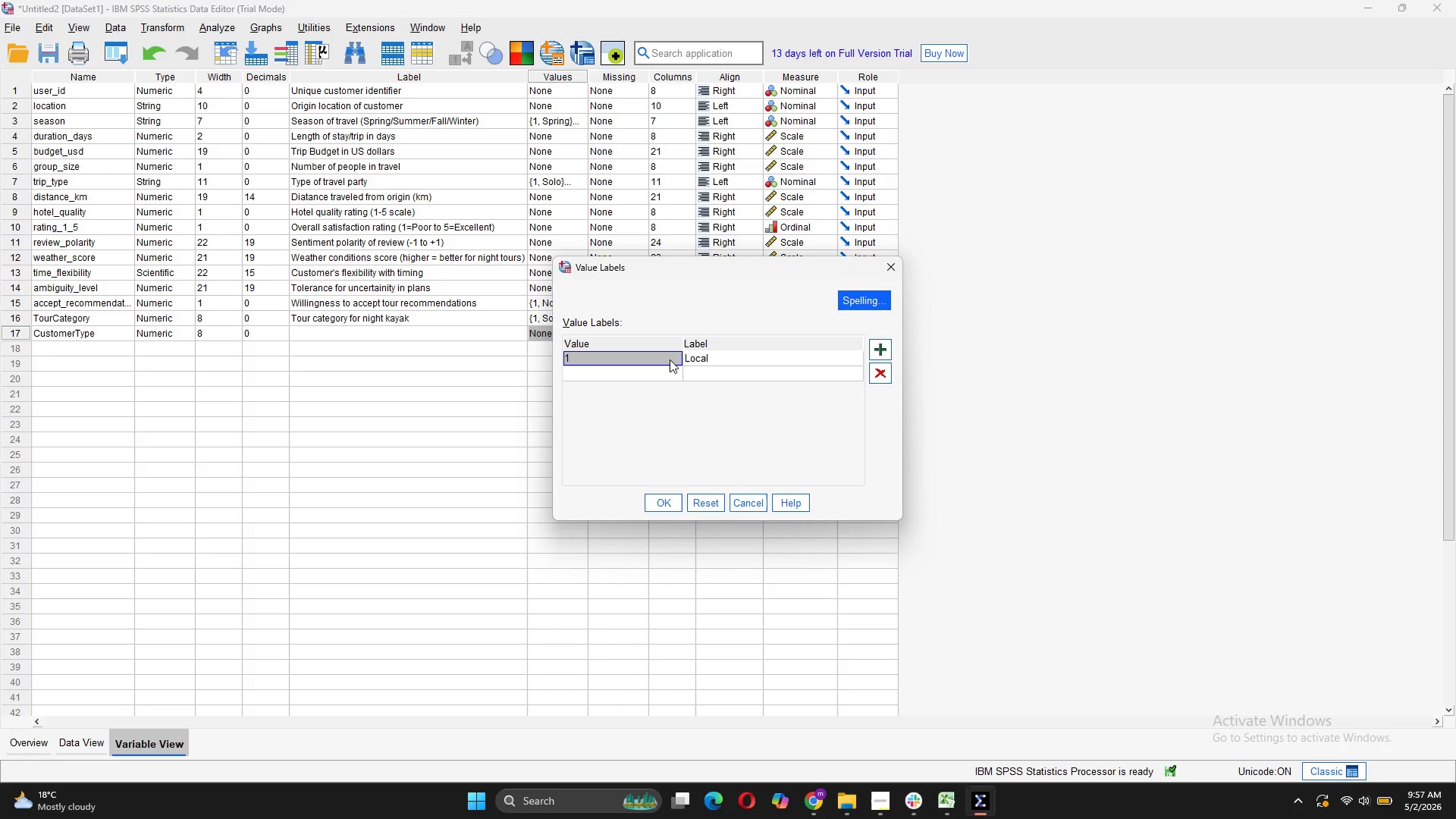 
double_click([670, 359])
 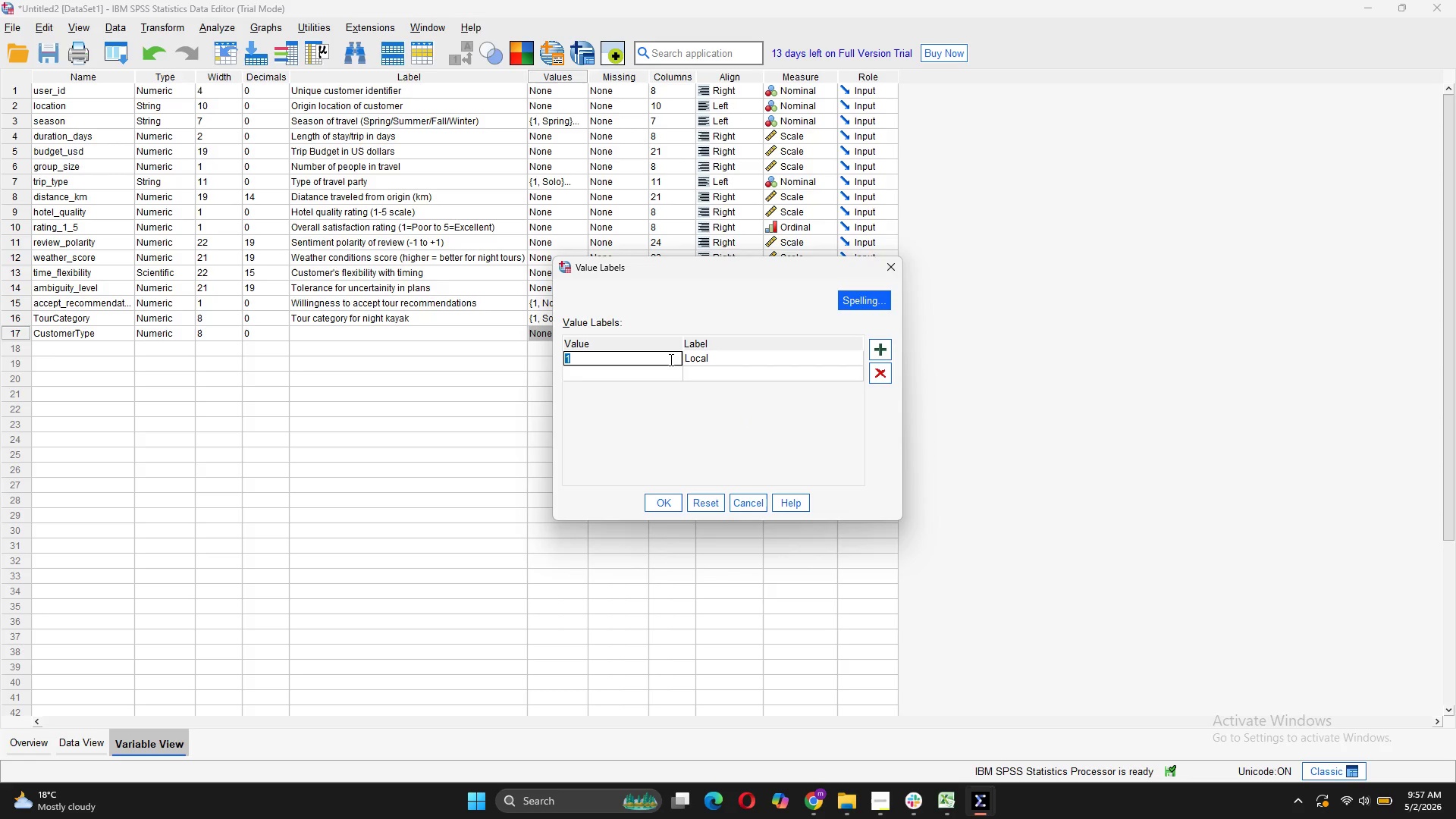 
triple_click([670, 359])
 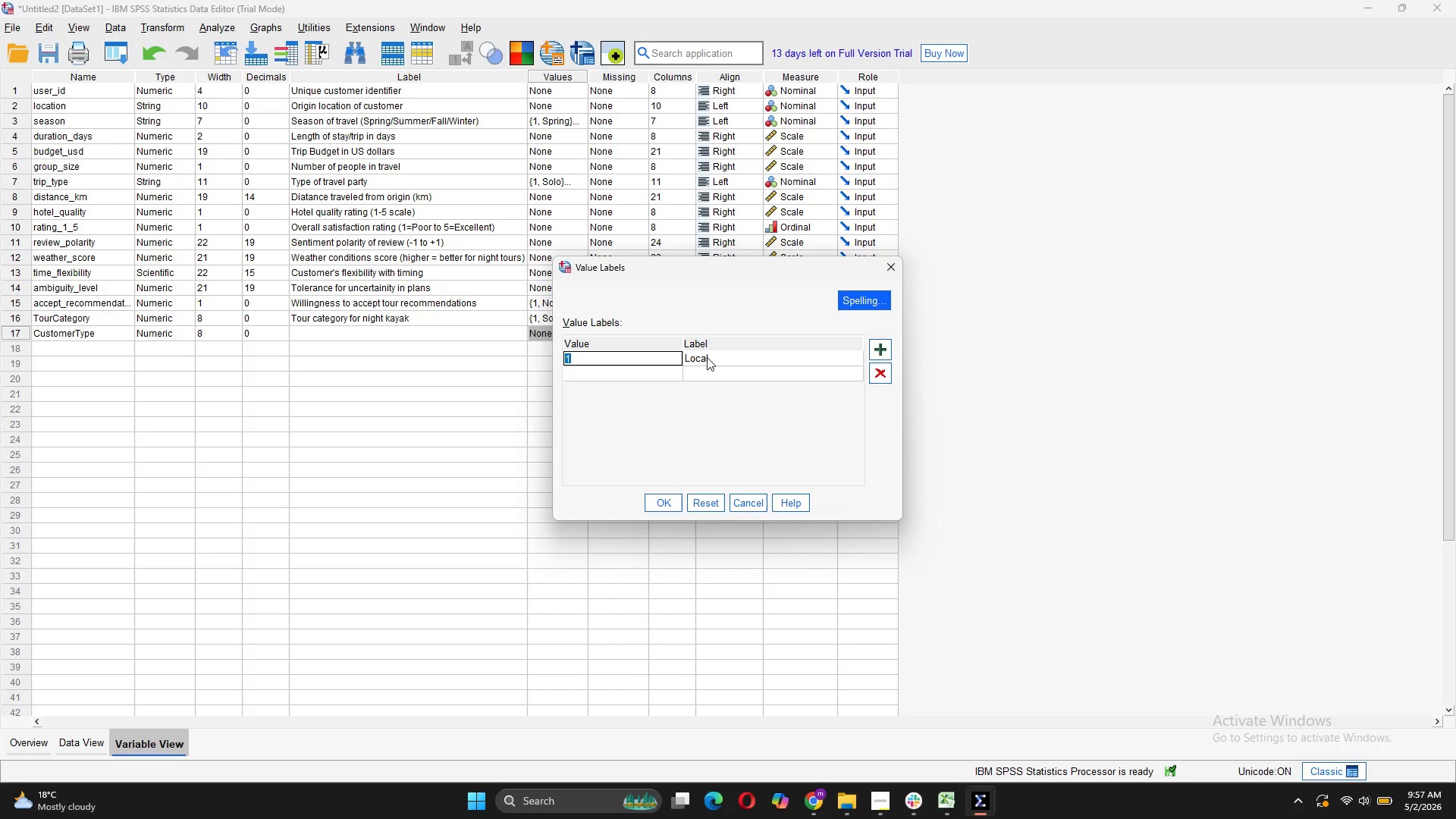 
left_click([707, 357])
 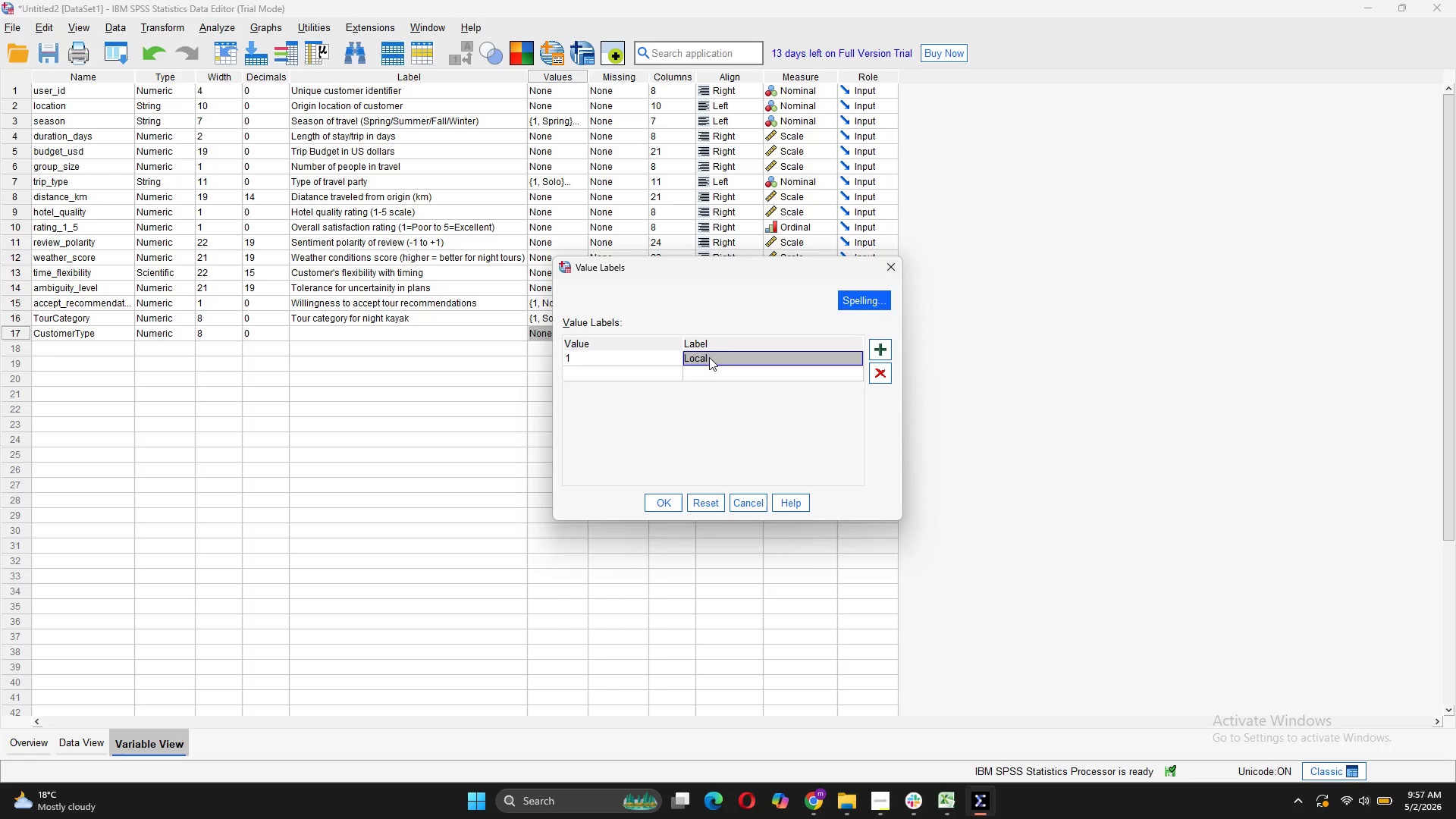 
left_click([709, 357])
 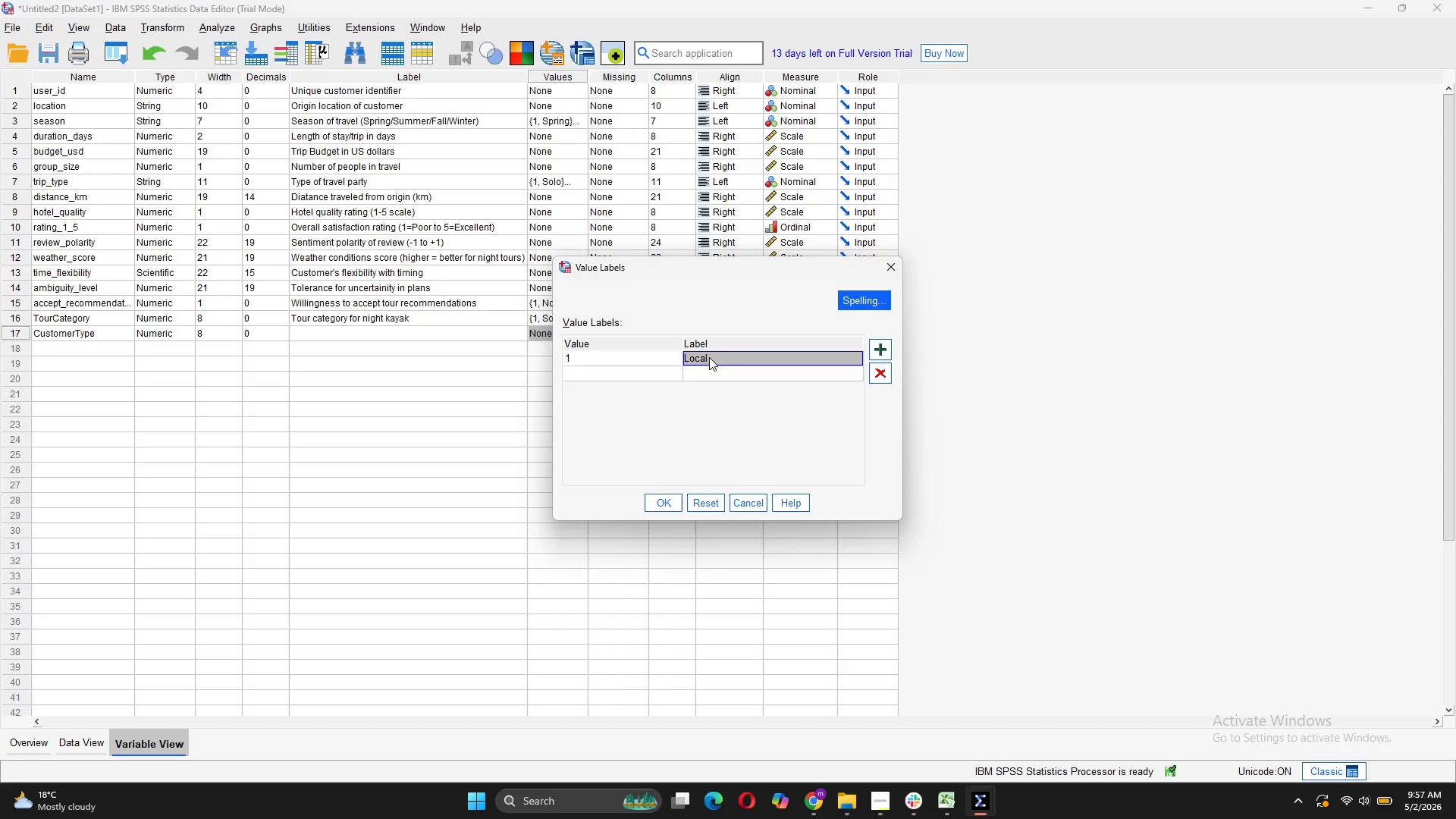 
double_click([709, 357])
 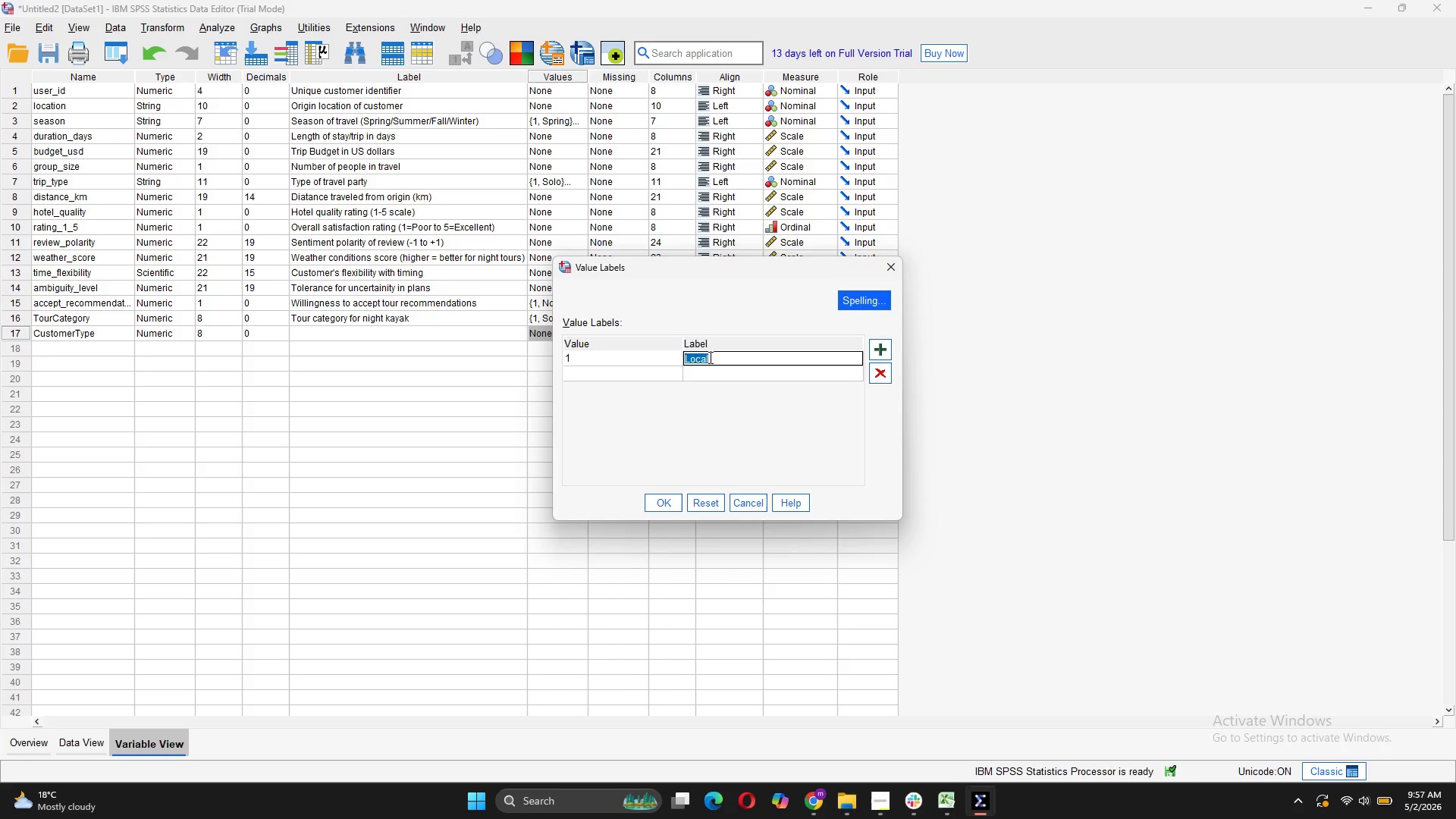 
left_click_drag(start_coordinate=[709, 357], to_coordinate=[668, 353])
 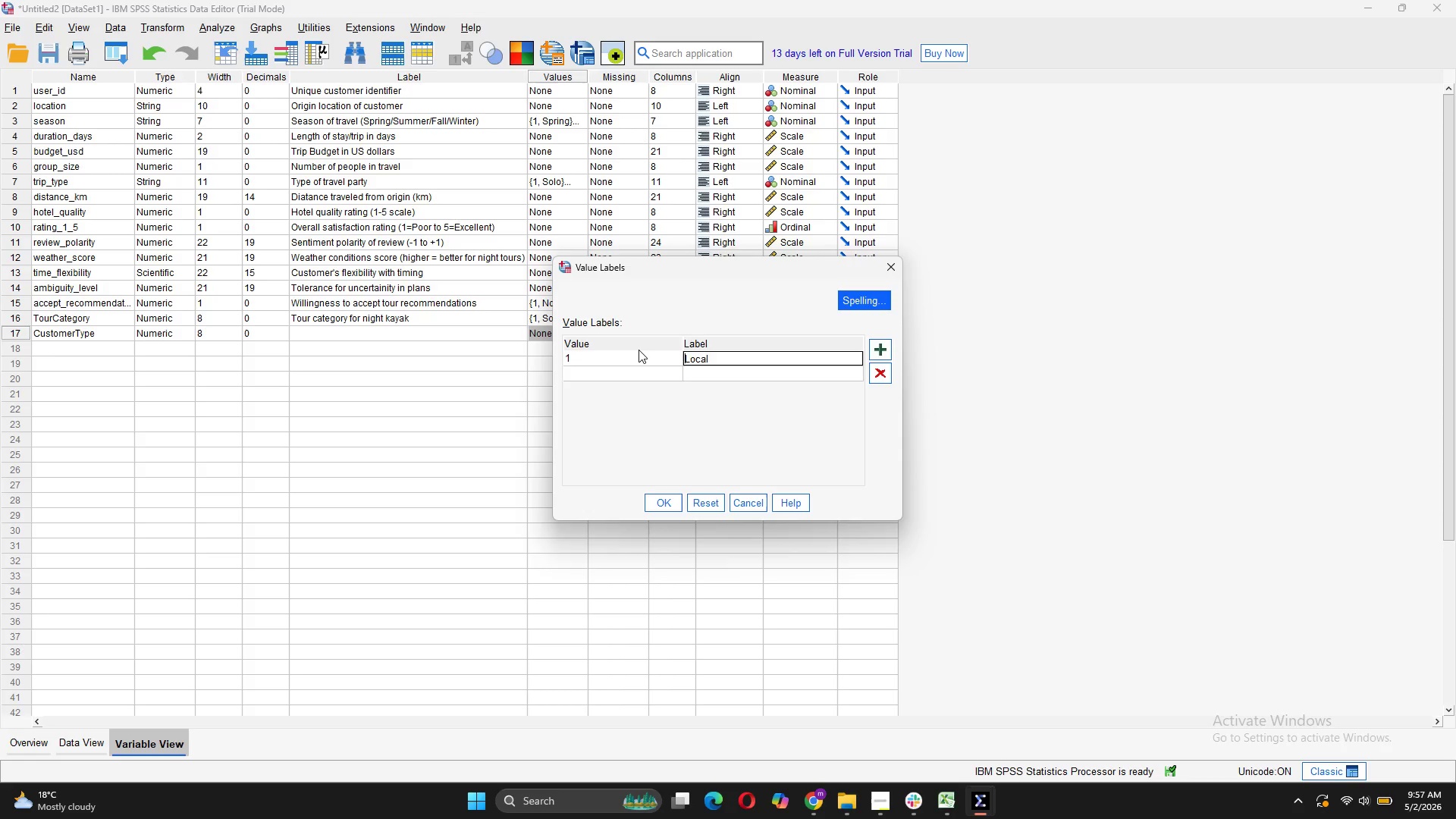 
double_click([639, 350])
 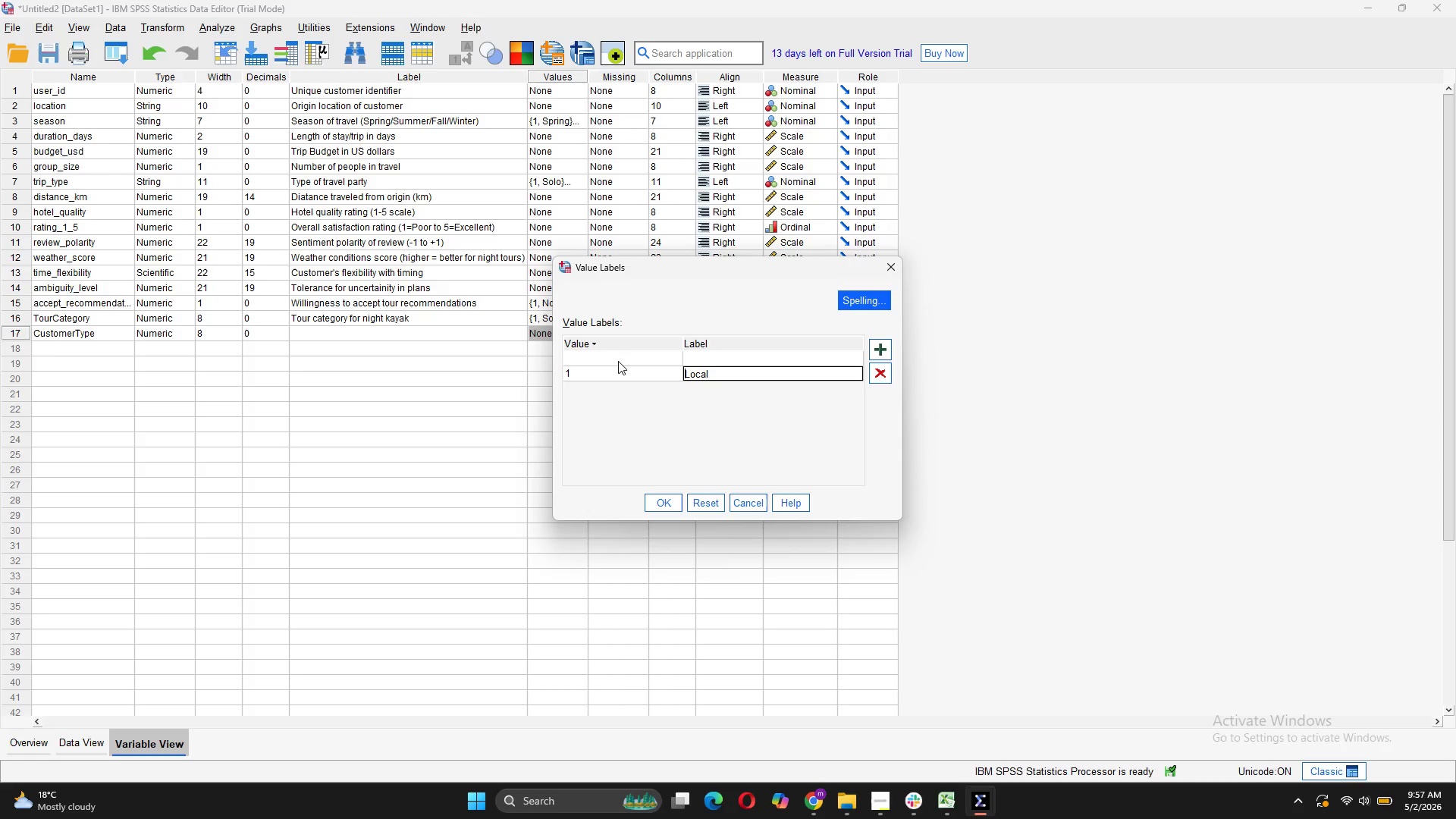 
left_click([616, 359])
 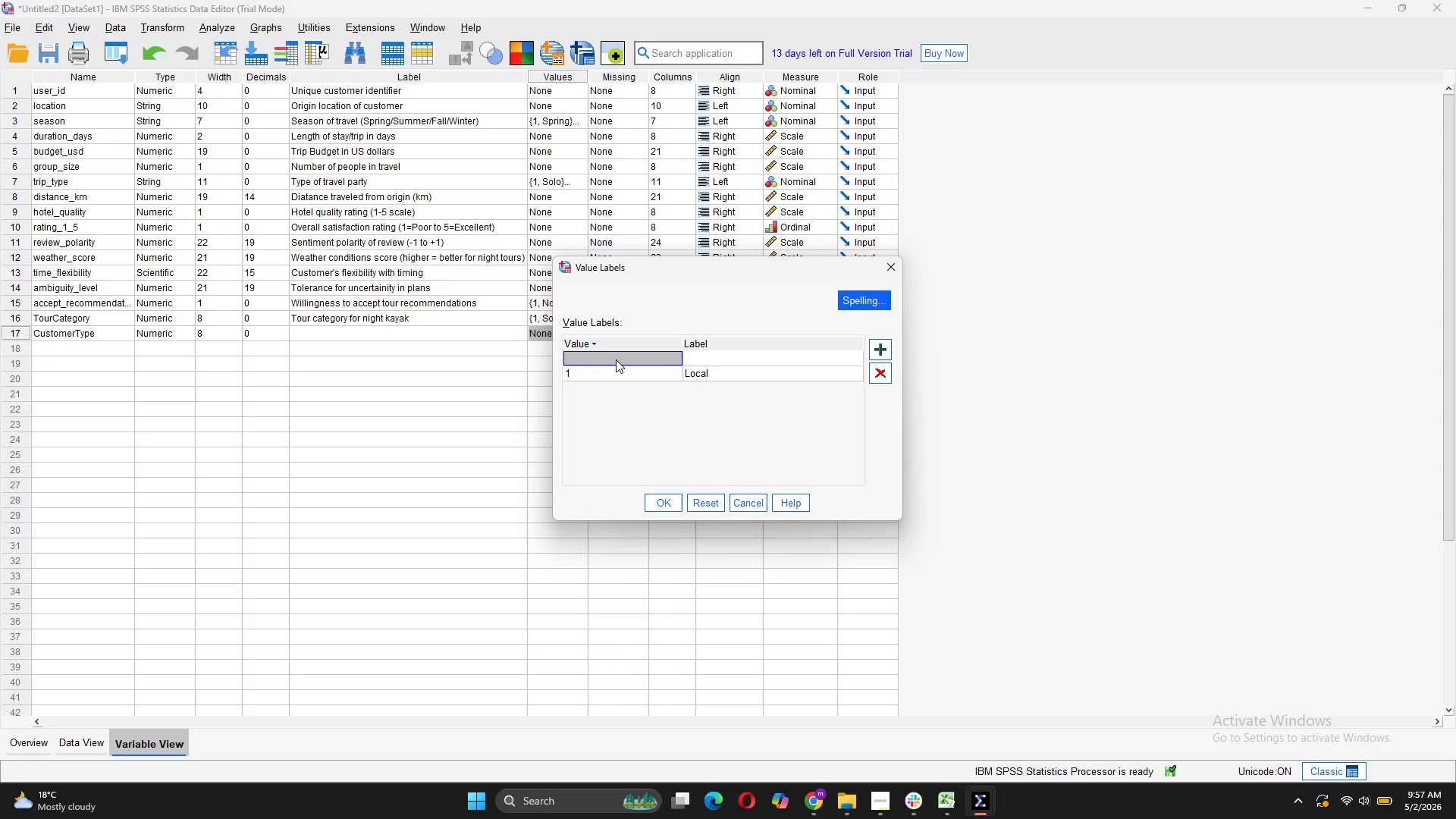 
double_click([616, 359])
 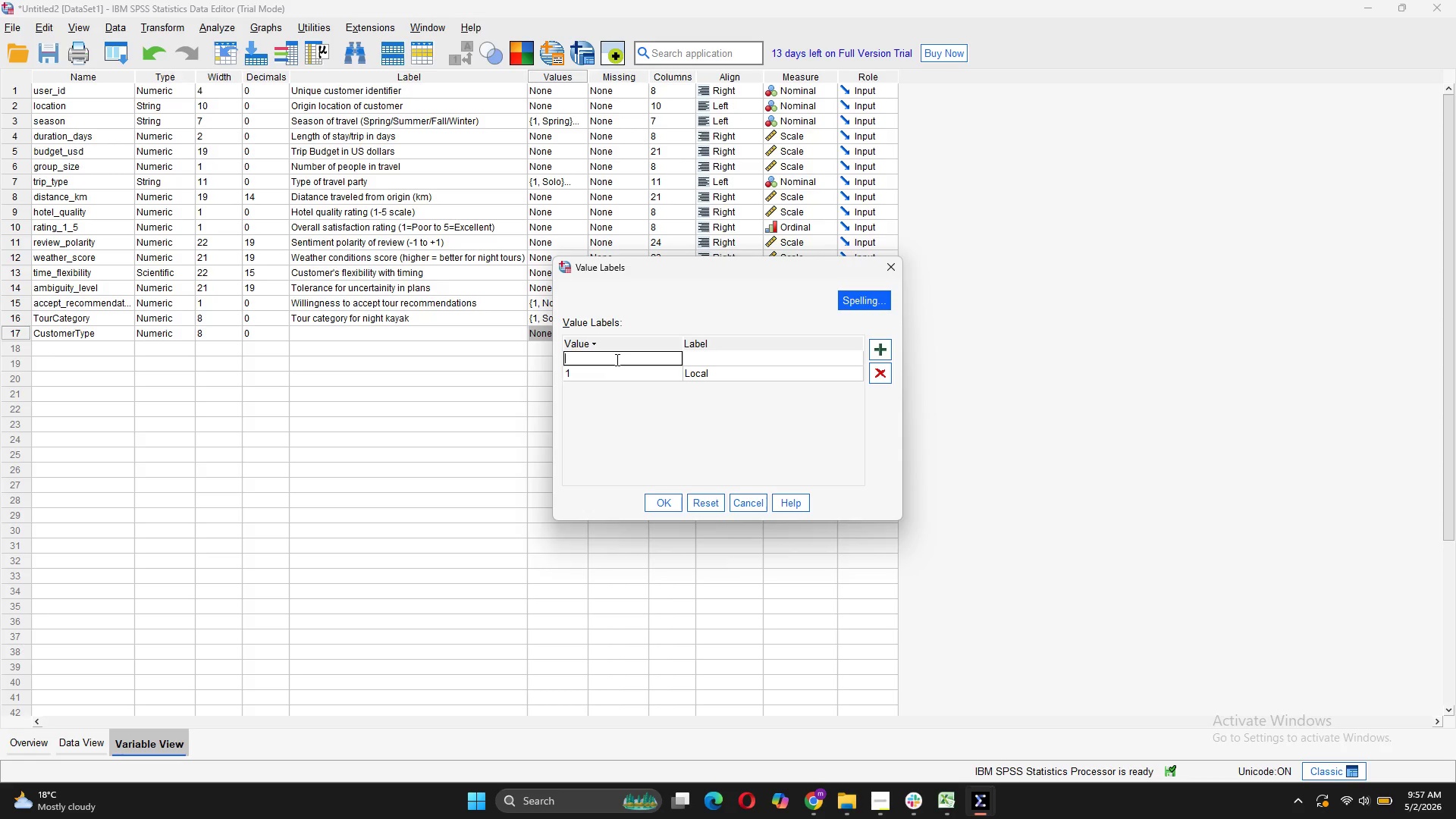 
triple_click([616, 359])
 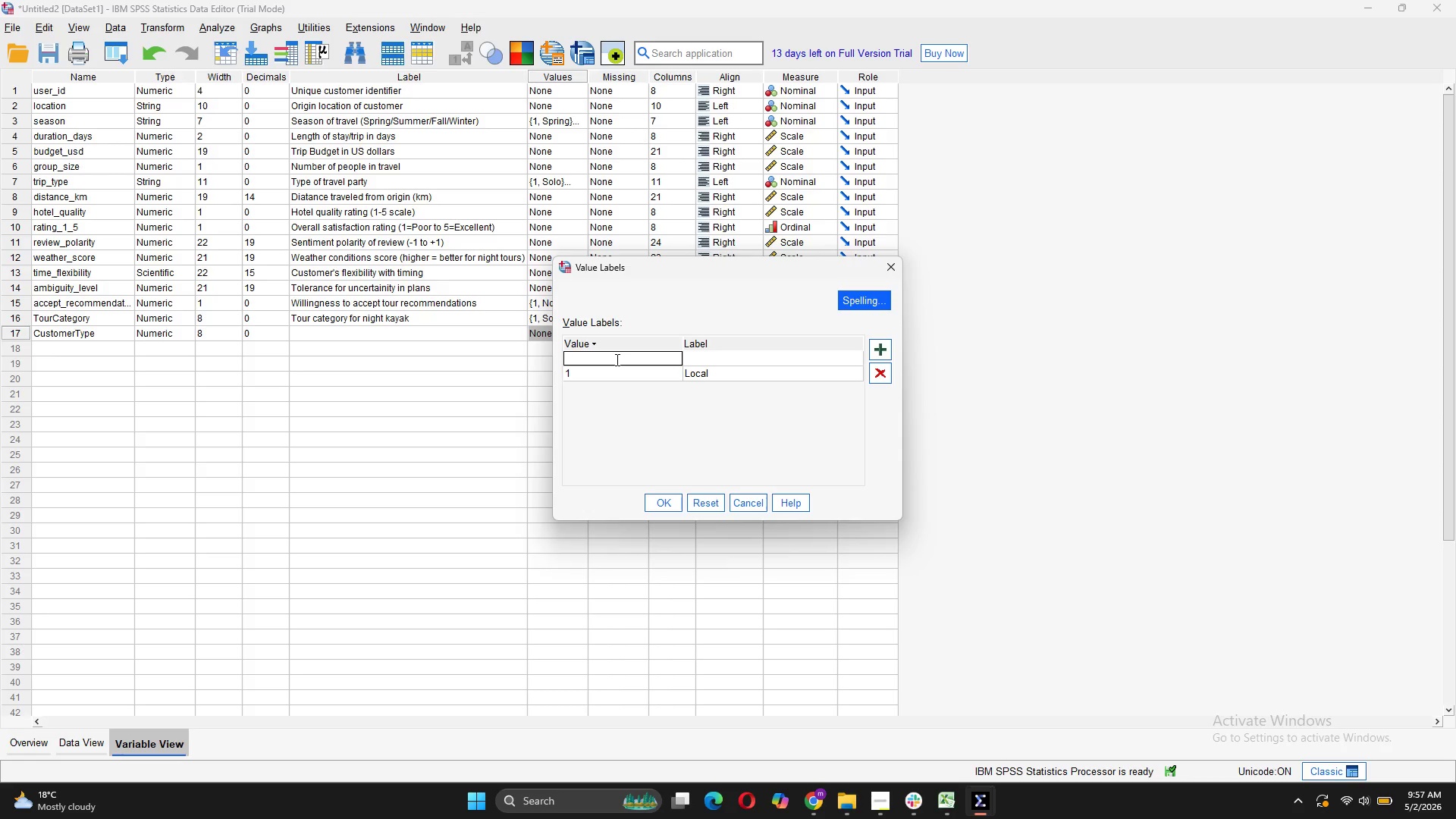 
key(0)
 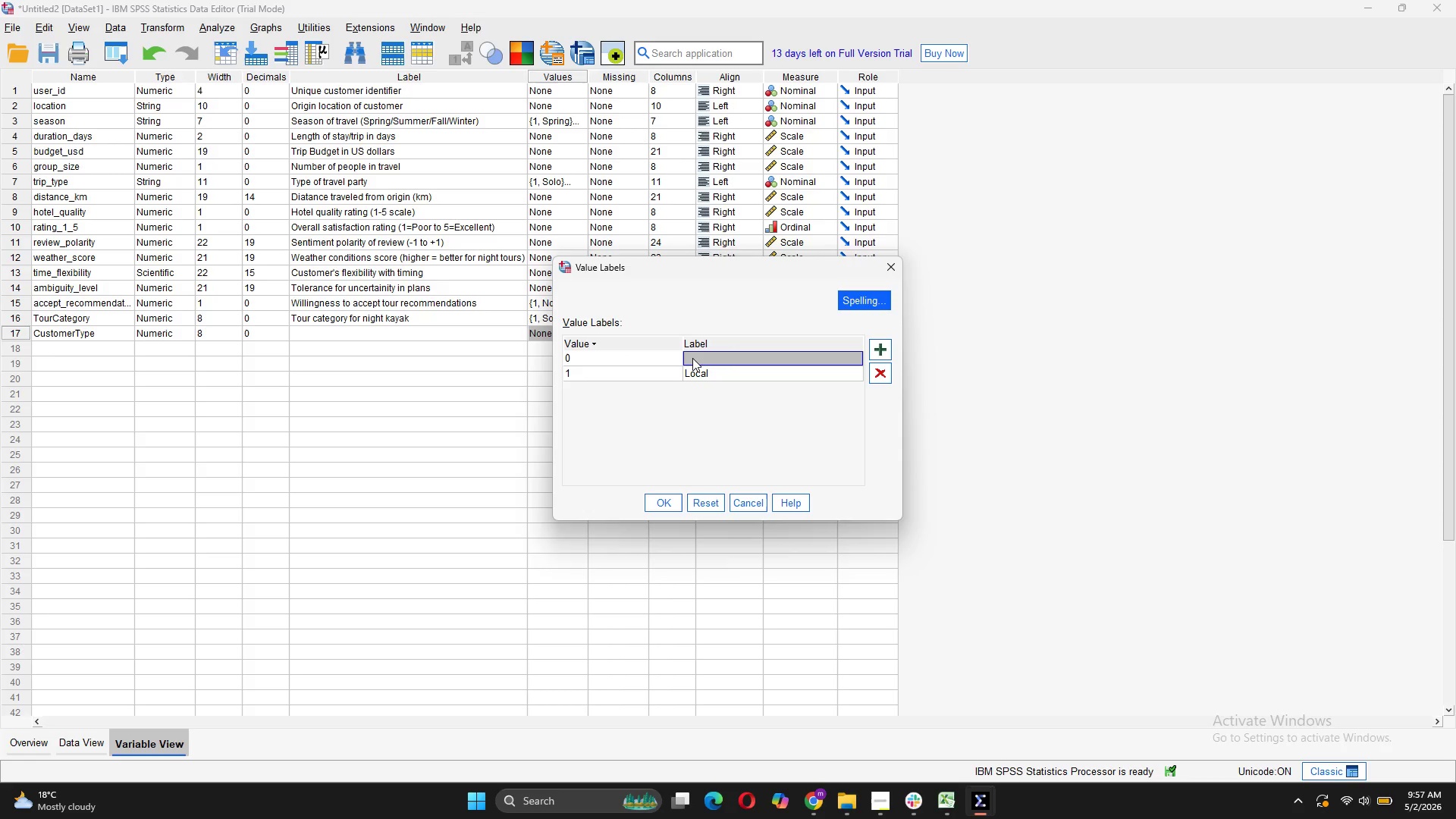 
double_click([692, 358])
 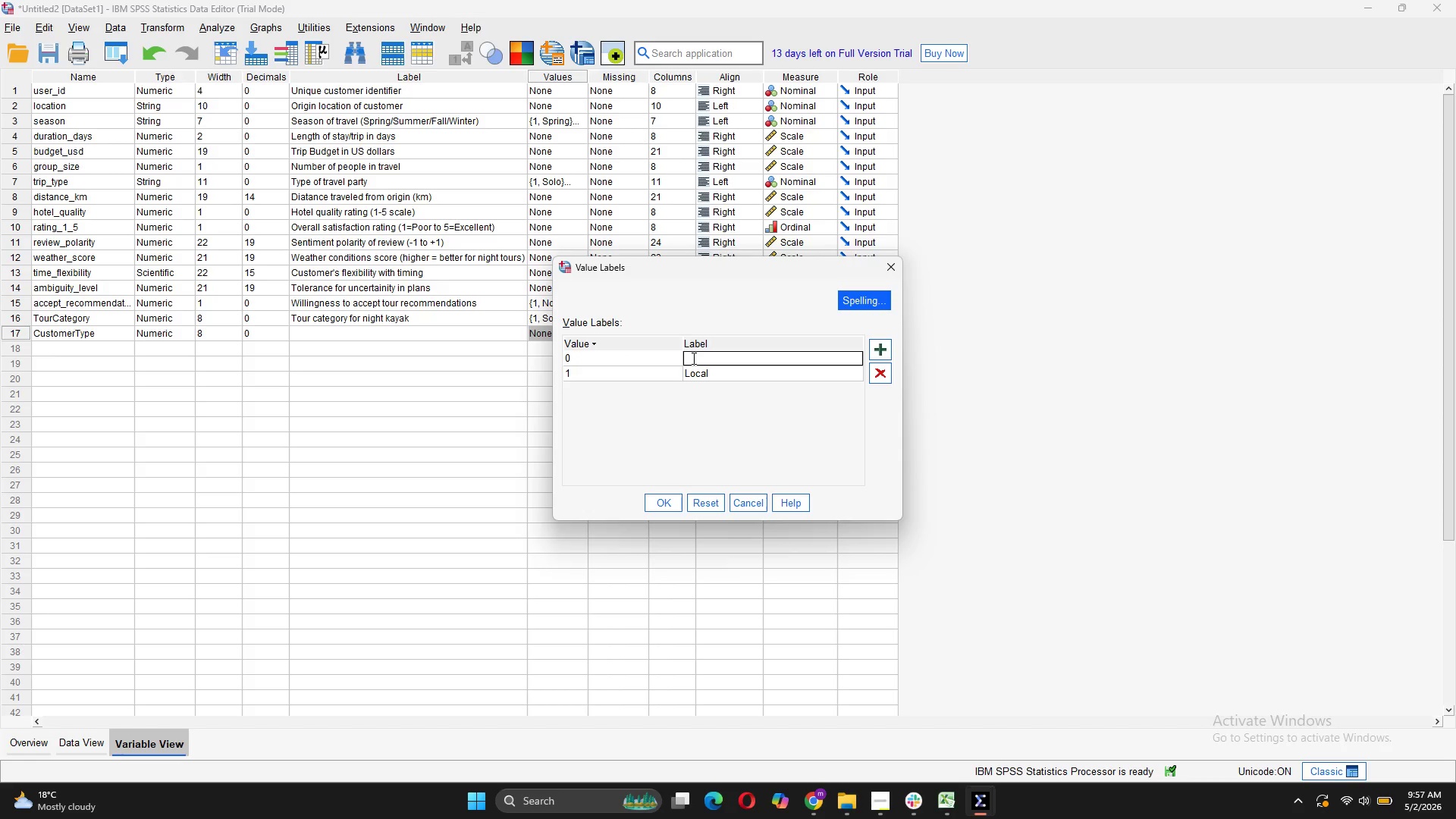 
type(Local)
 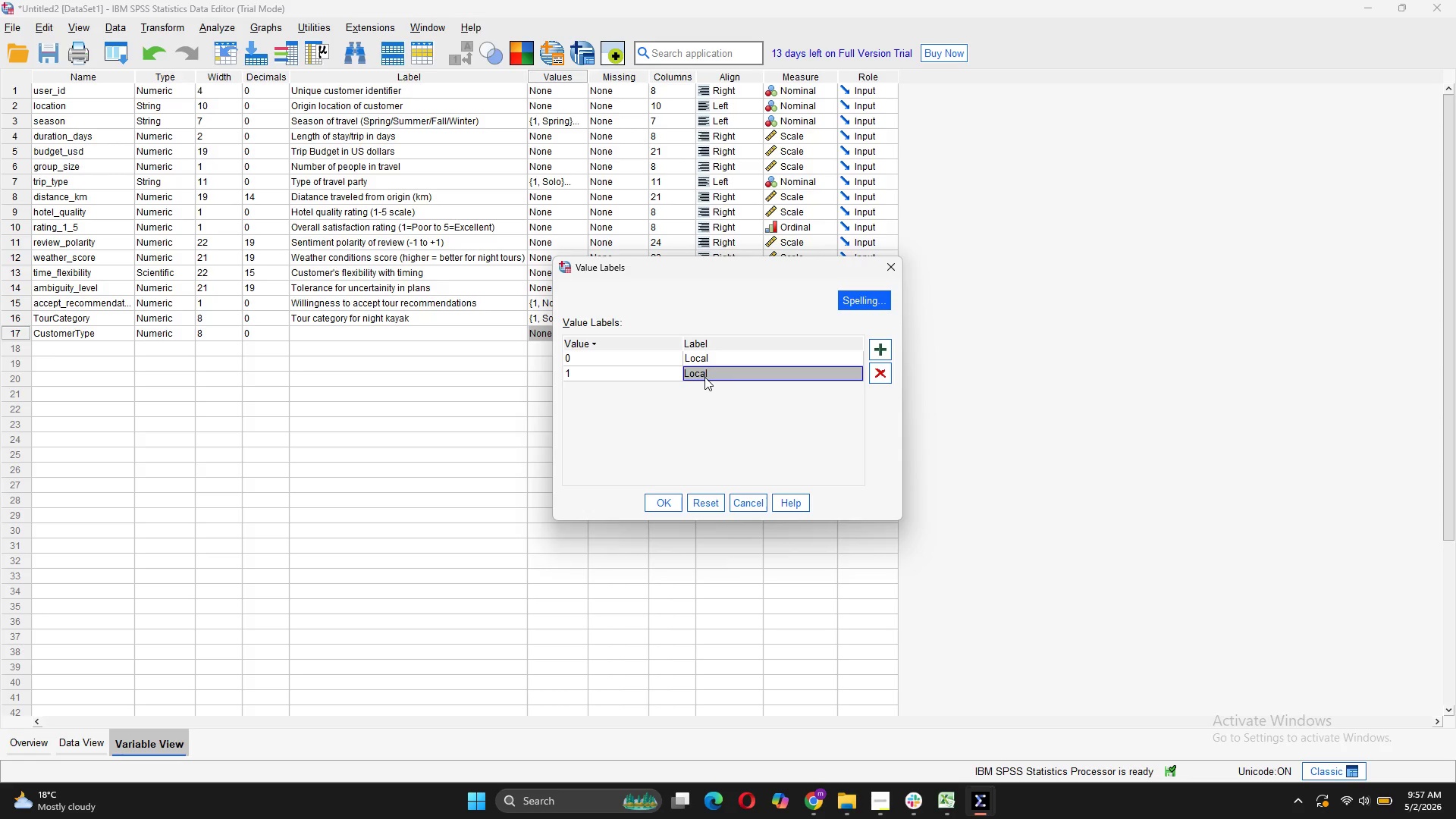 
double_click([720, 372])
 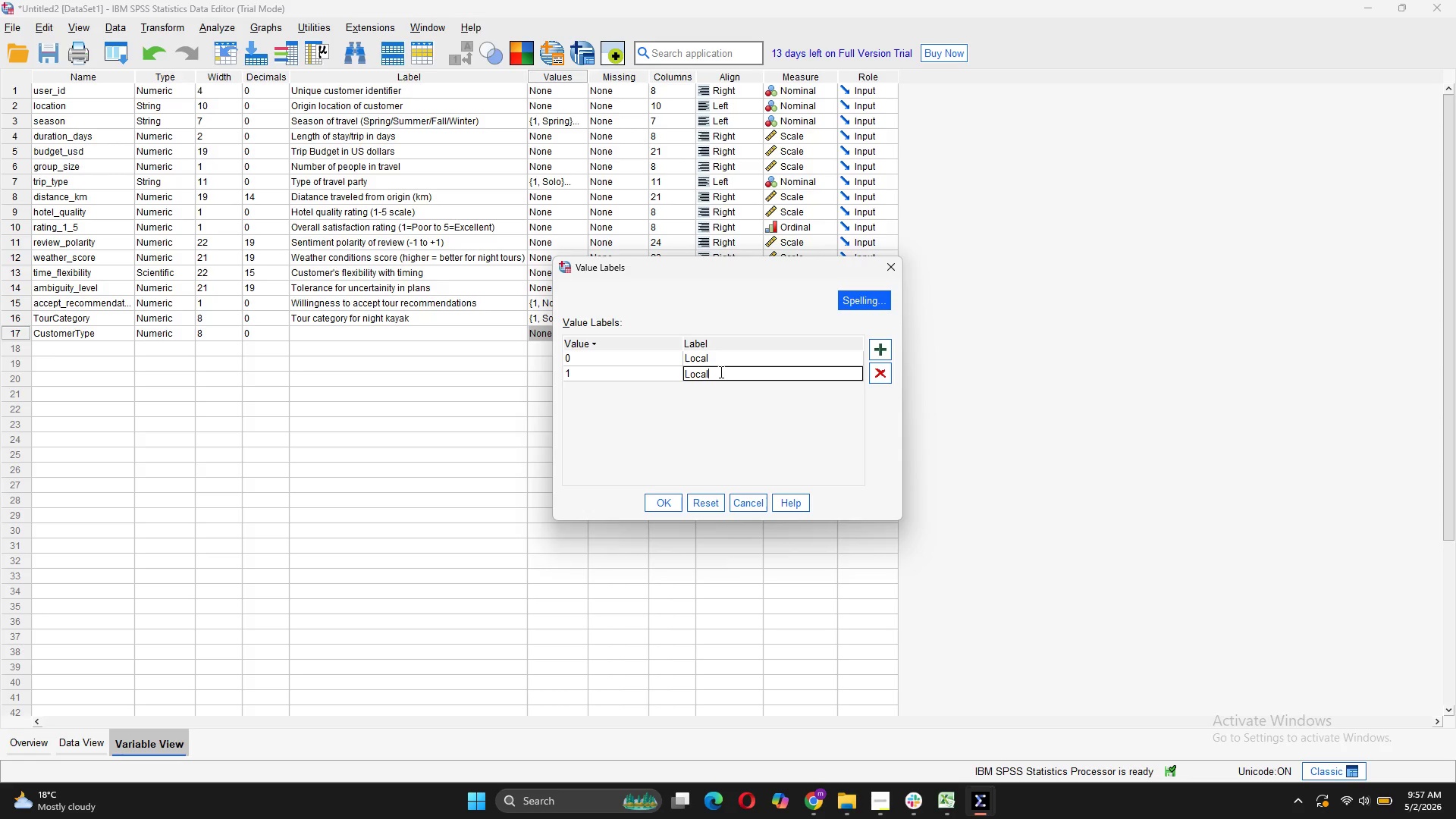 
triple_click([720, 372])
 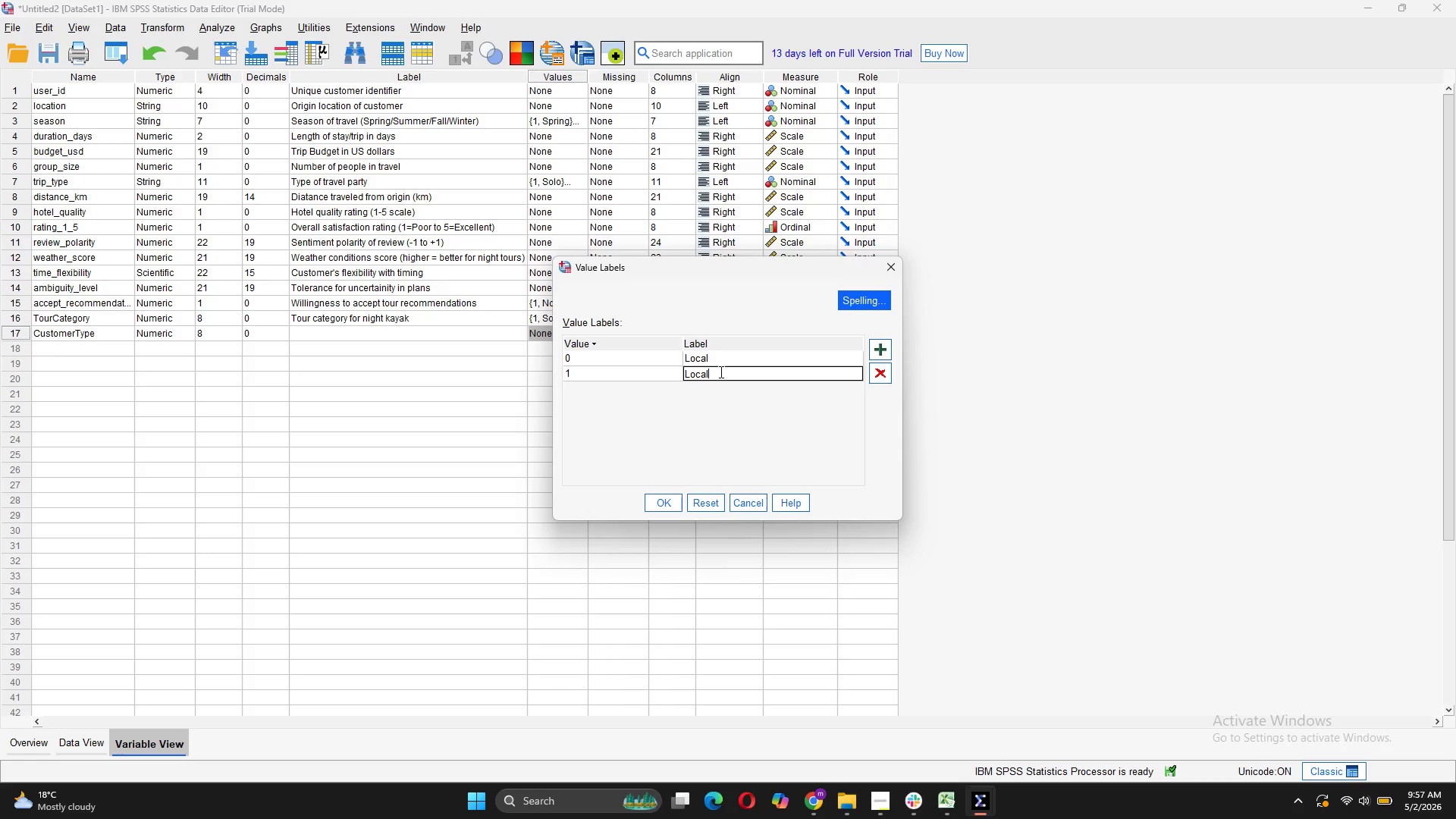 
left_click_drag(start_coordinate=[720, 372], to_coordinate=[678, 375])
 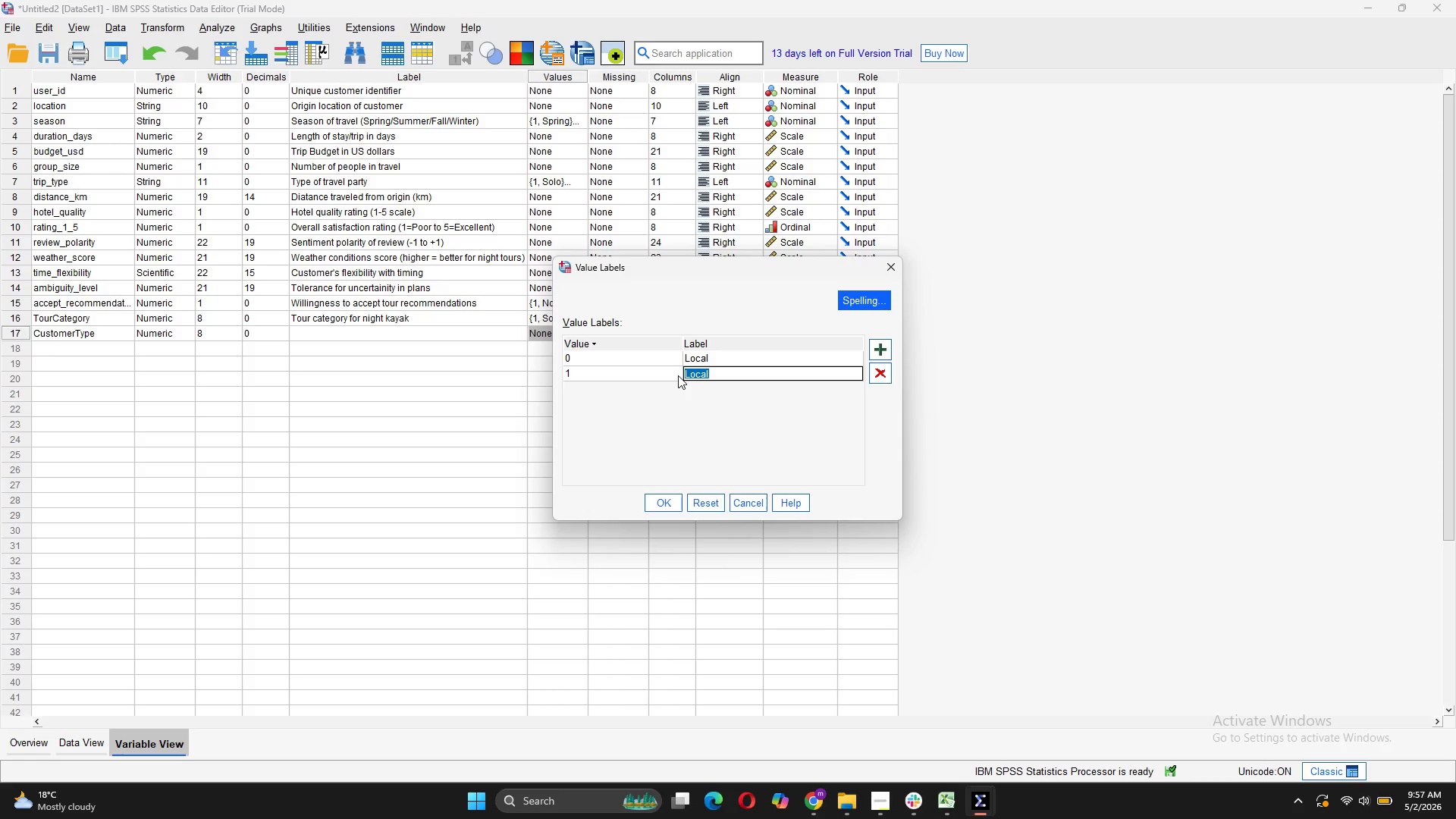 
type(Tourist)
 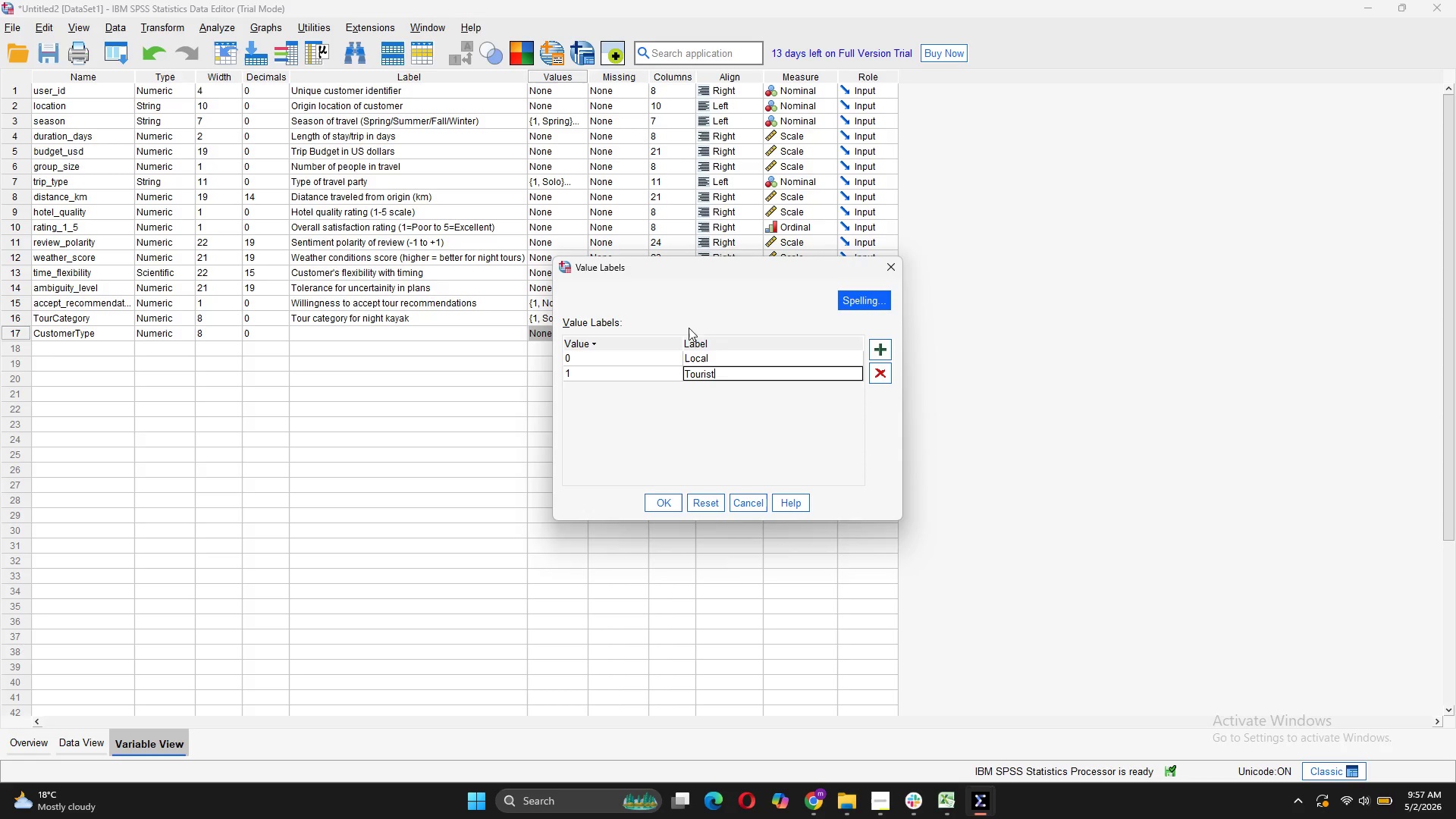 
wait(11.56)
 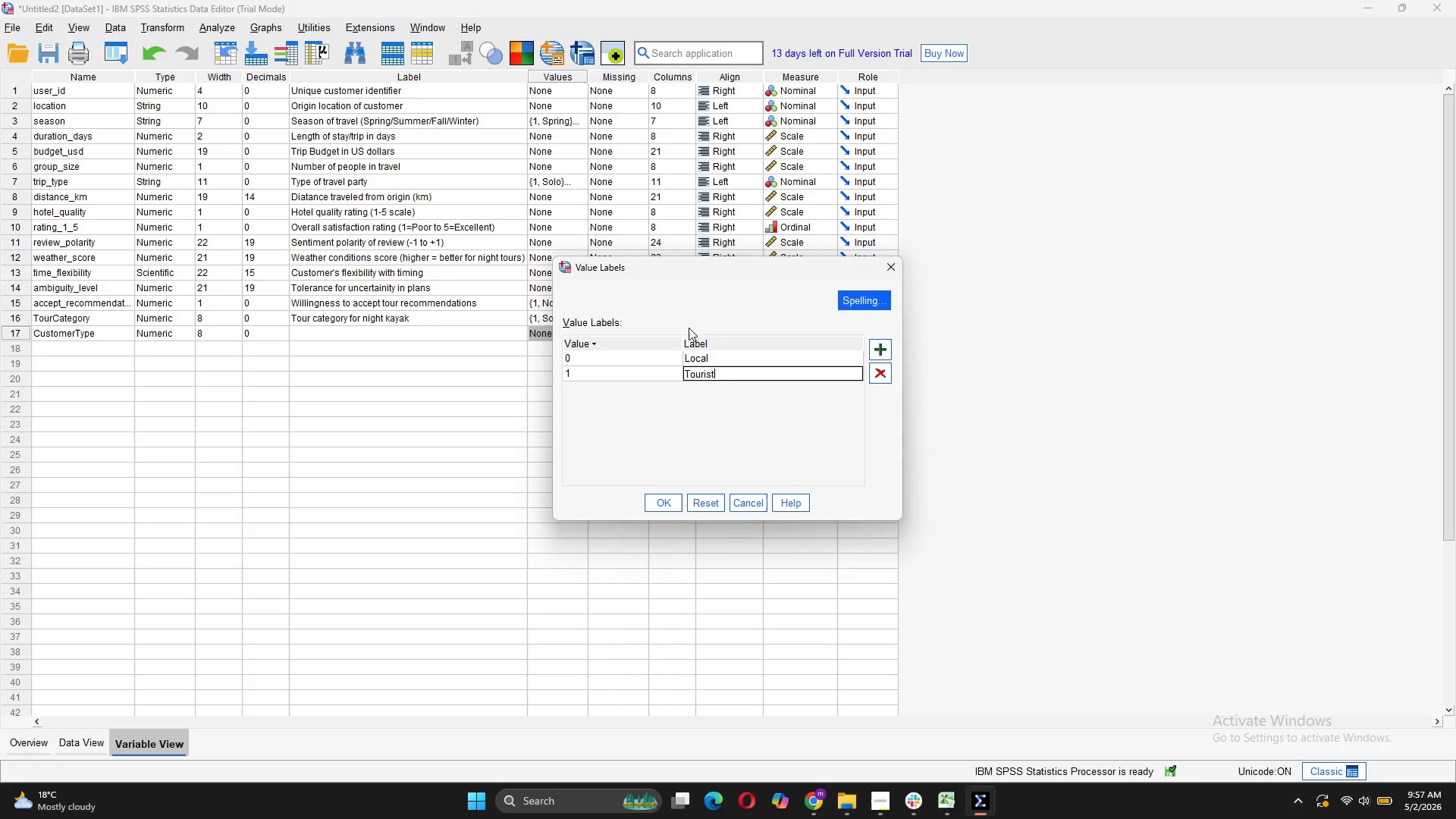 
left_click([670, 496])
 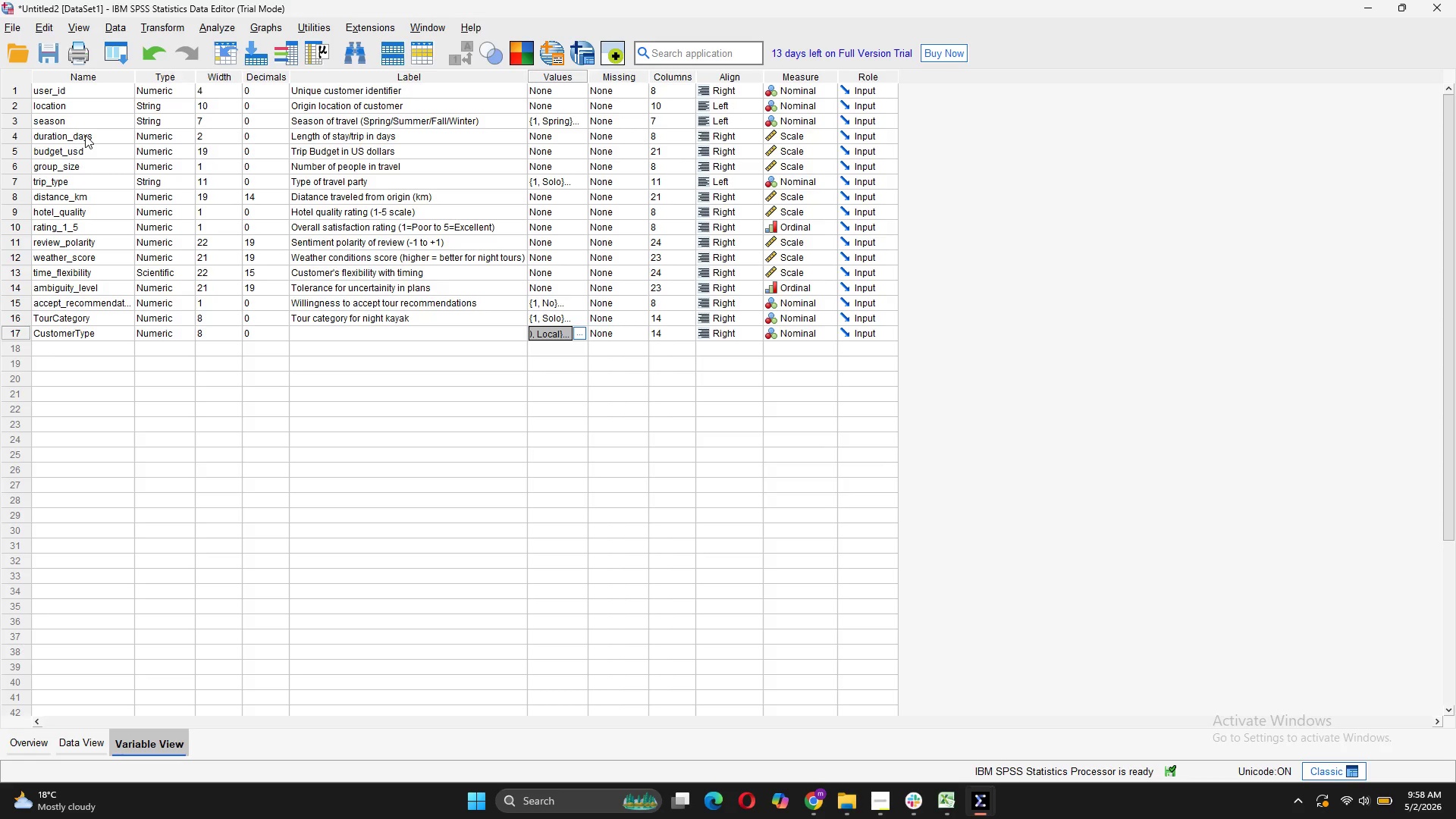 
wait(23.44)
 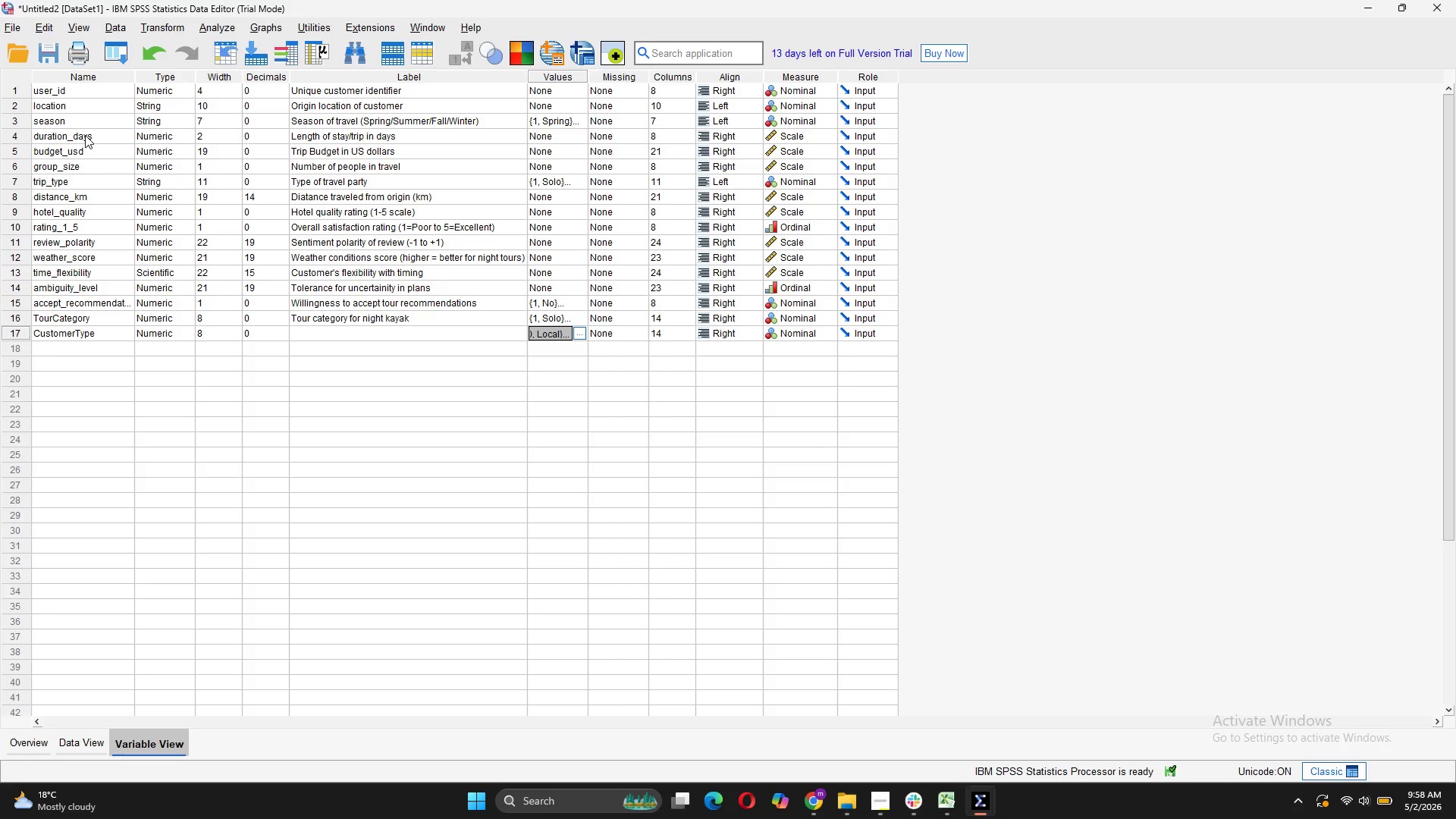 
left_click([77, 745])
 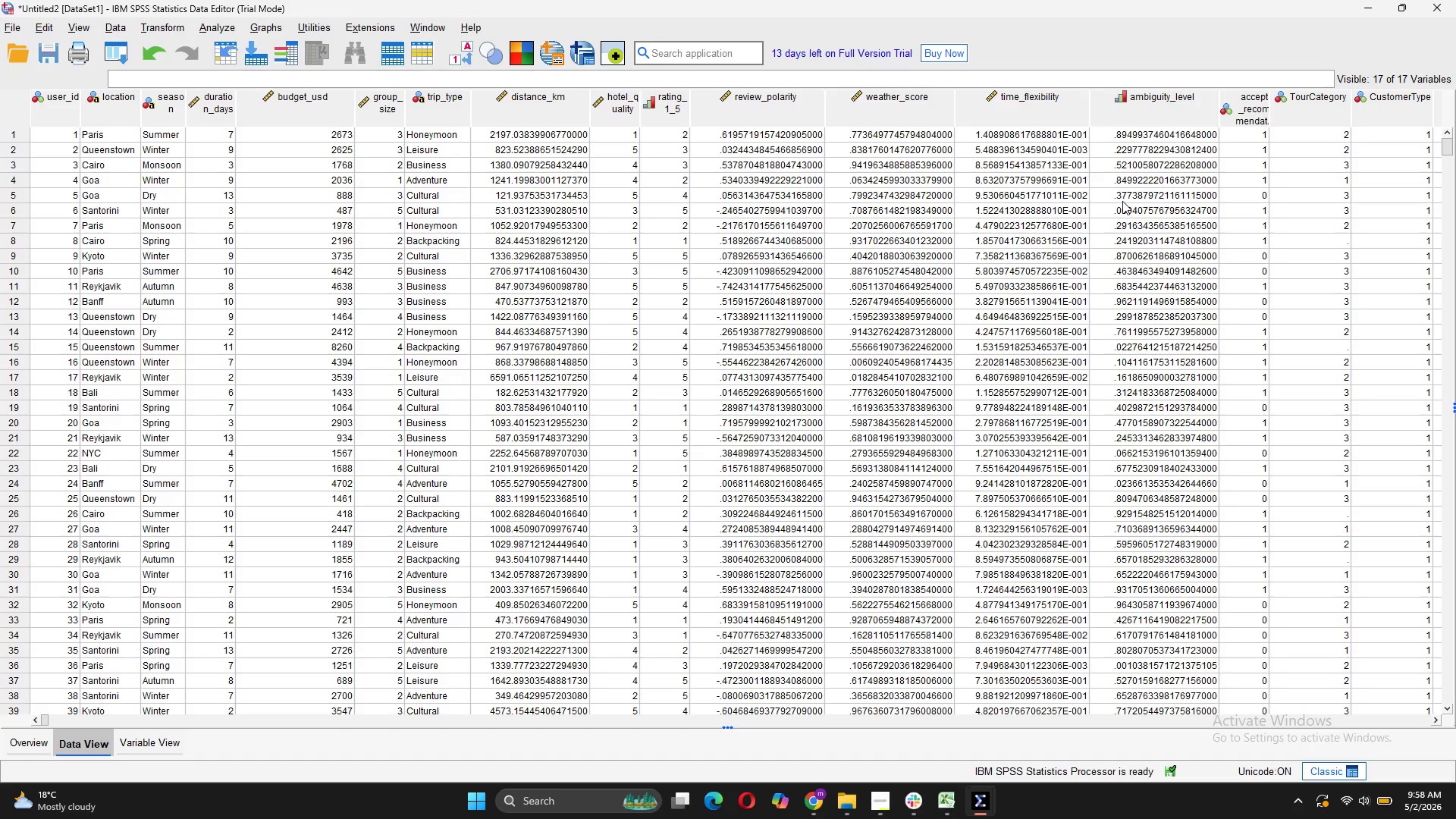 
wait(5.19)
 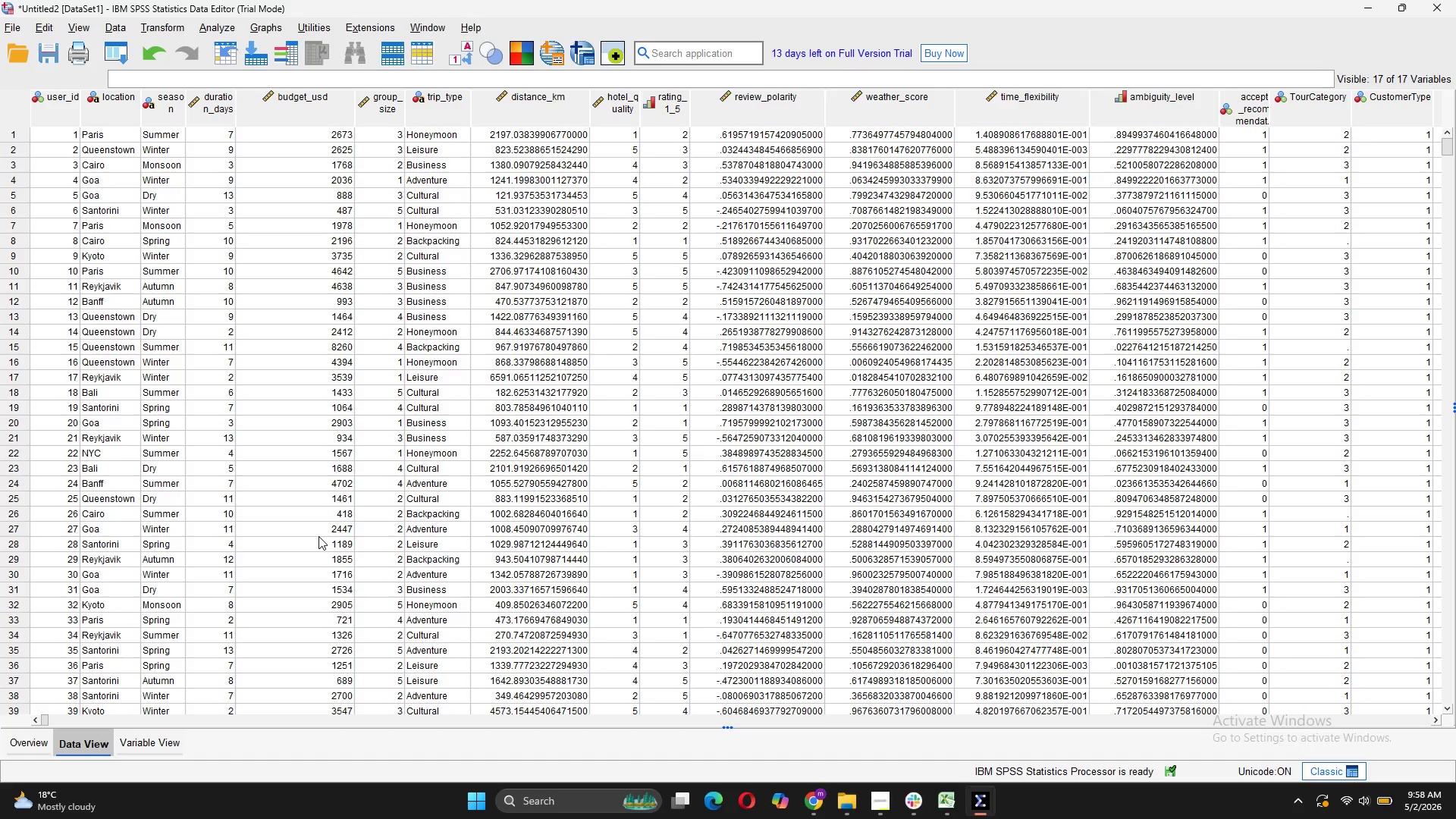 
left_click([1343, 237])
 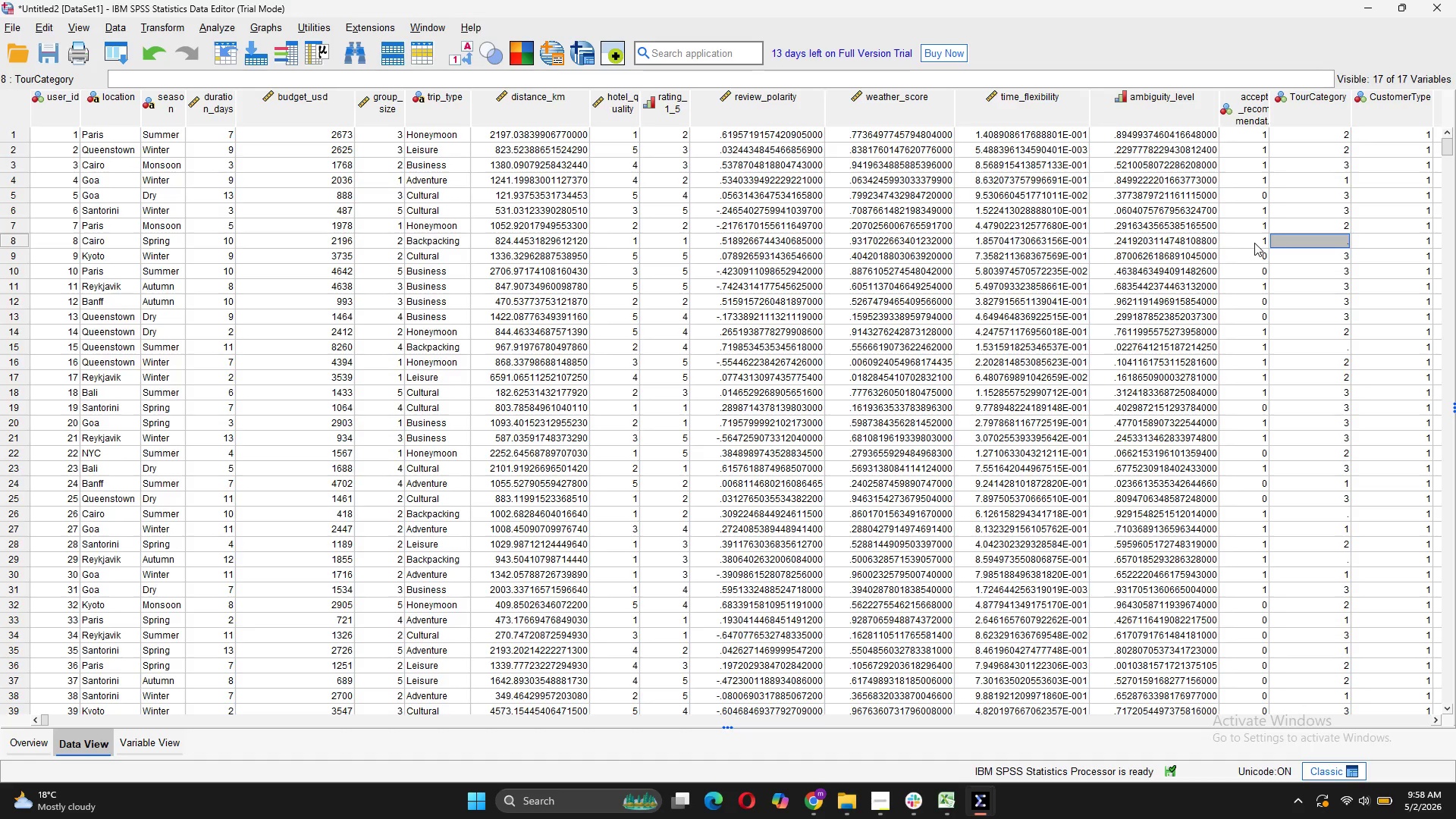 
wait(15.64)
 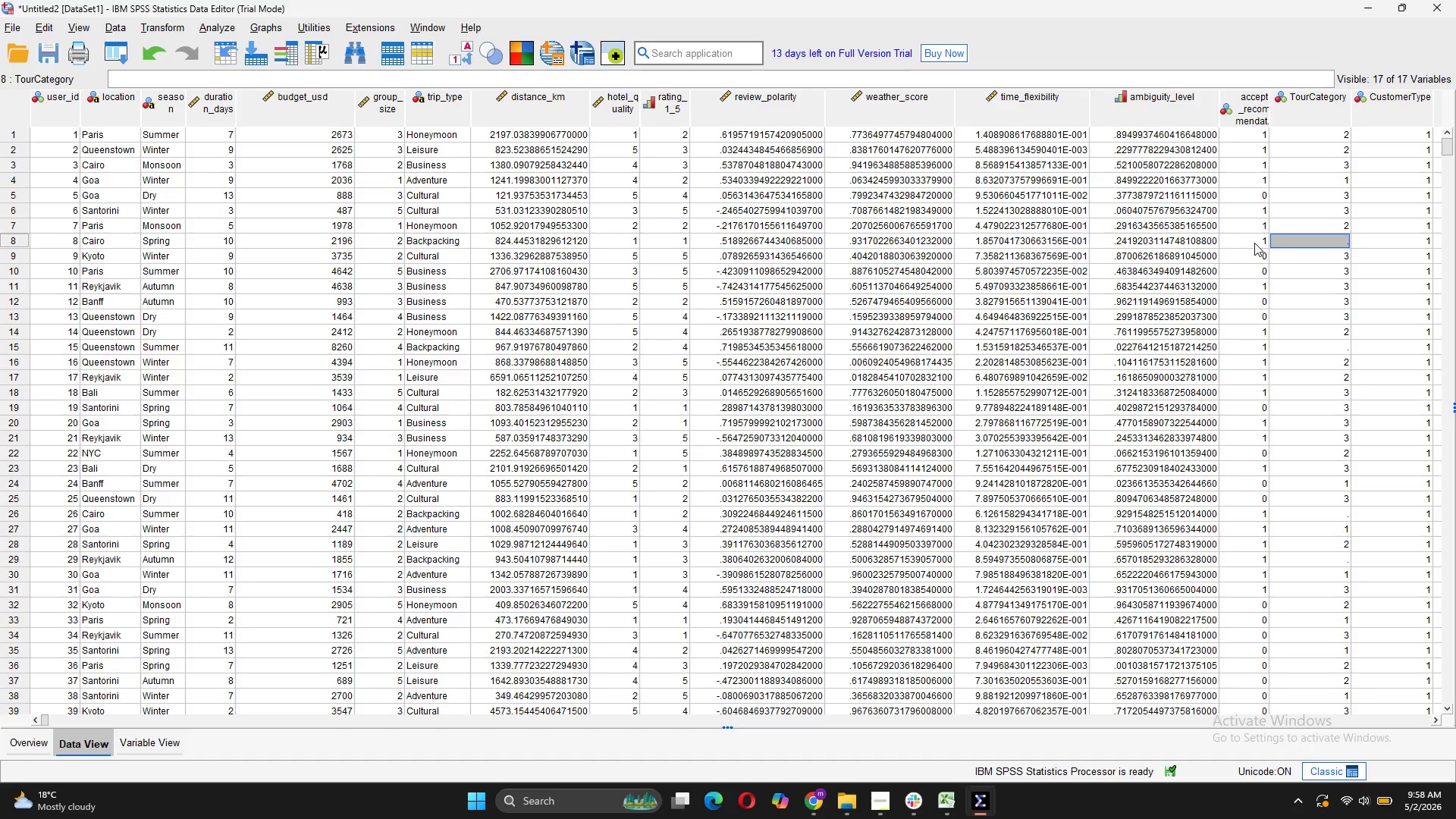 
left_click([127, 741])
 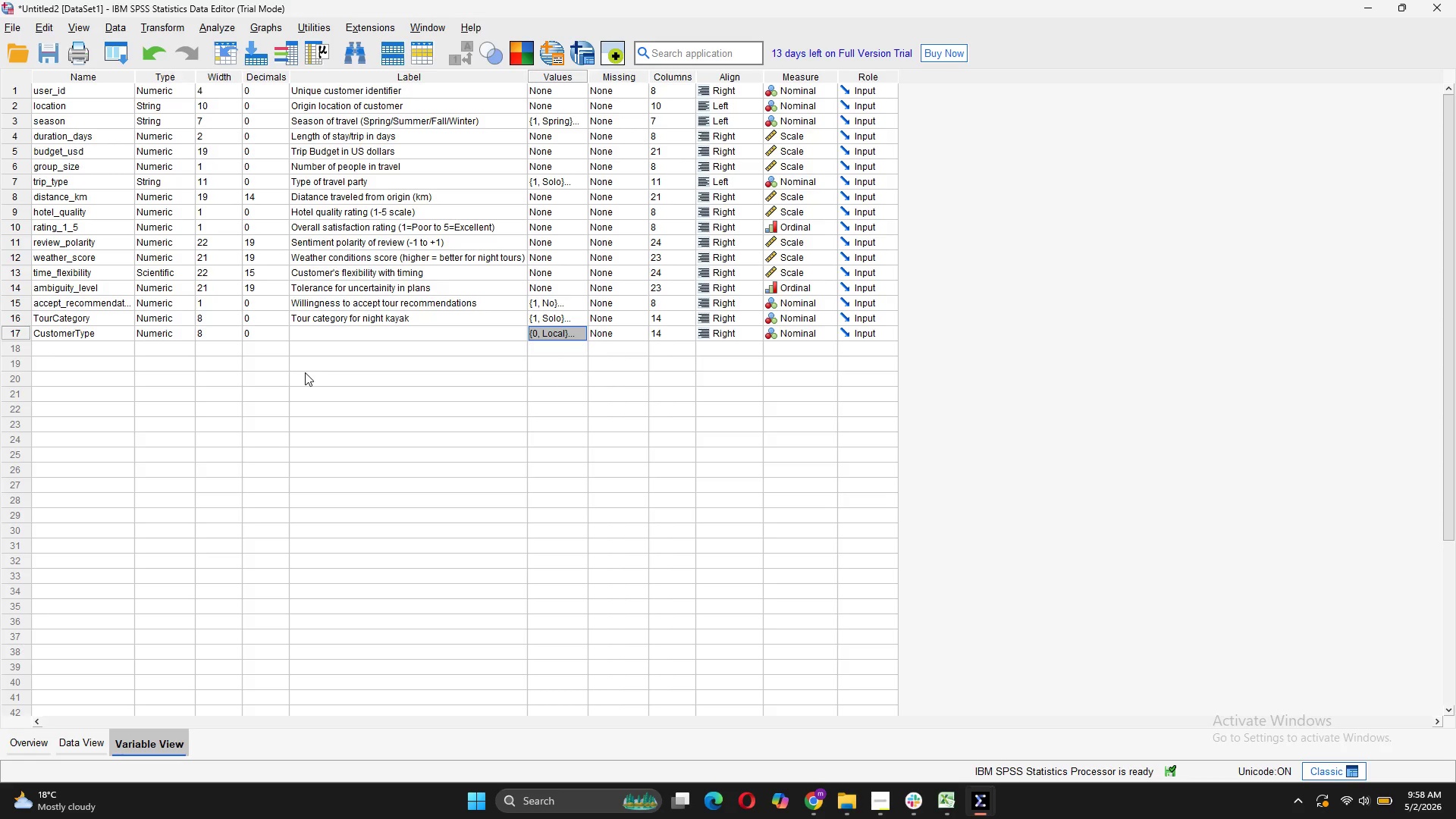 
left_click([362, 319])
 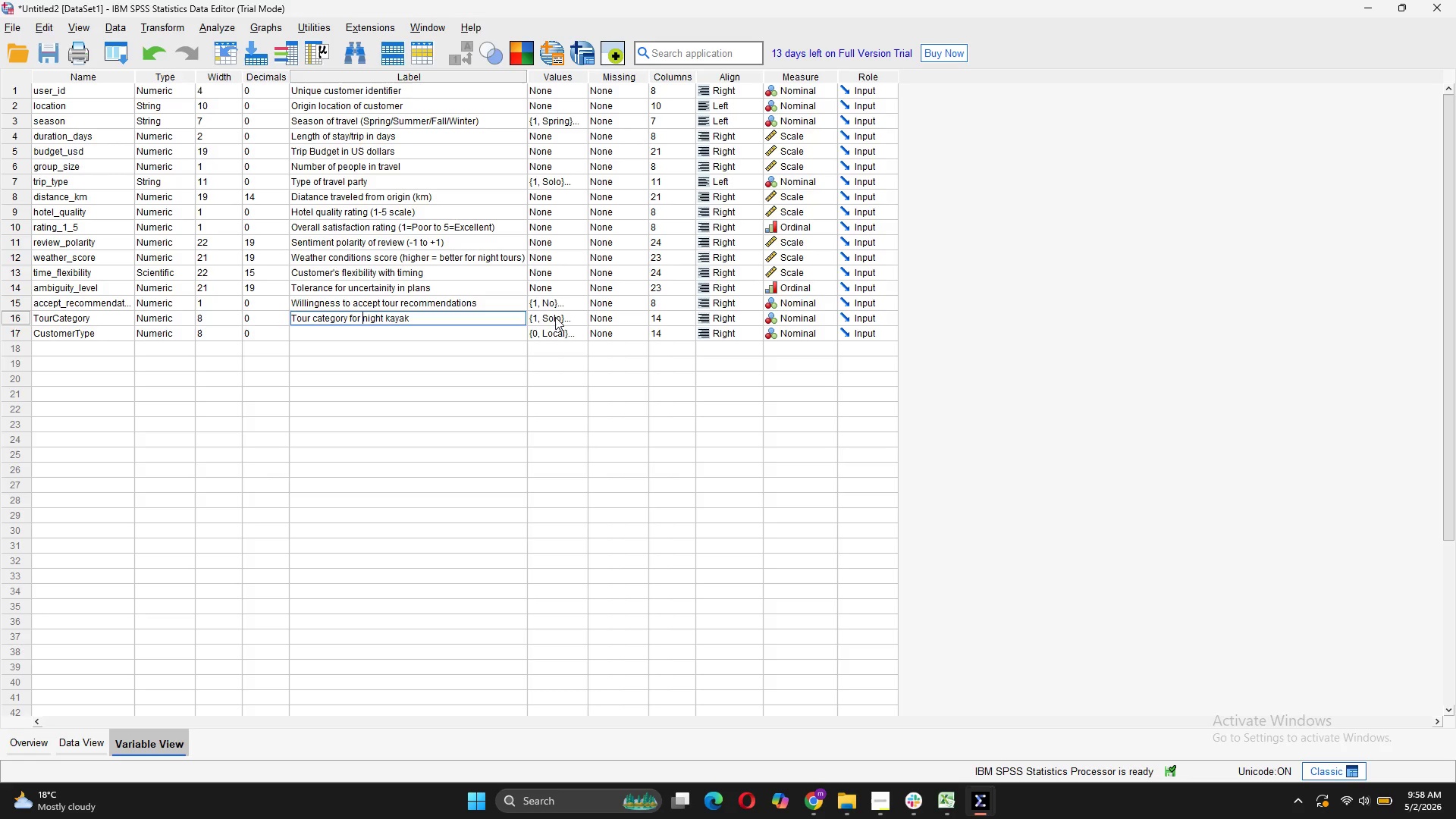 
left_click([556, 317])
 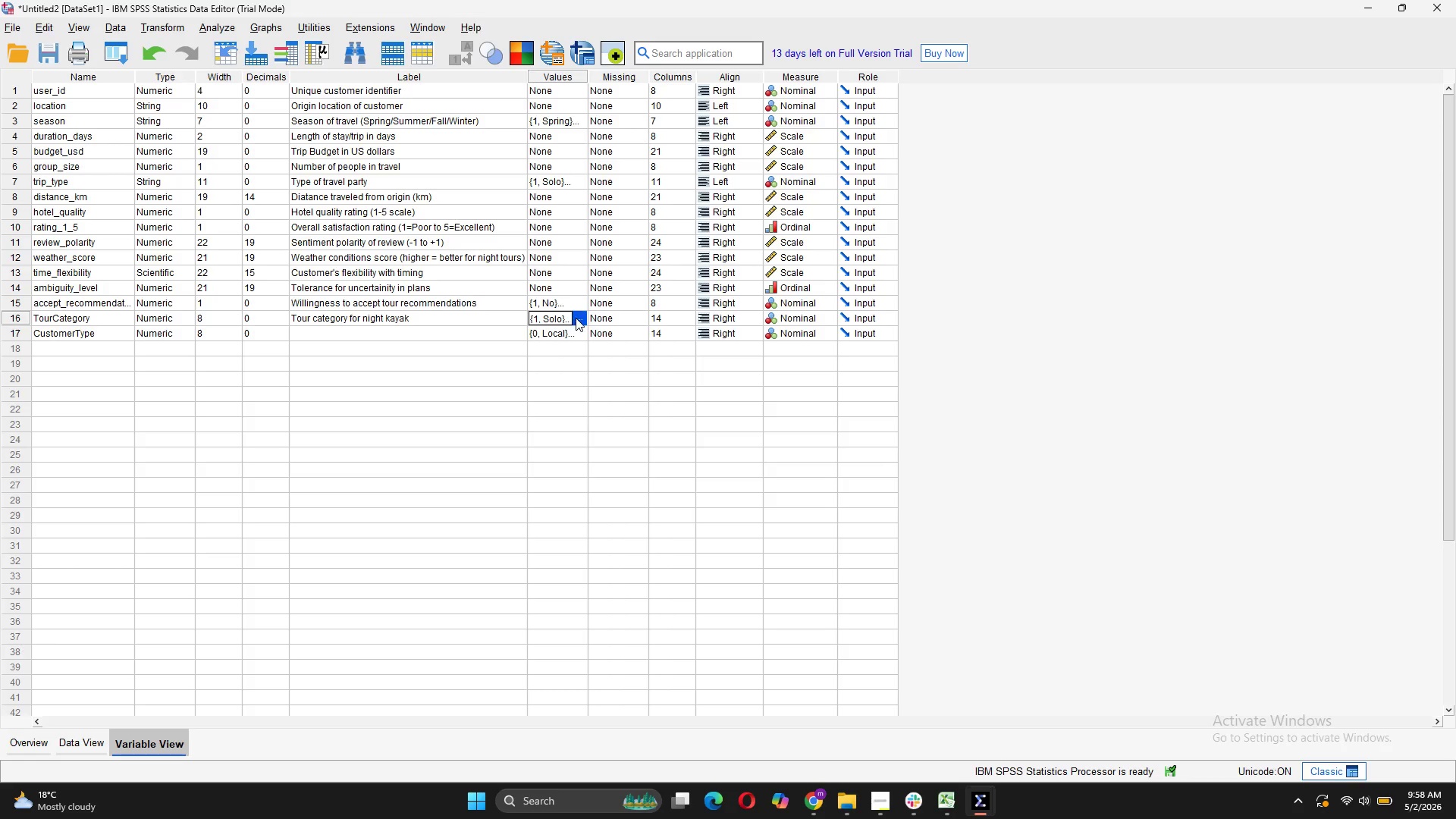 
left_click([576, 318])
 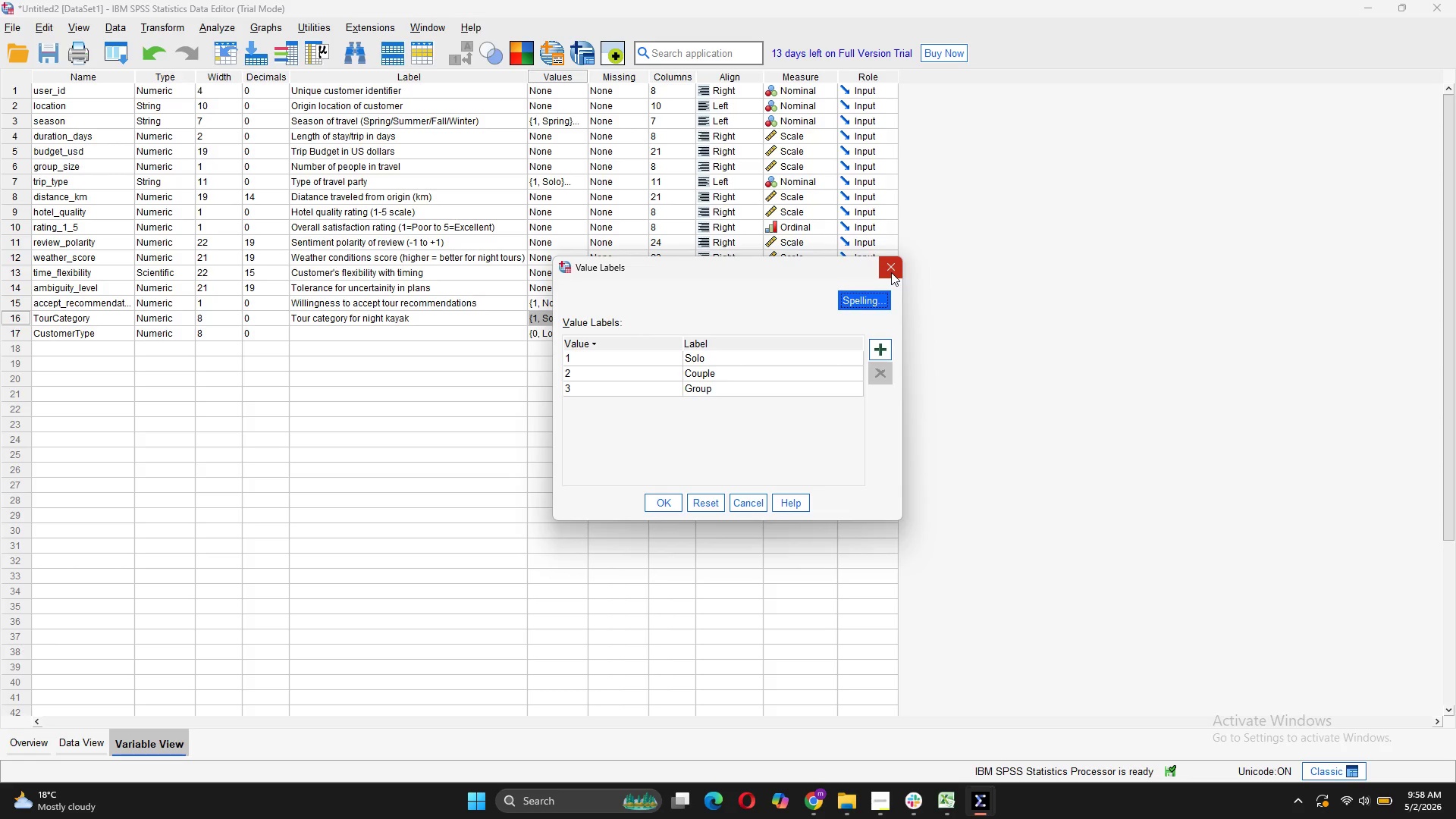 
wait(8.97)
 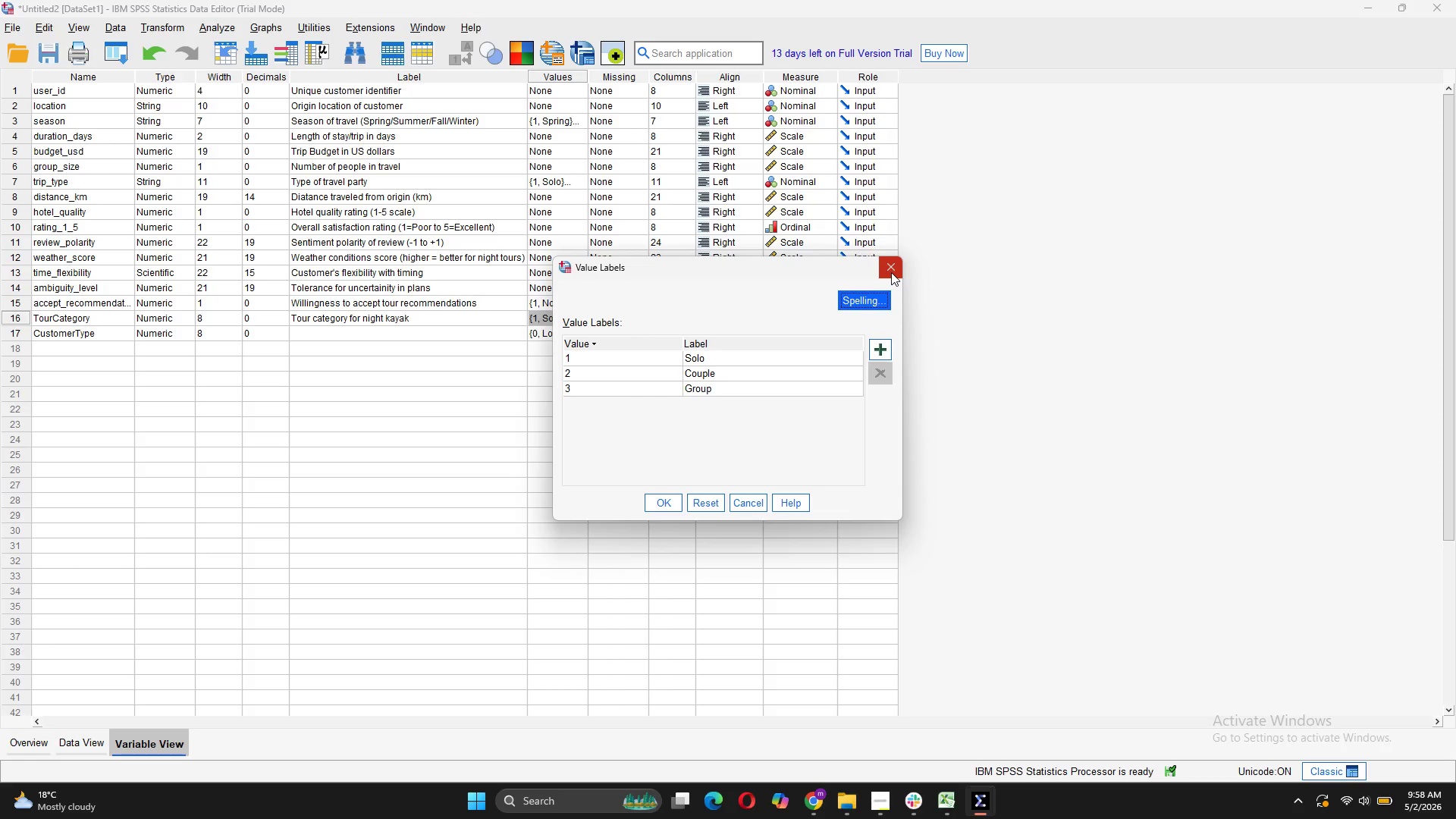 
left_click([891, 272])
 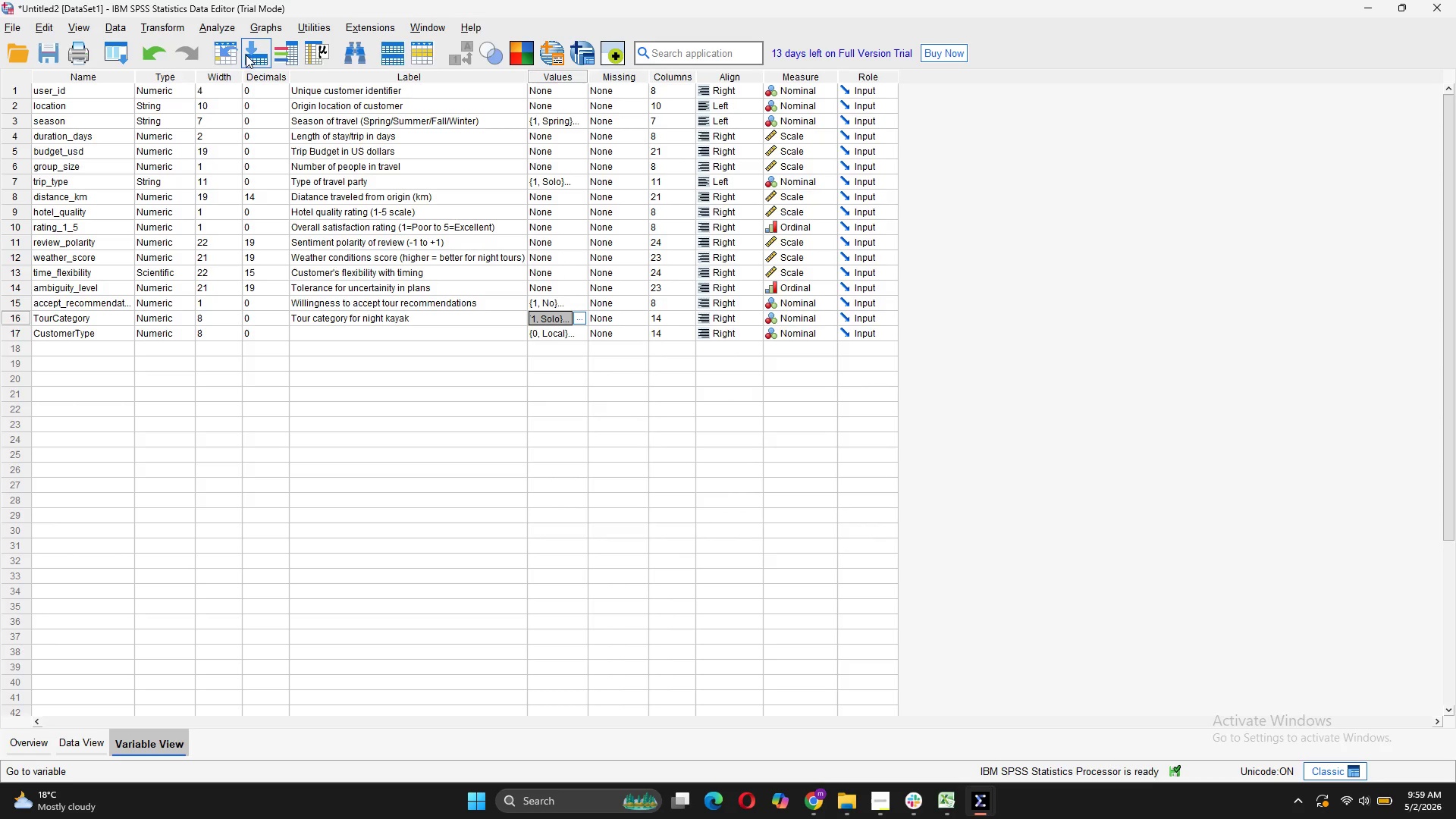 
left_click([168, 23])
 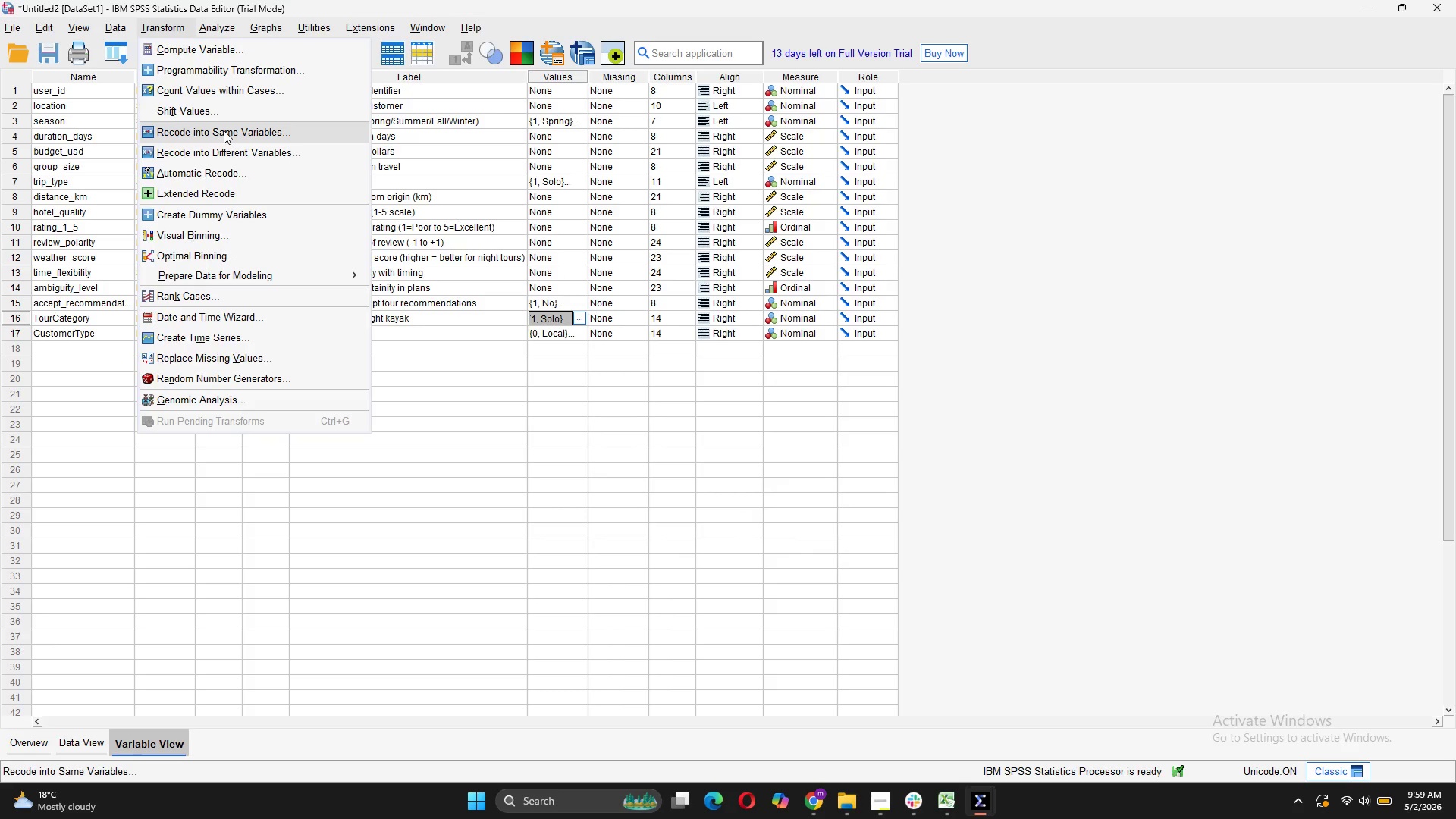 
left_click([229, 150])
 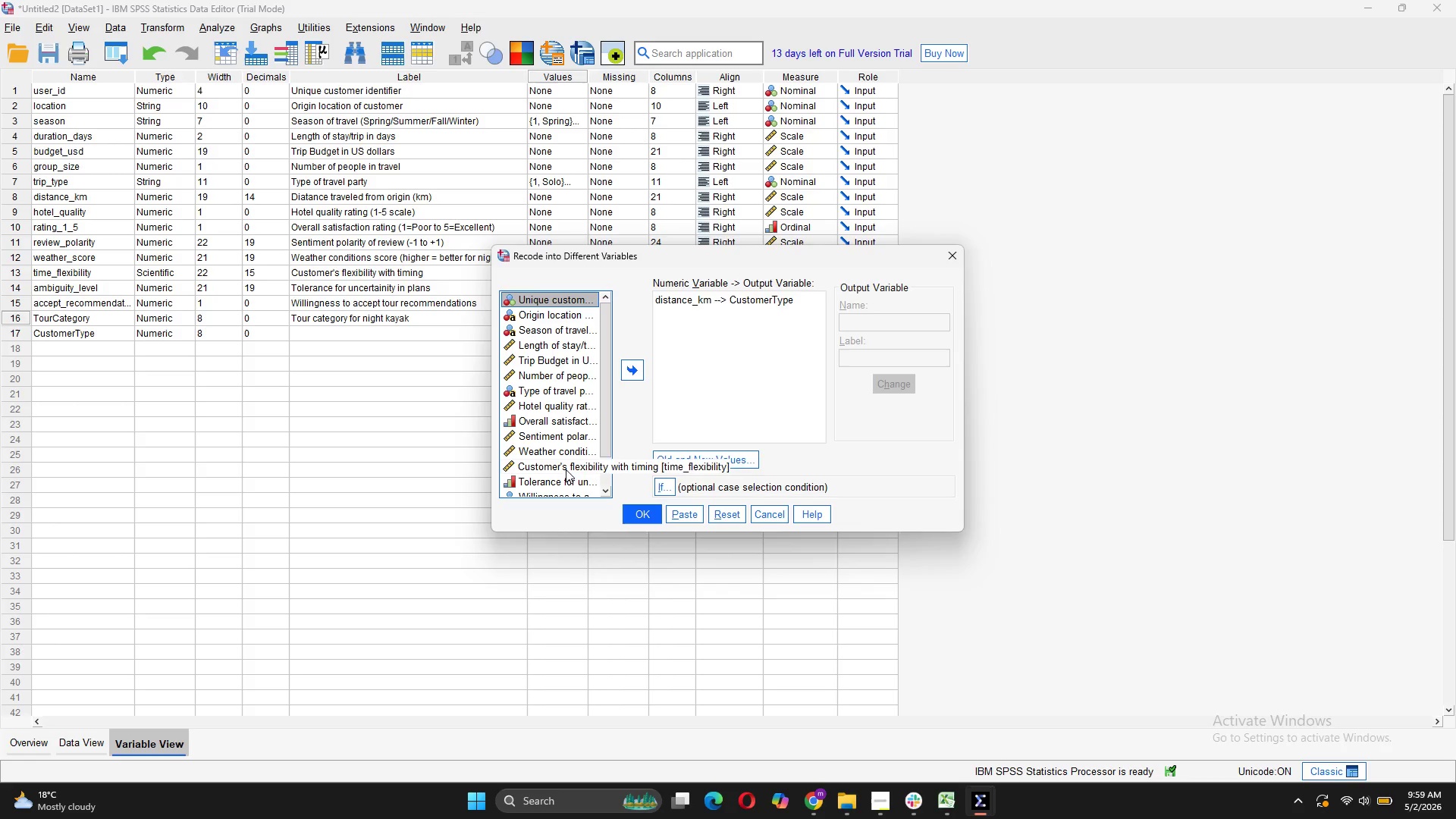 
wait(7.03)
 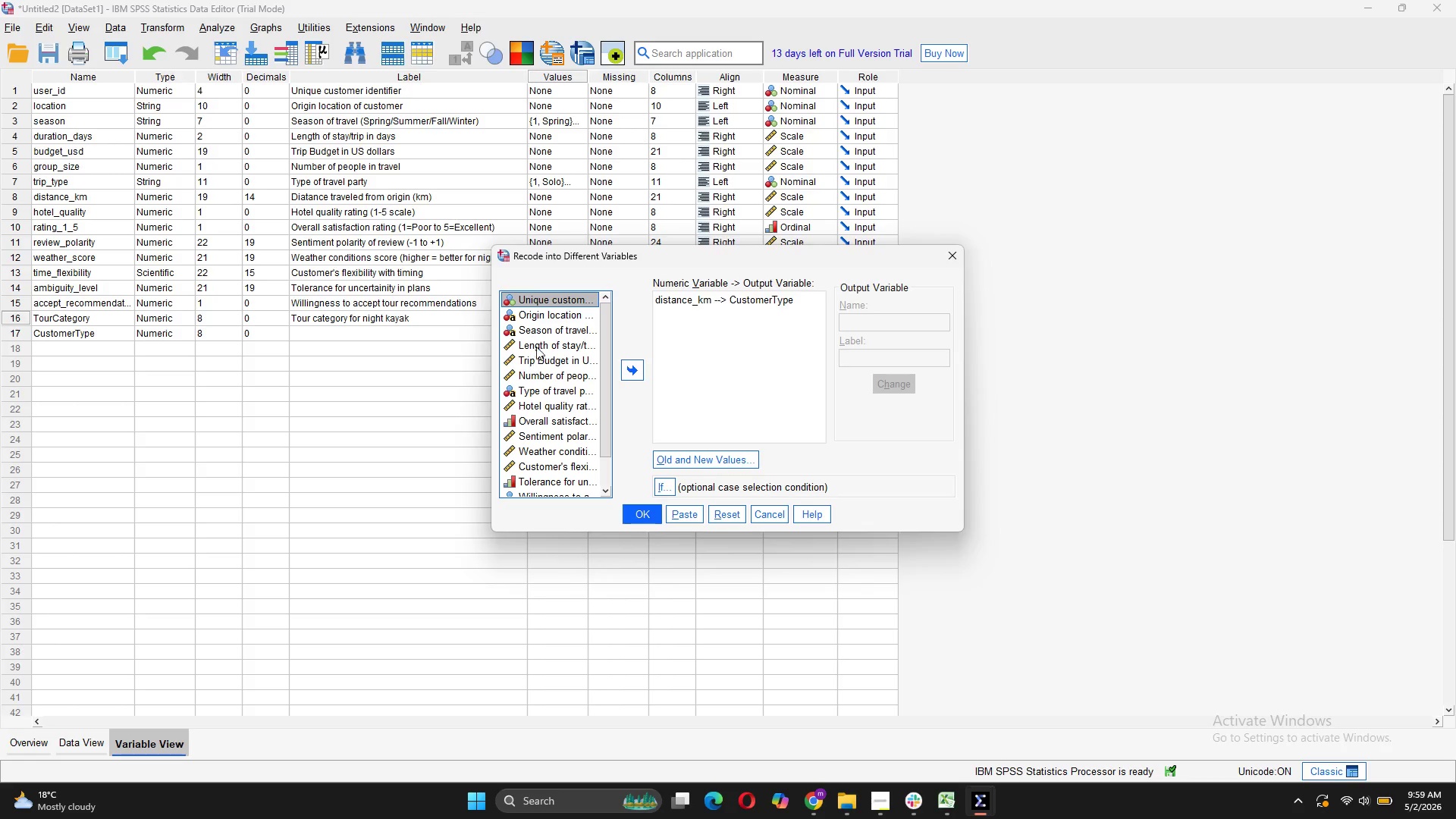 
left_click([383, 417])
 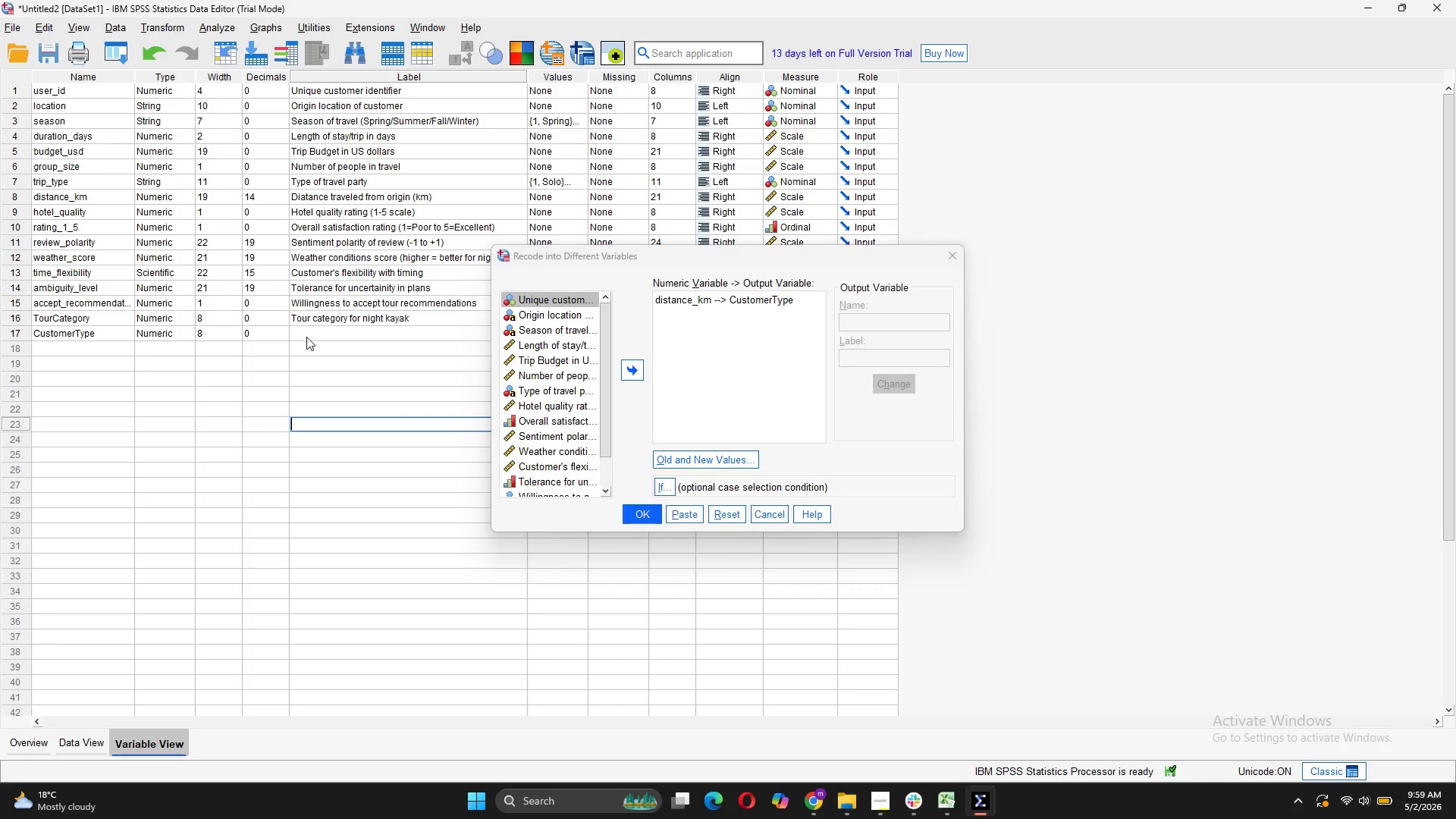 
left_click([306, 320])
 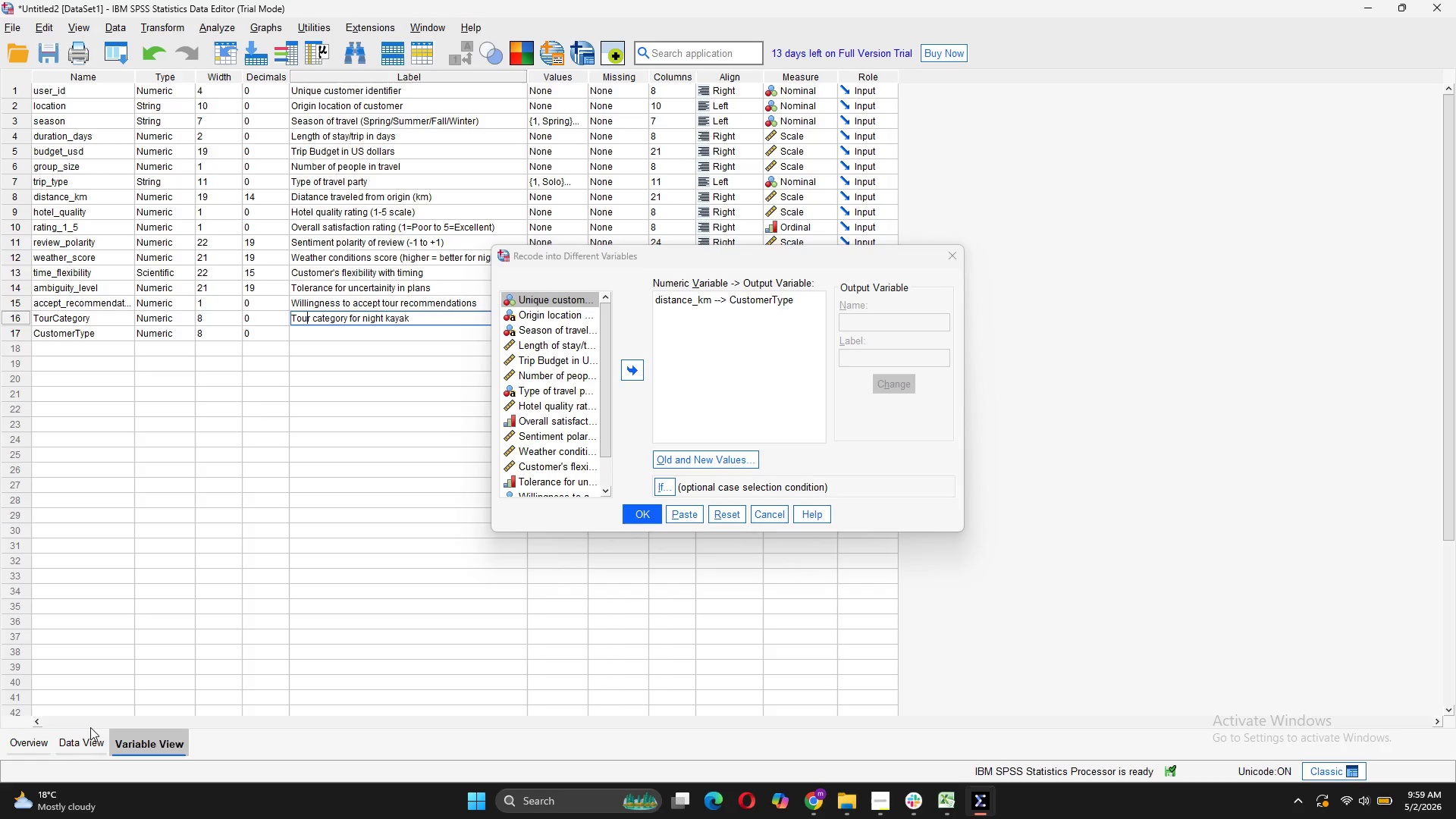 
left_click([66, 745])
 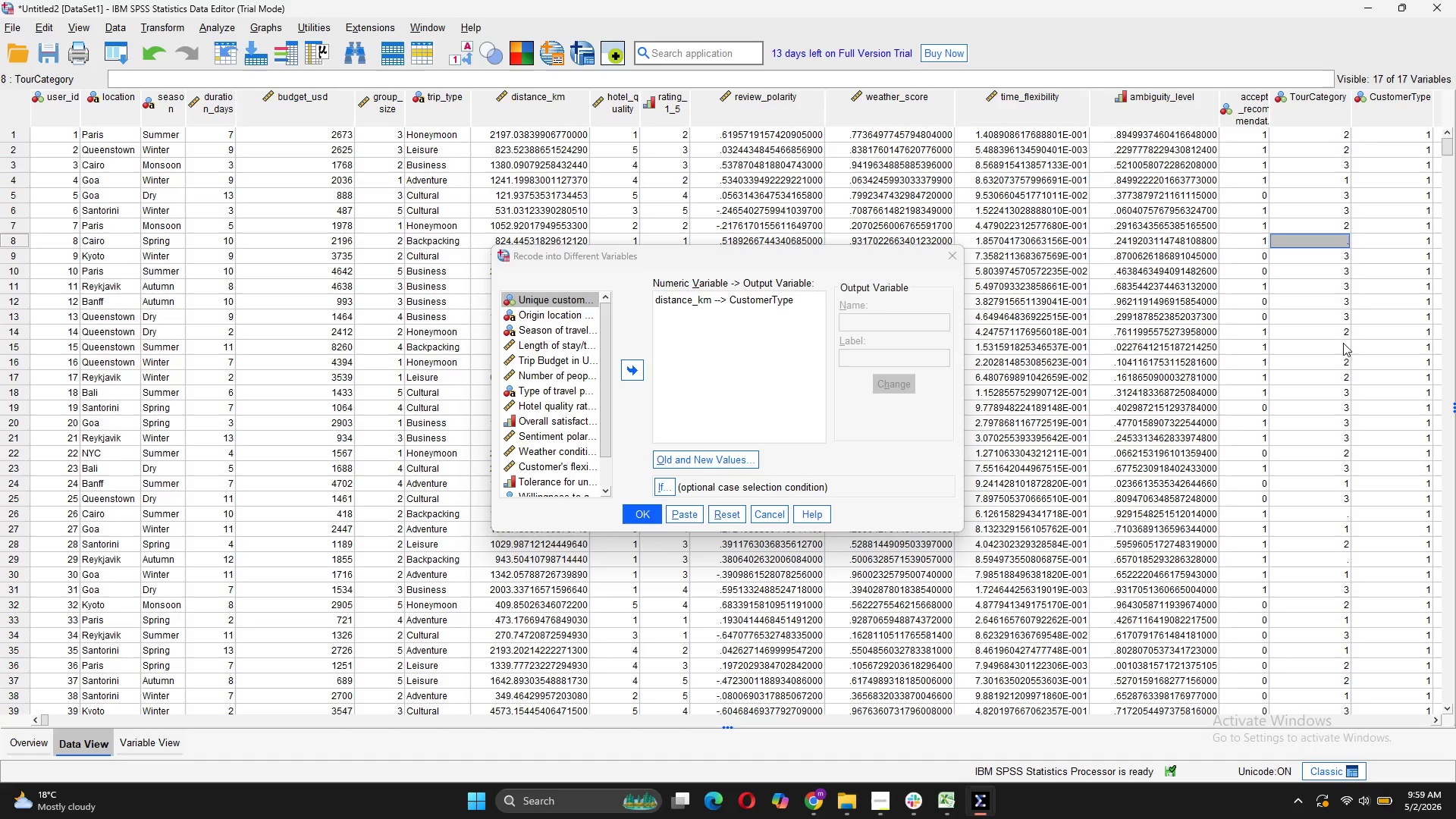 
double_click([1339, 240])
 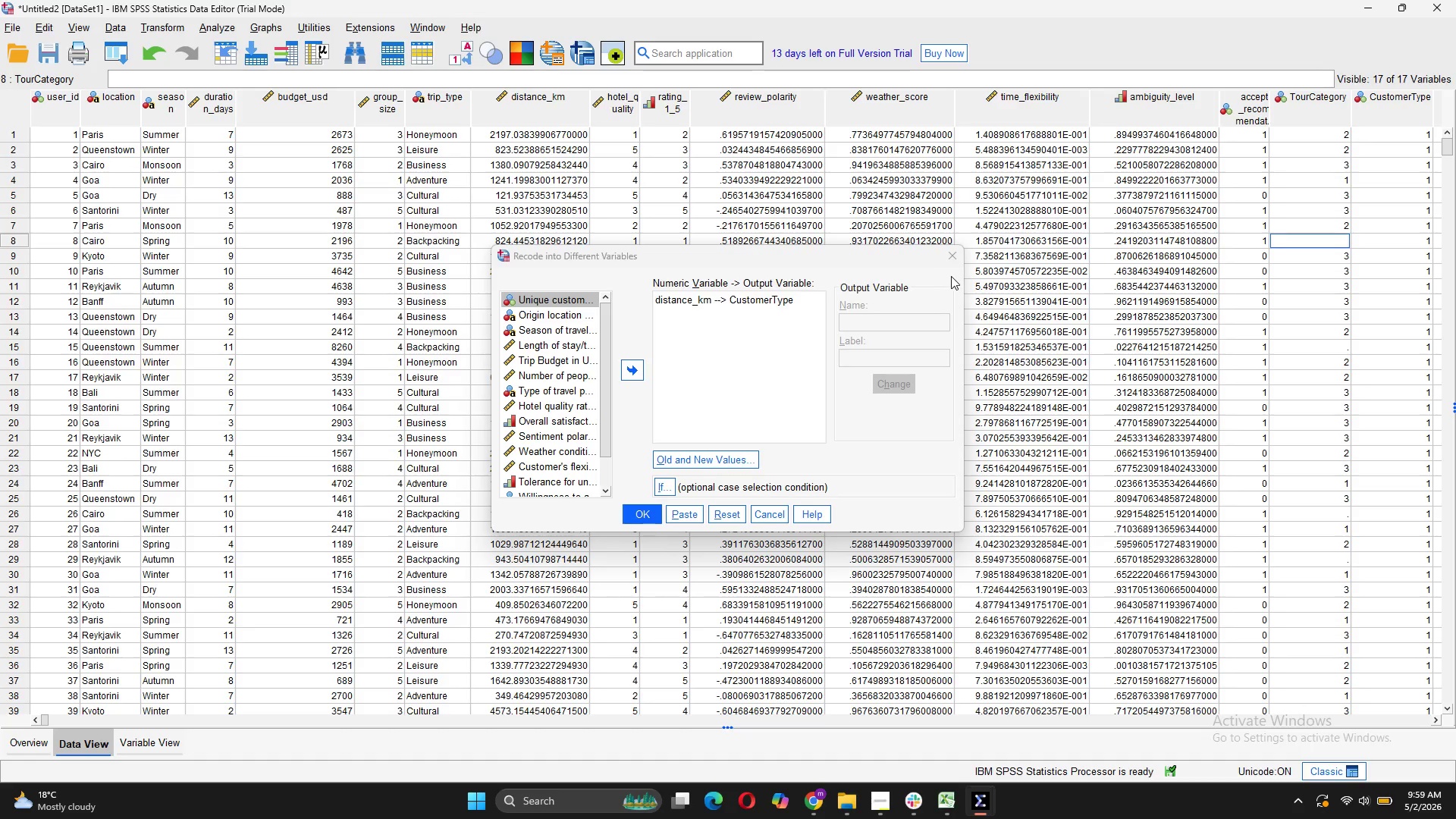 
left_click([952, 256])
 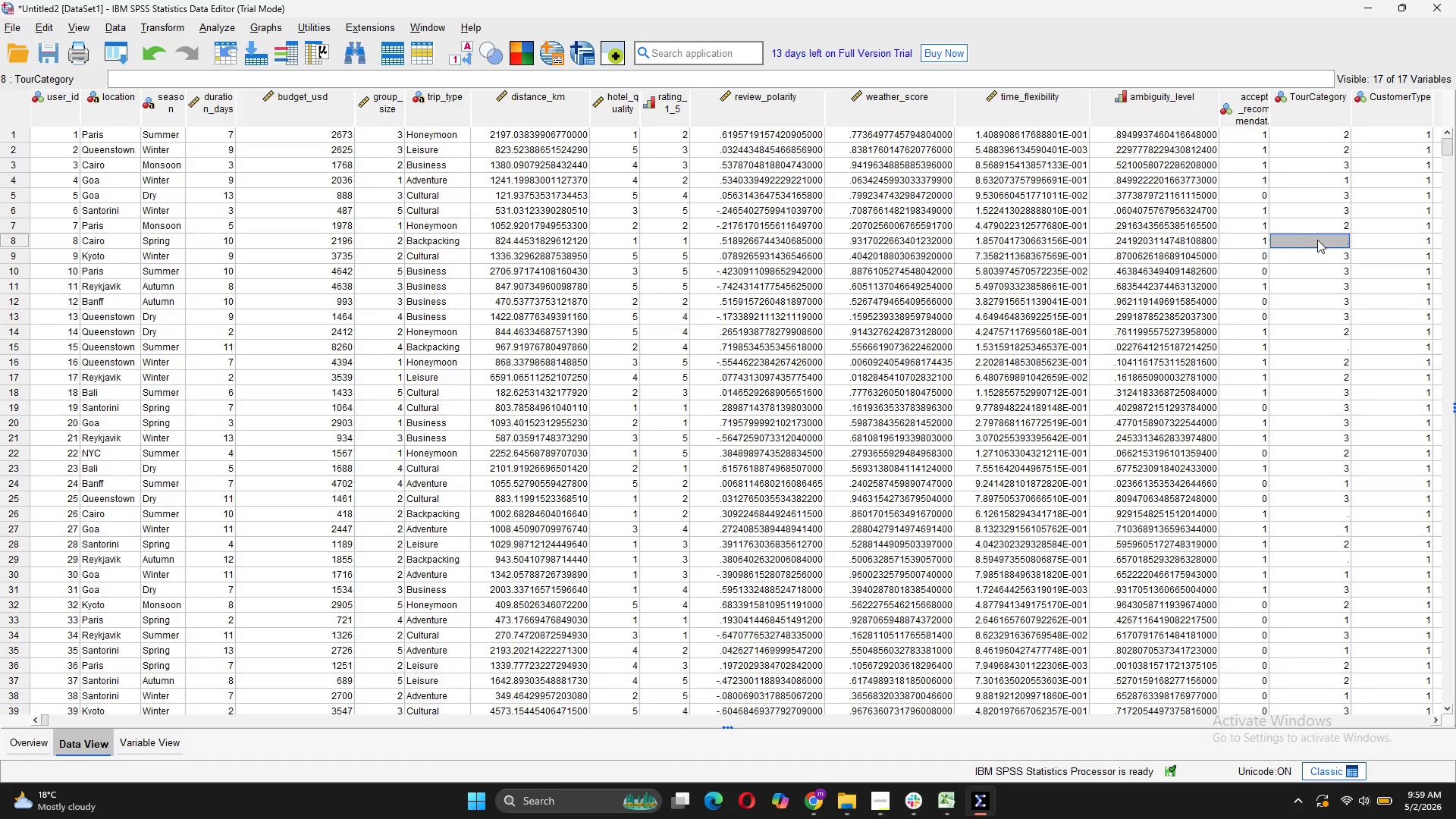 
double_click([1317, 240])
 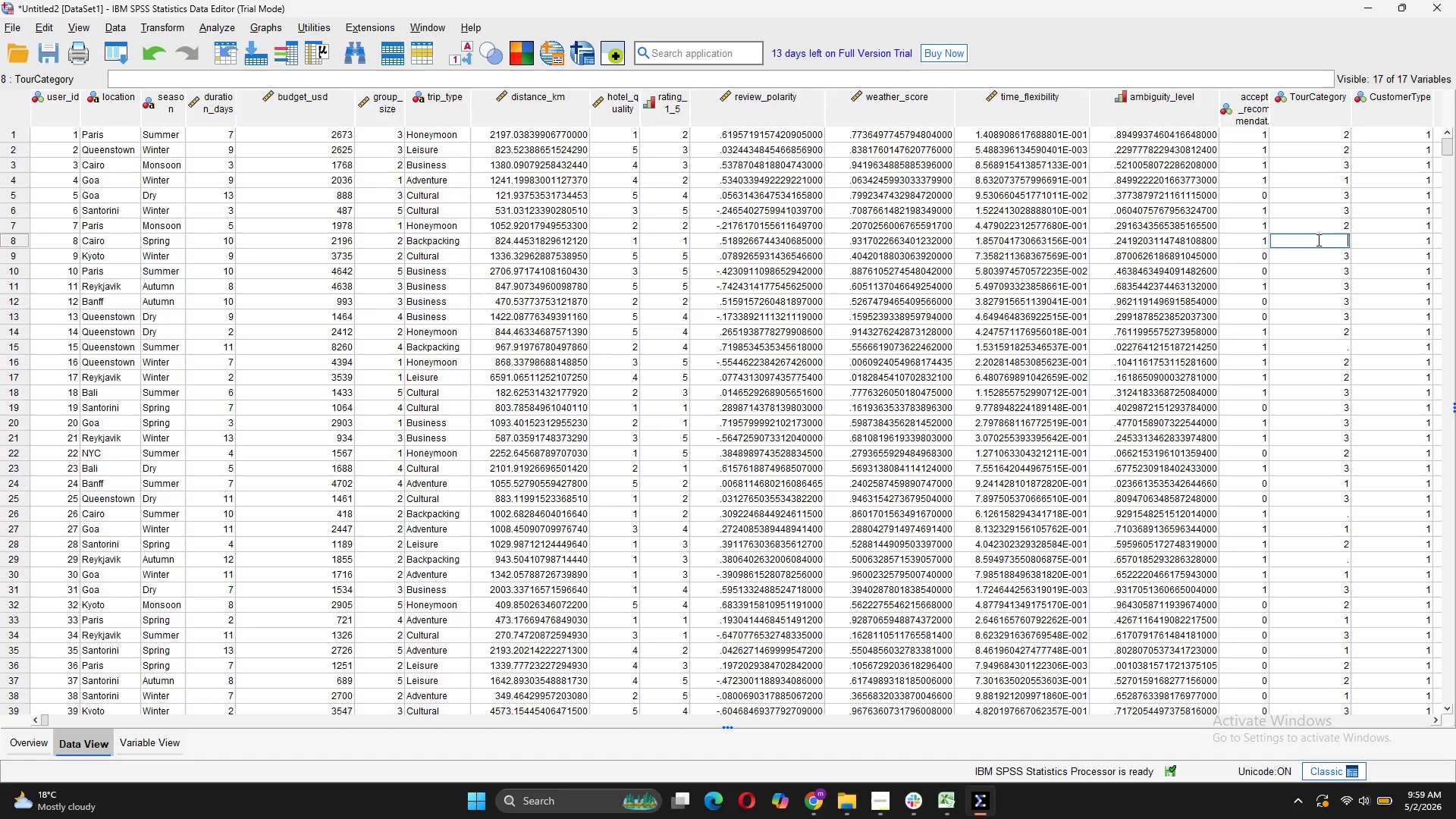 
key(1)
 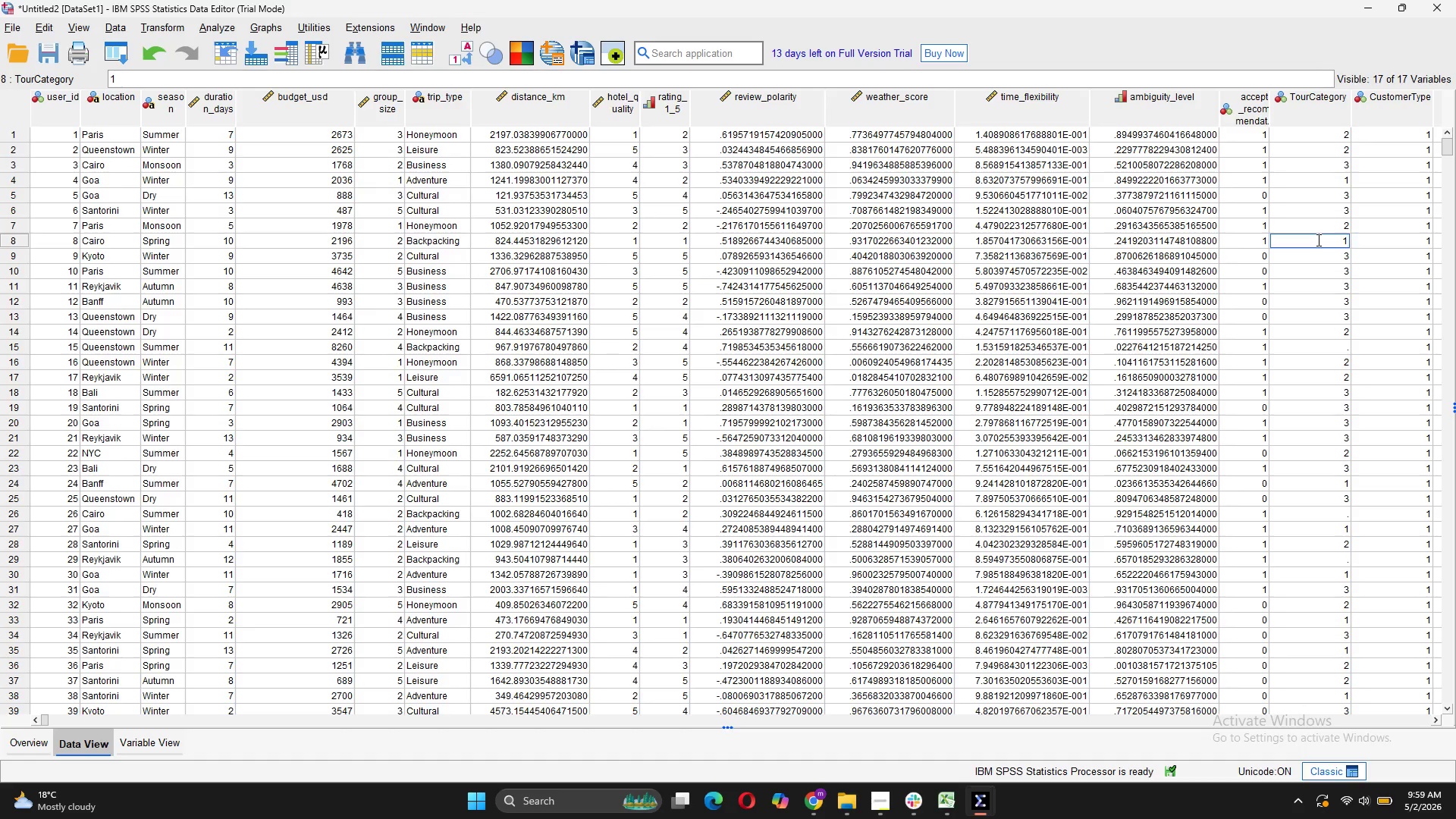 
key(Enter)
 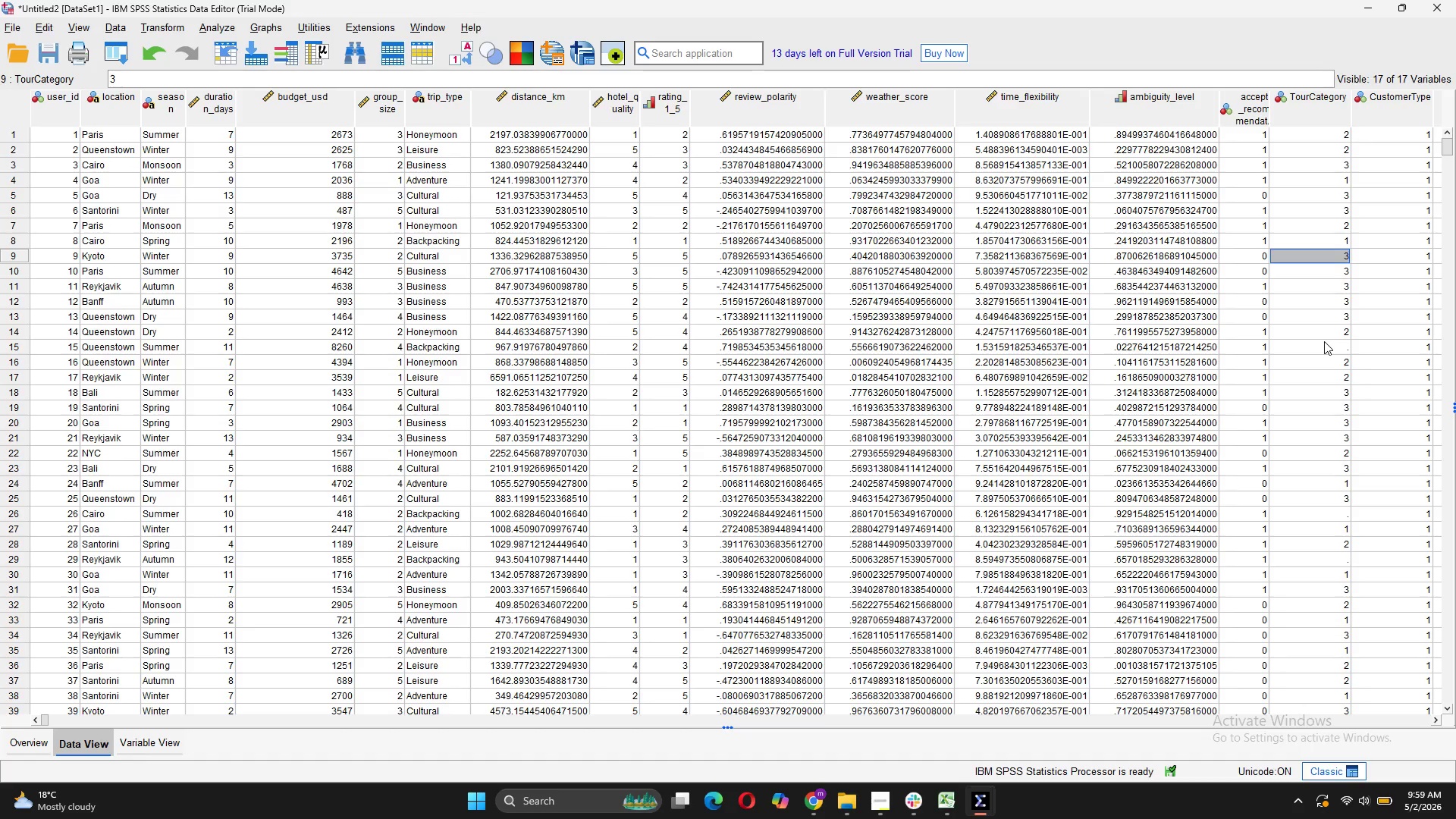 
wait(5.25)
 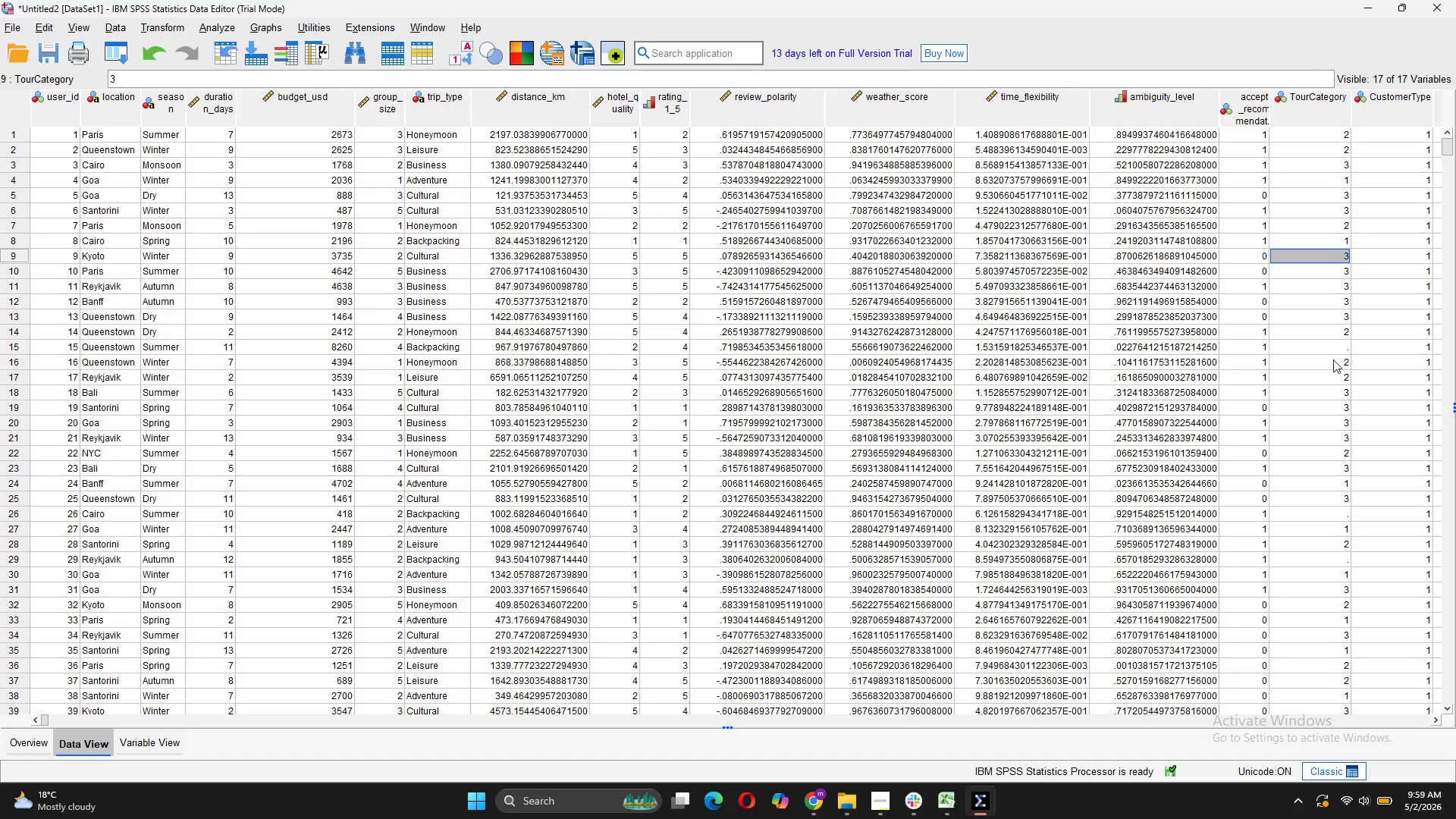 
double_click([1323, 350])
 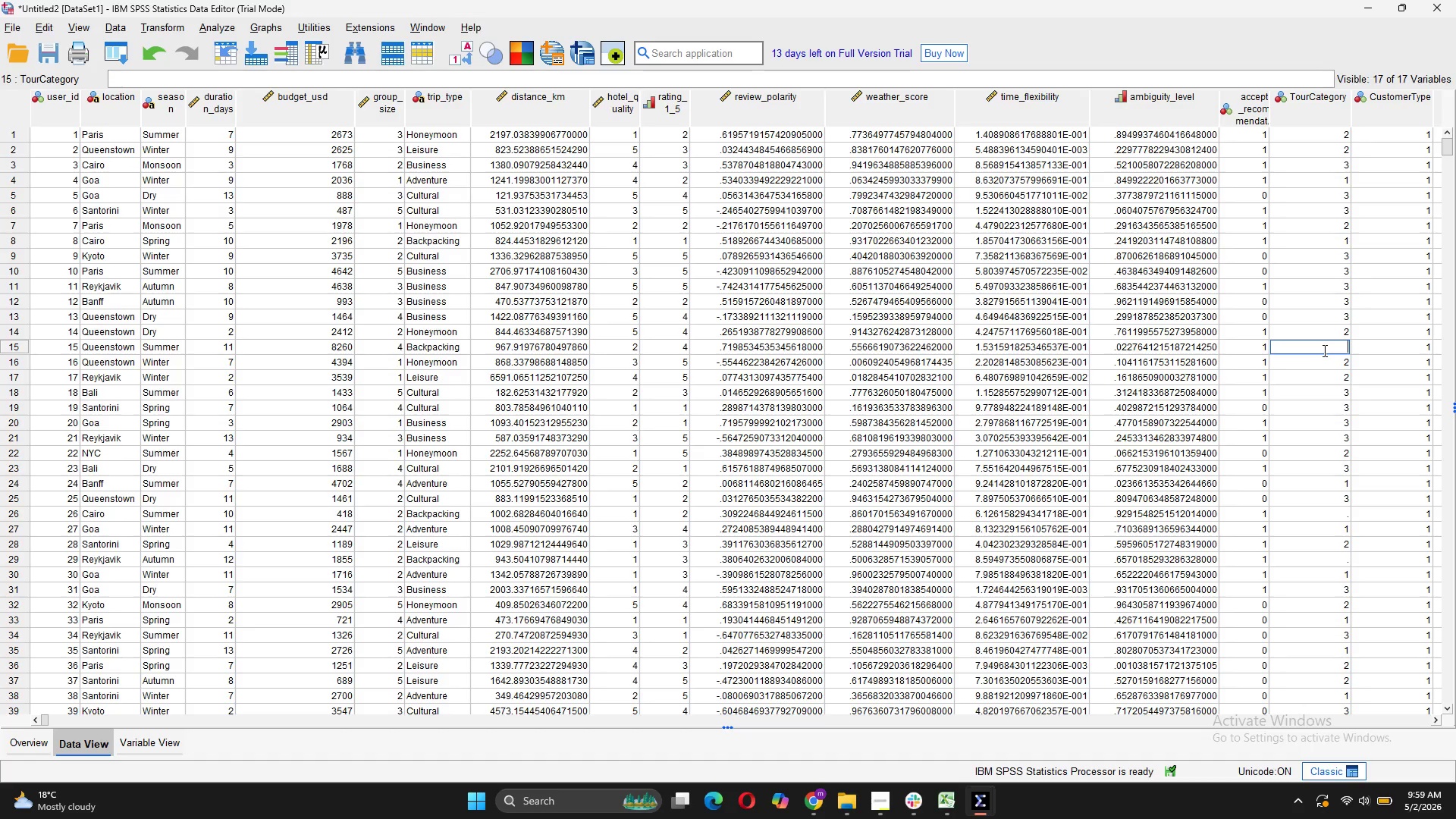 
key(1)
 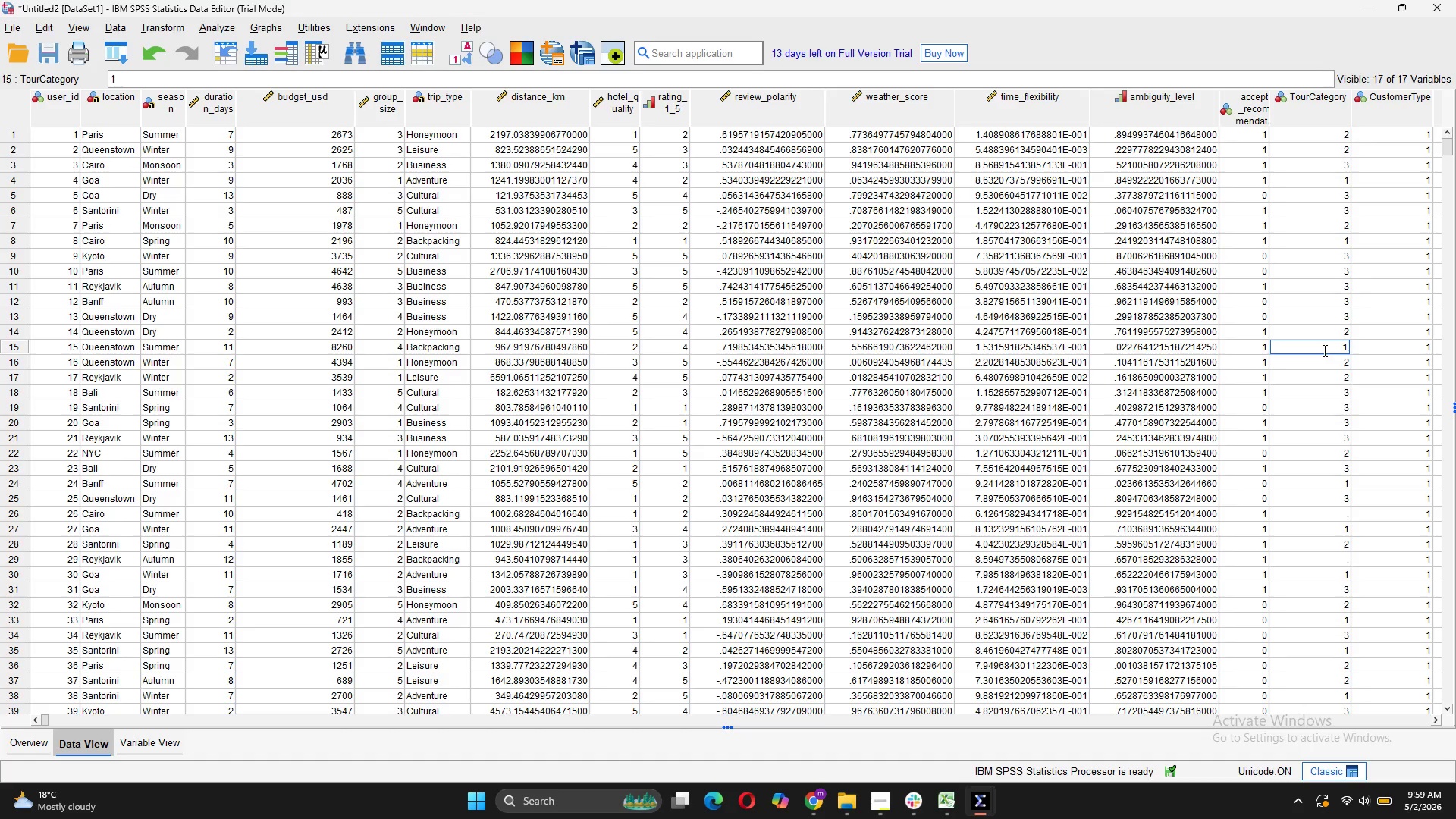 
key(Enter)
 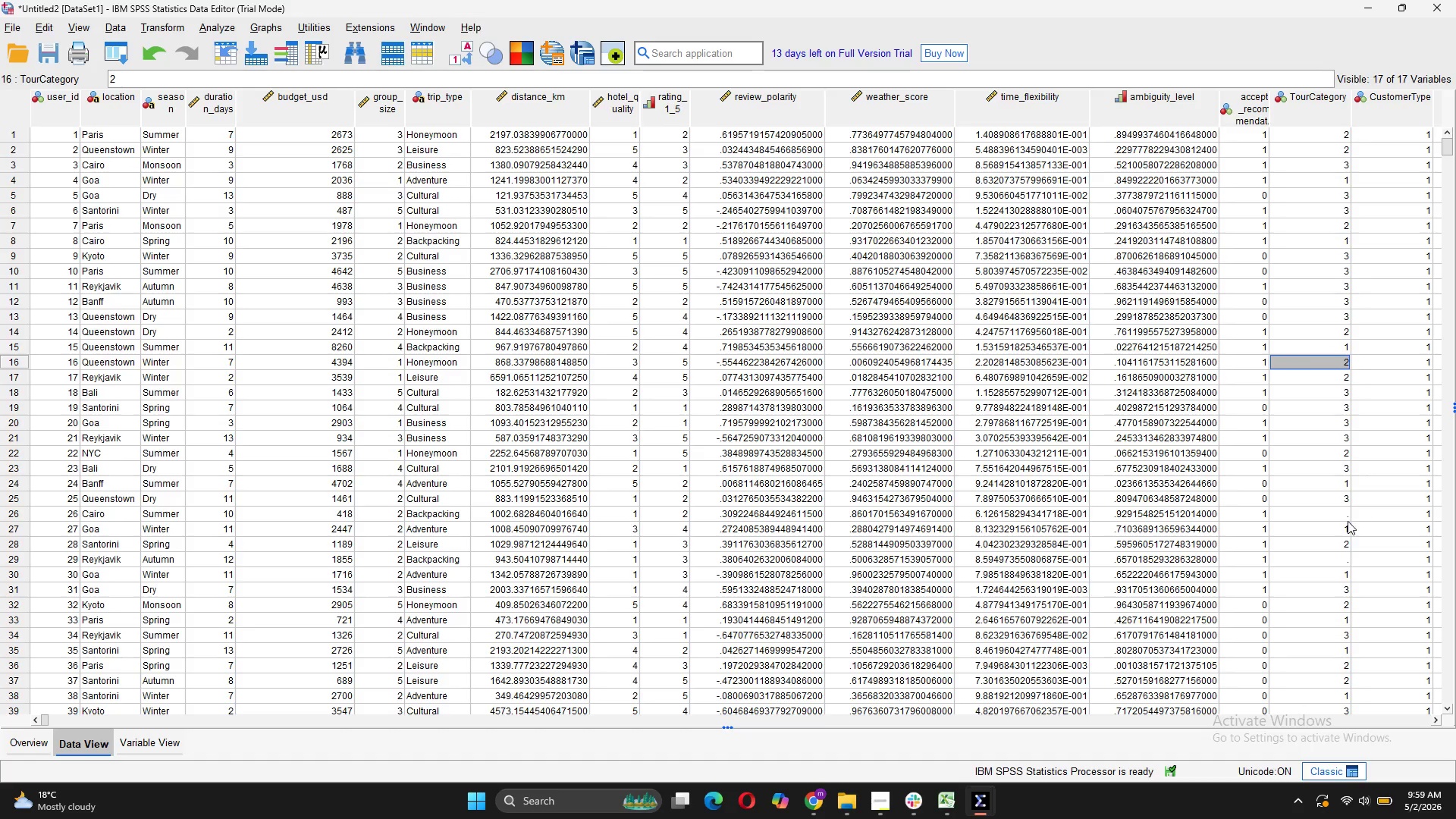 
scroll: coordinate [1348, 521], scroll_direction: down, amount: 2.0
 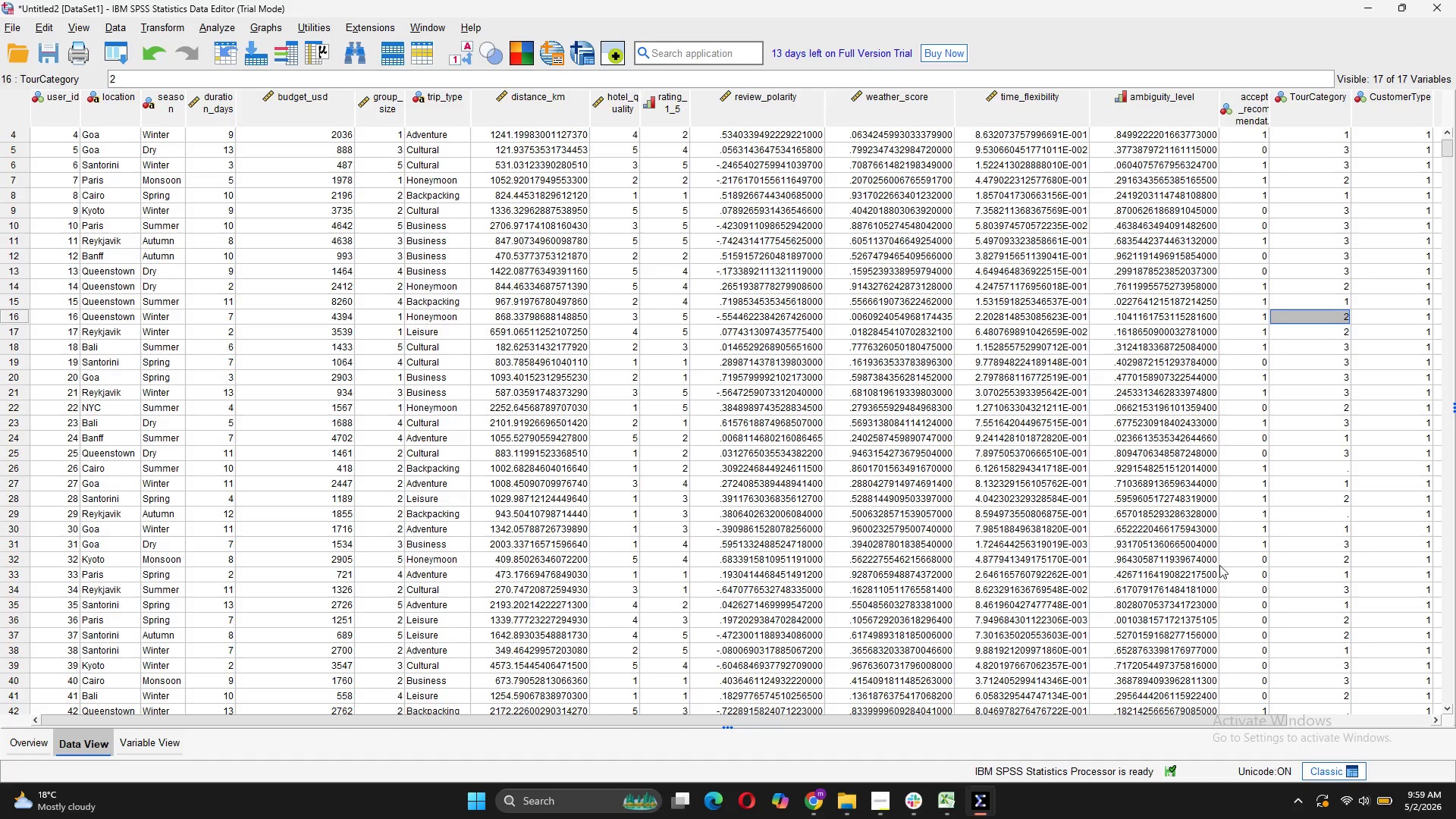 
double_click([1340, 470])
 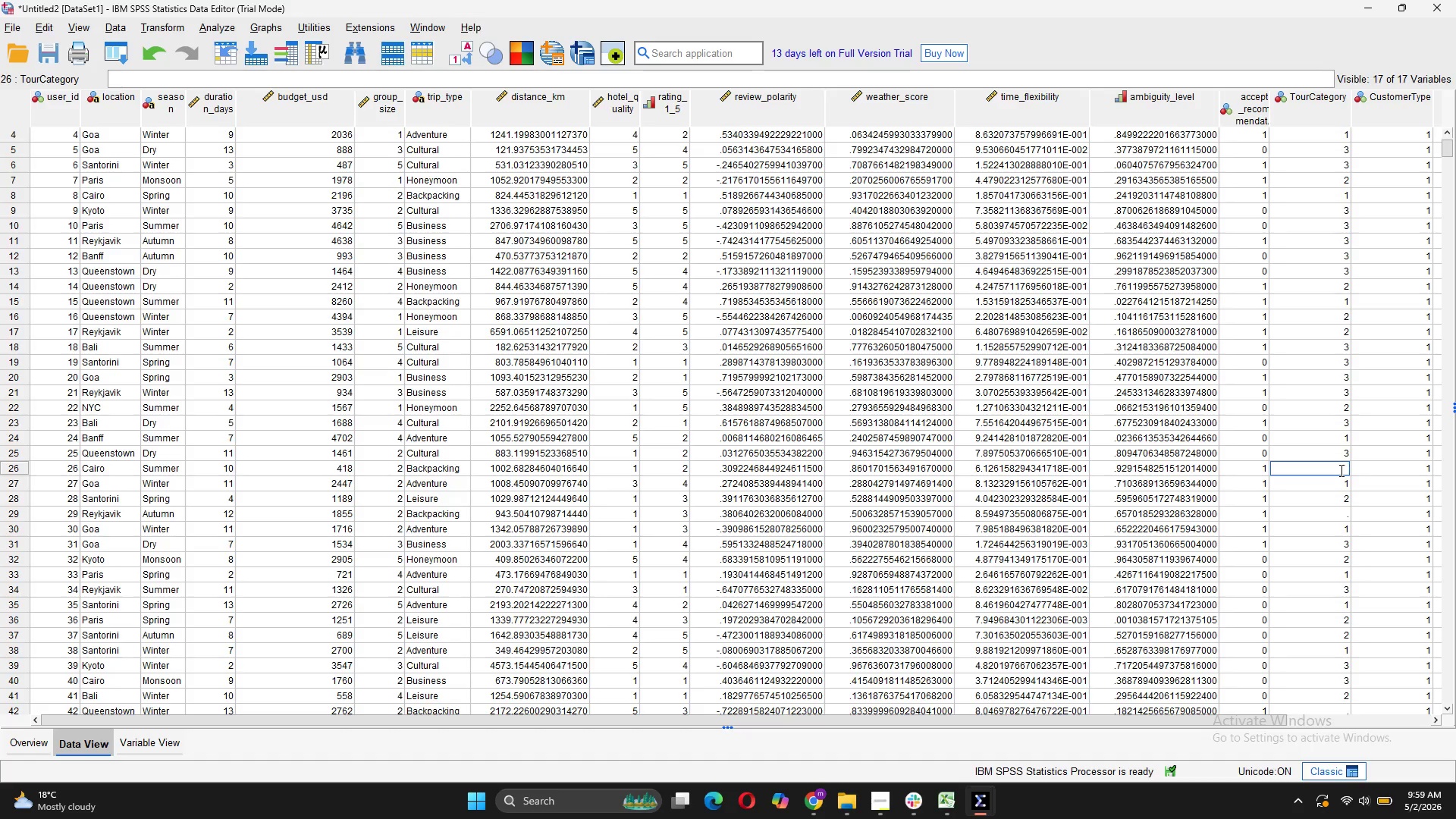 
key(1)
 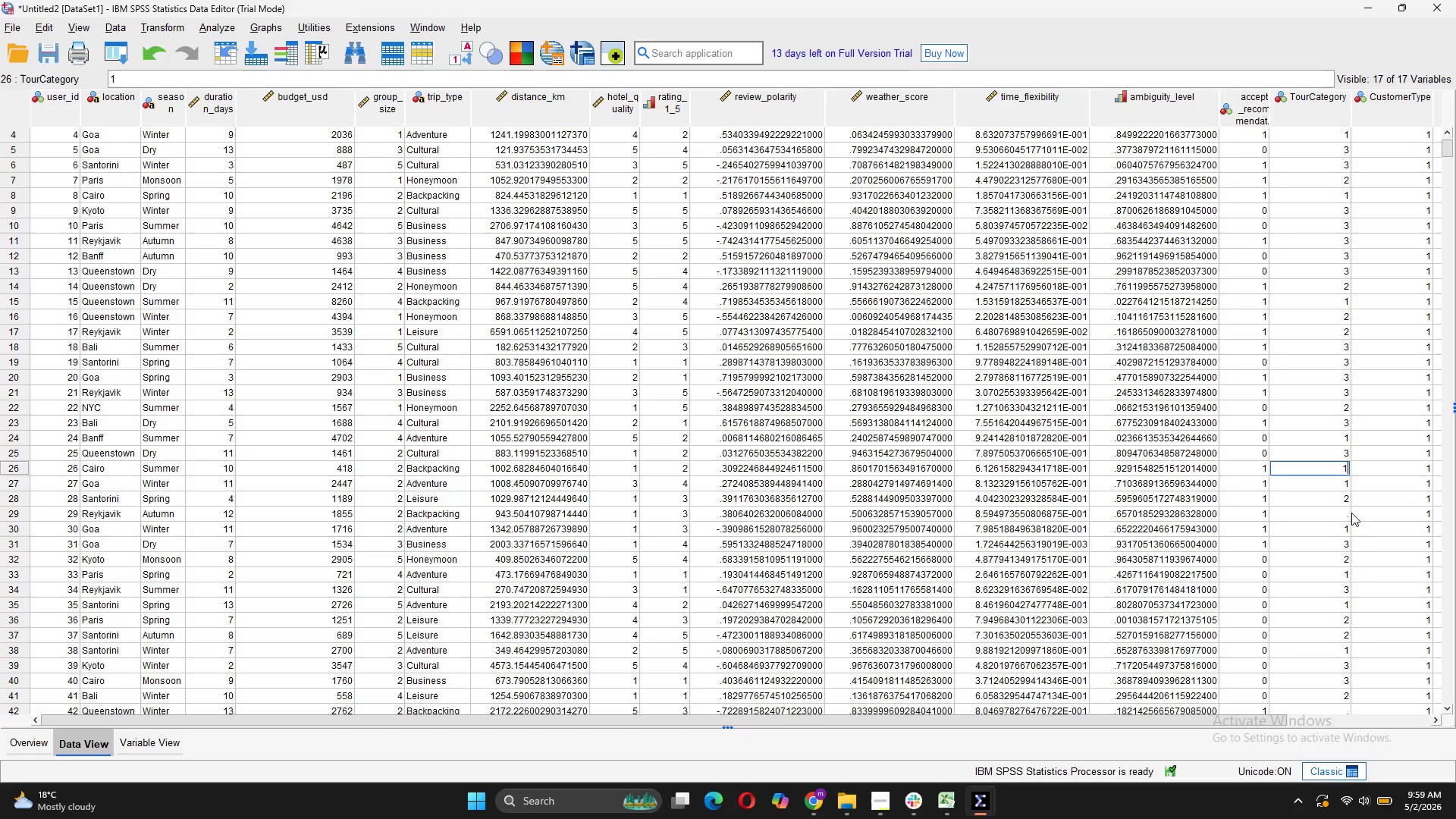 
double_click([1351, 513])
 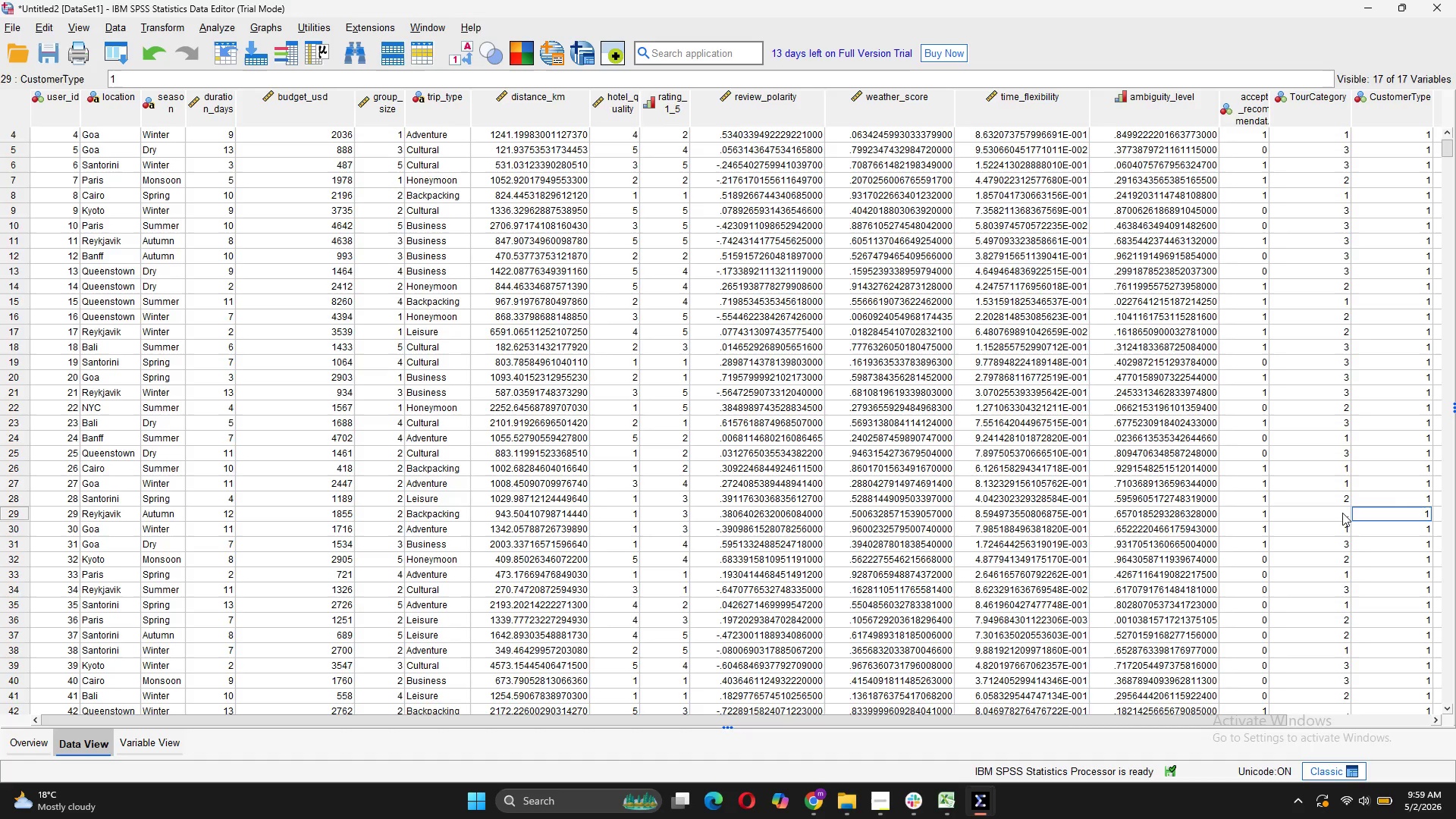 
double_click([1342, 513])
 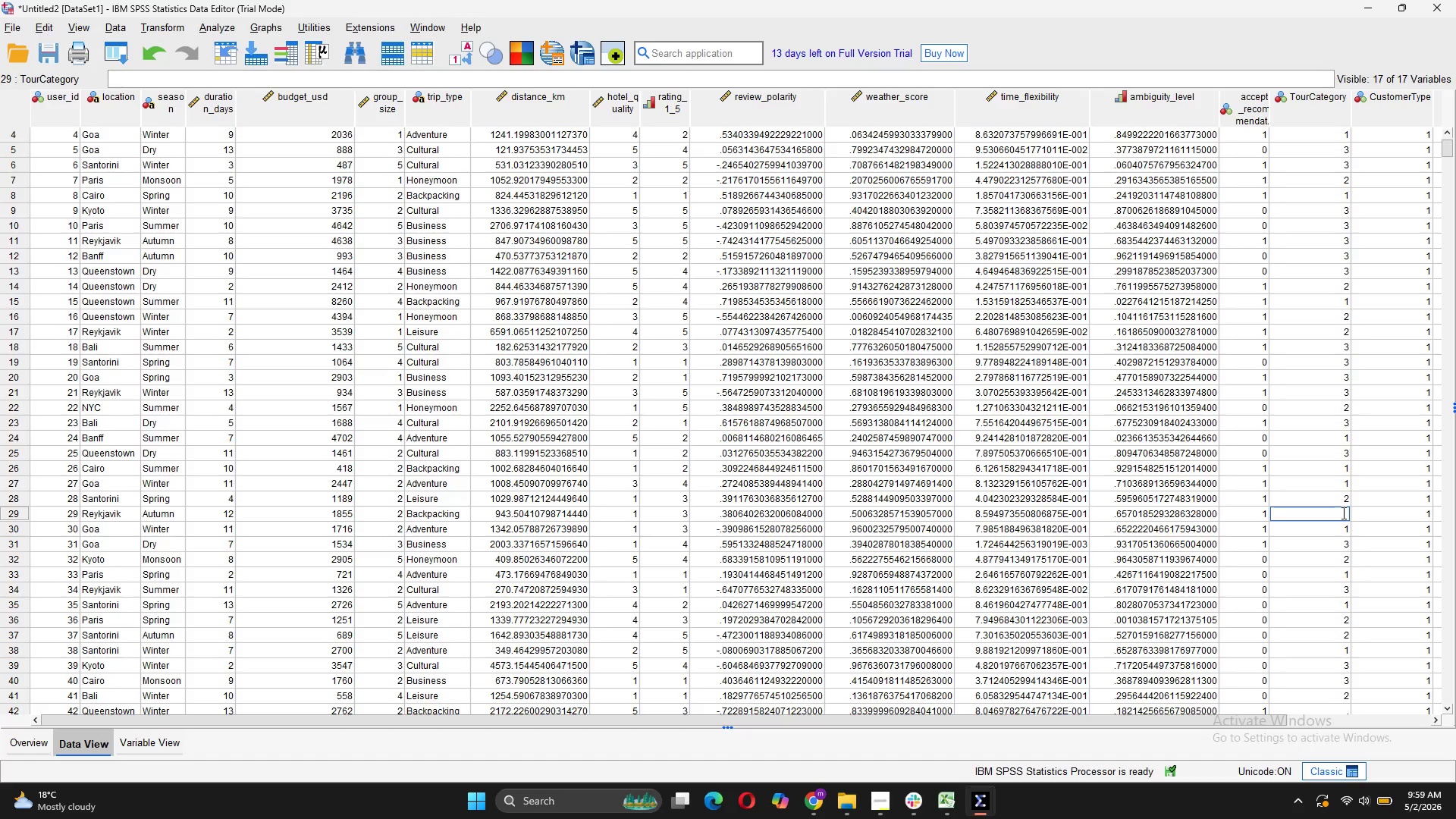 
key(1)
 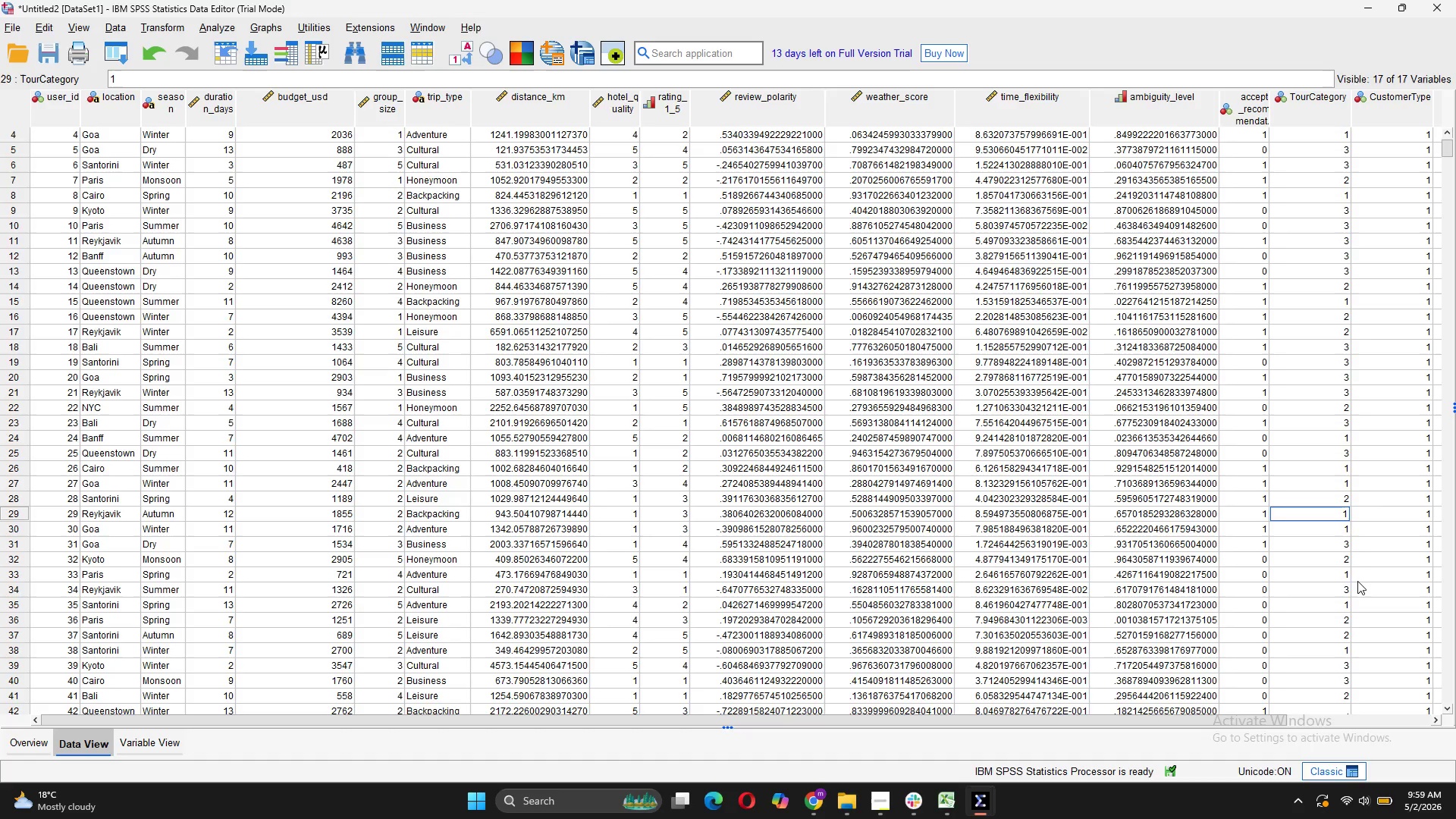 
scroll: coordinate [1342, 641], scroll_direction: down, amount: 8.0
 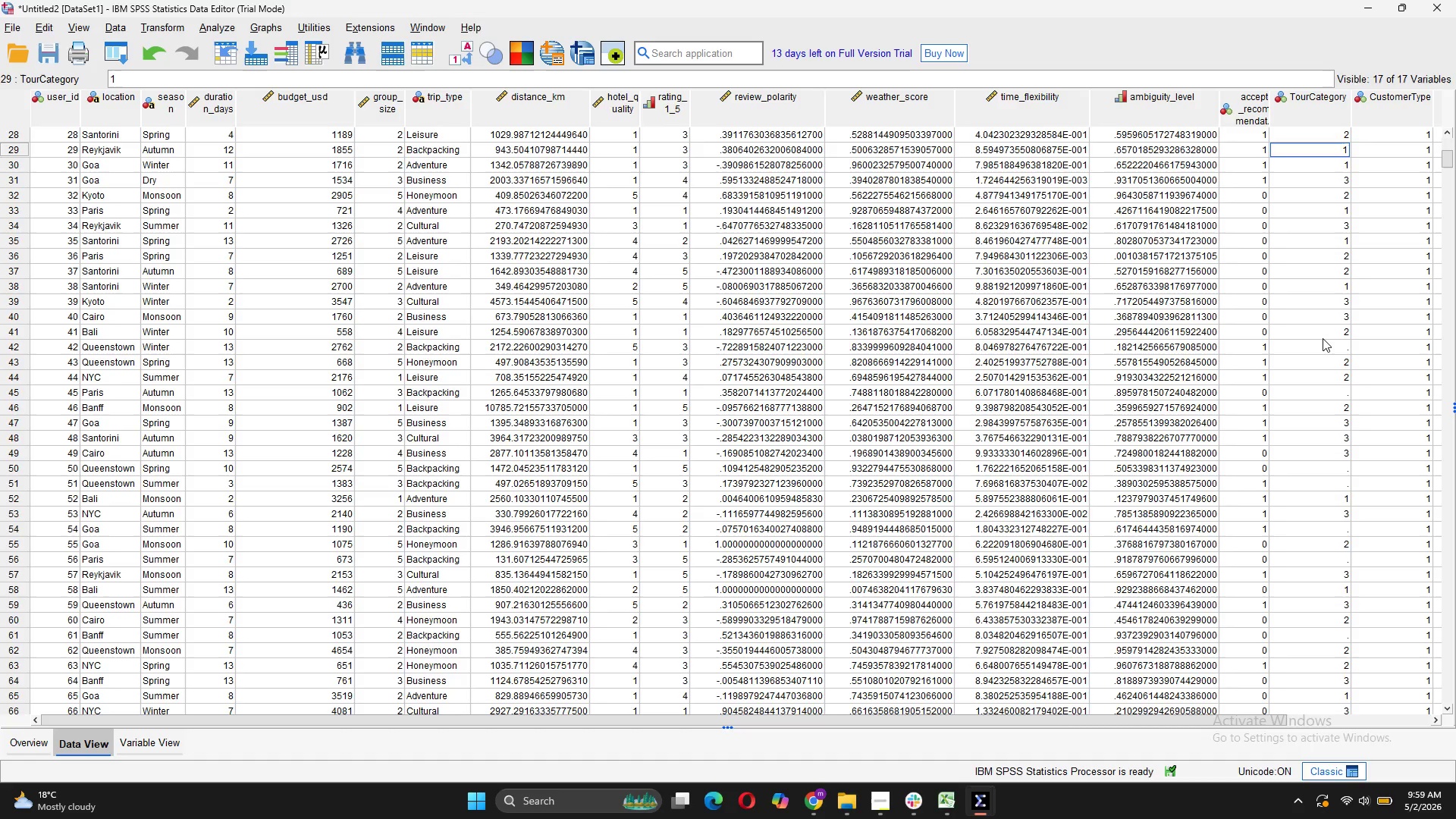 
right_click([1316, 340])
 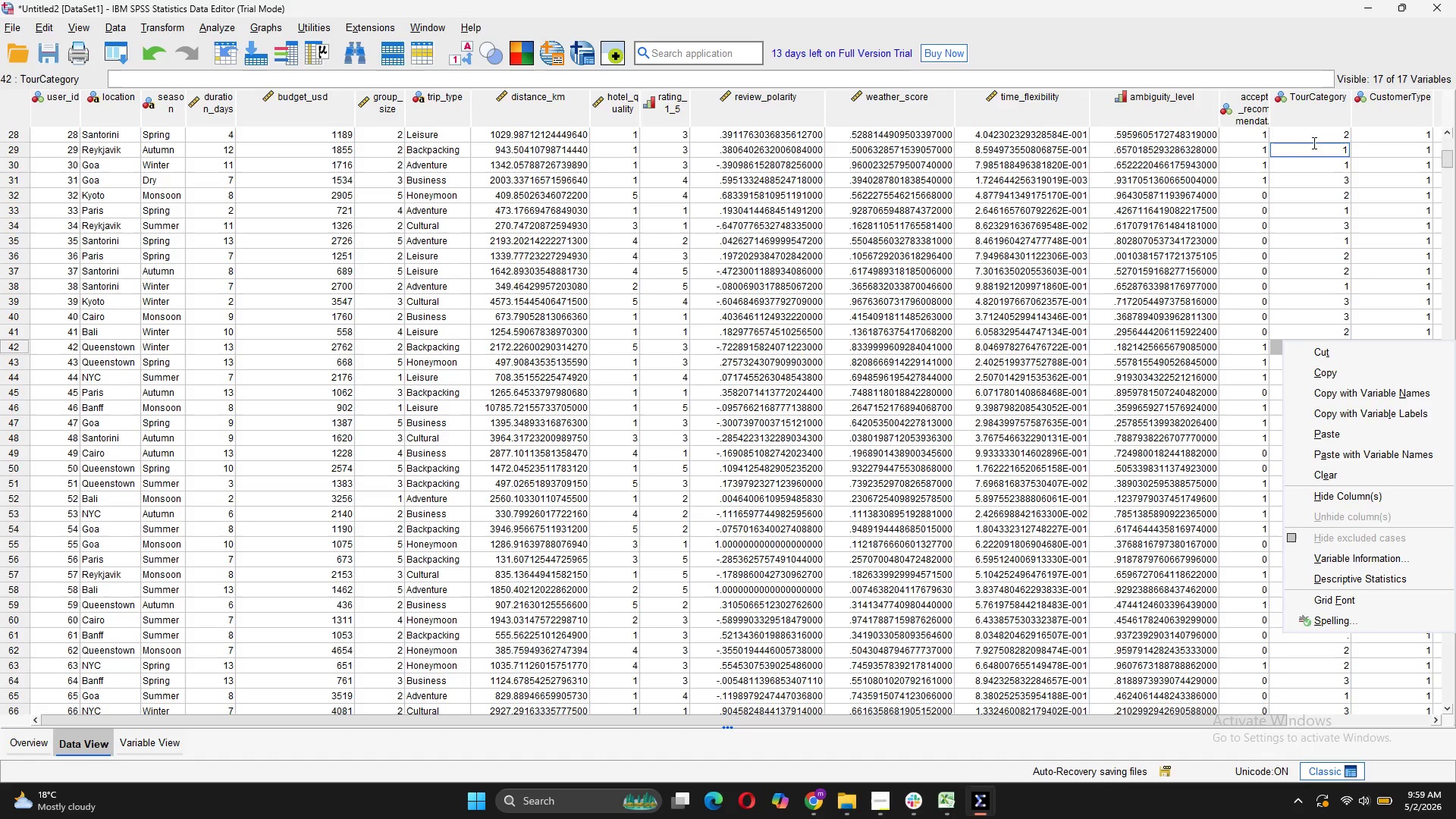 
right_click([1310, 108])
 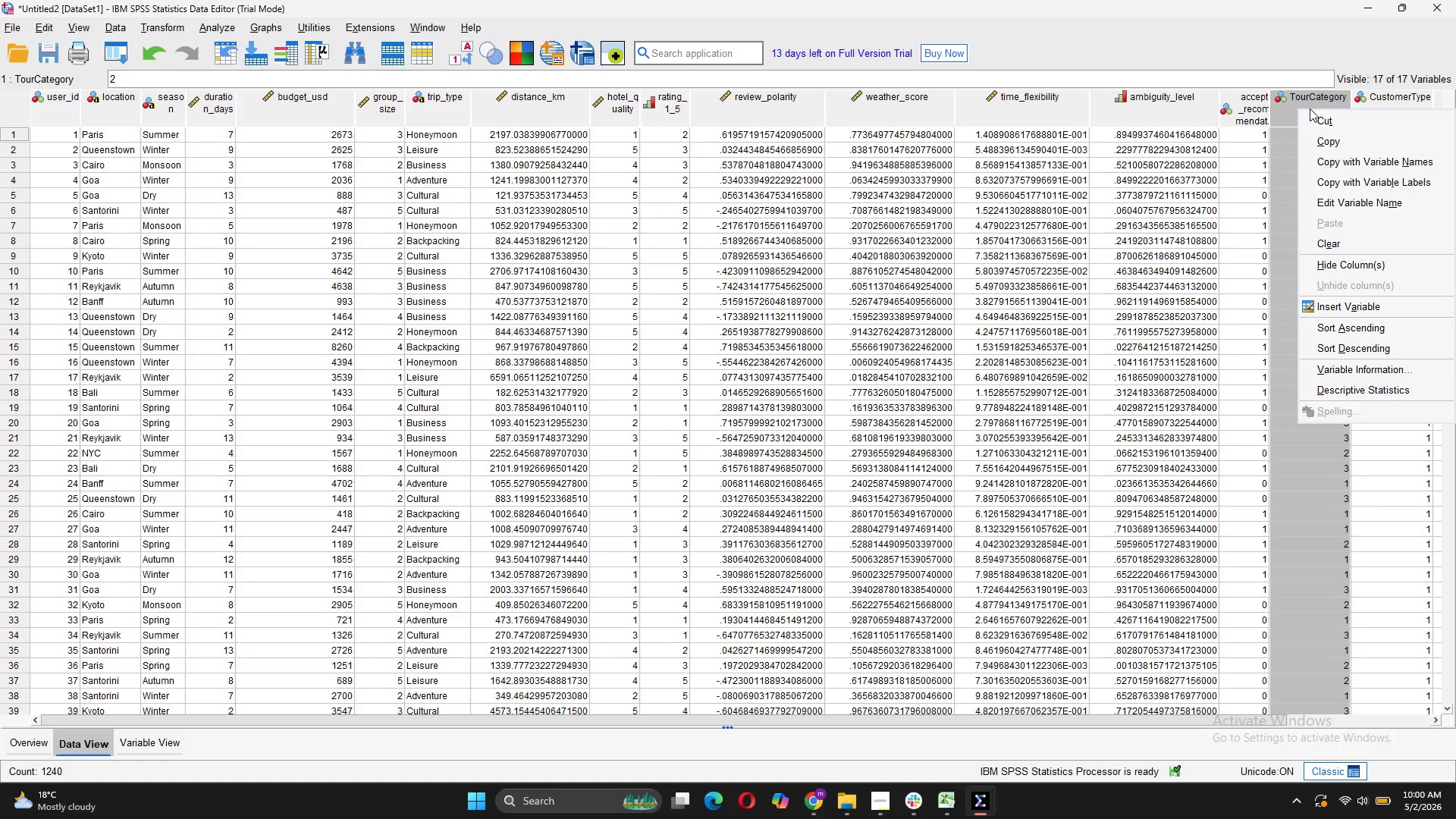 
wait(10.38)
 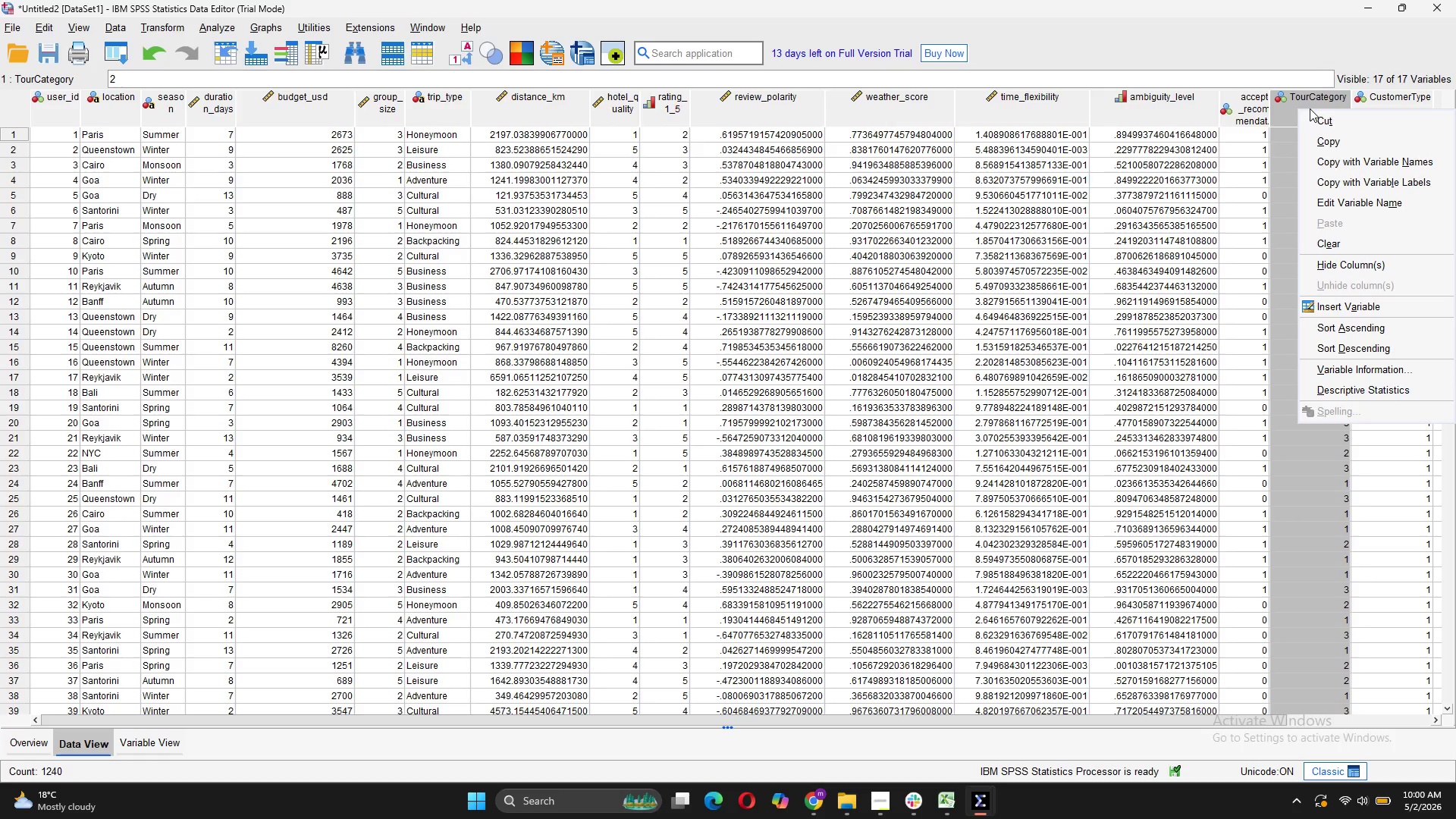 
left_click([1332, 510])
 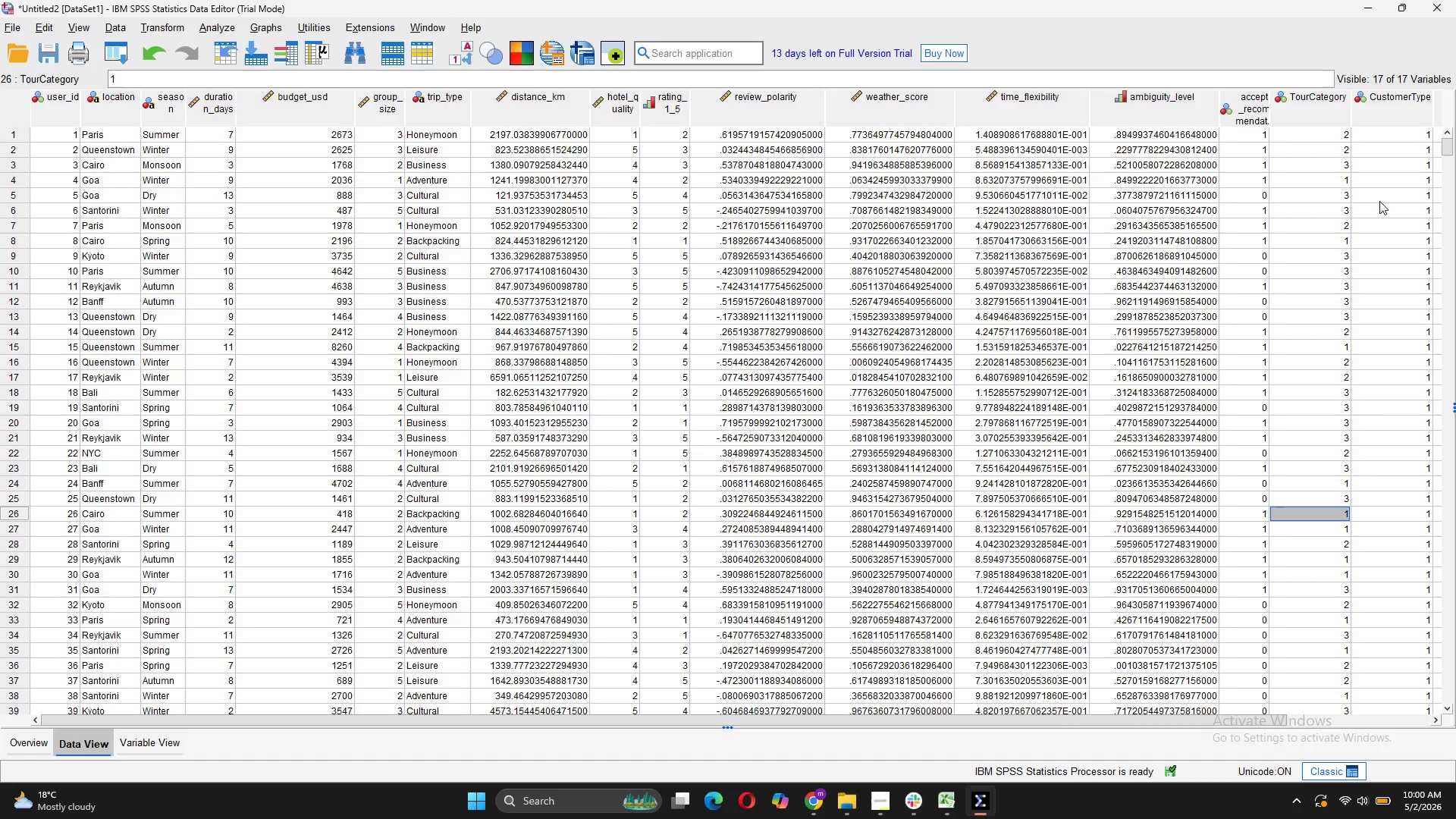 
scroll: coordinate [1247, 236], scroll_direction: down, amount: 404.0
 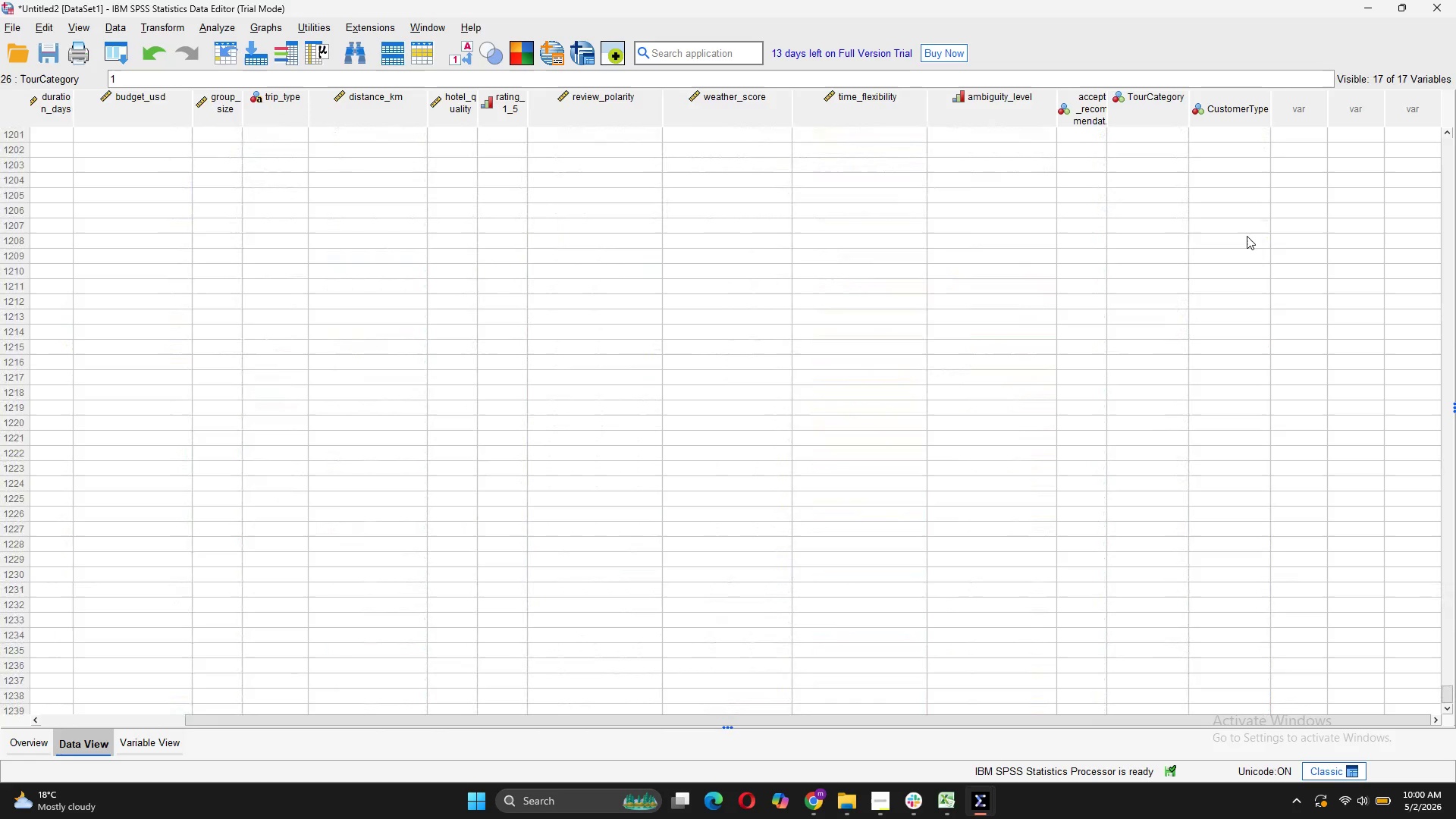 
scroll: coordinate [1247, 236], scroll_direction: up, amount: 8.0
 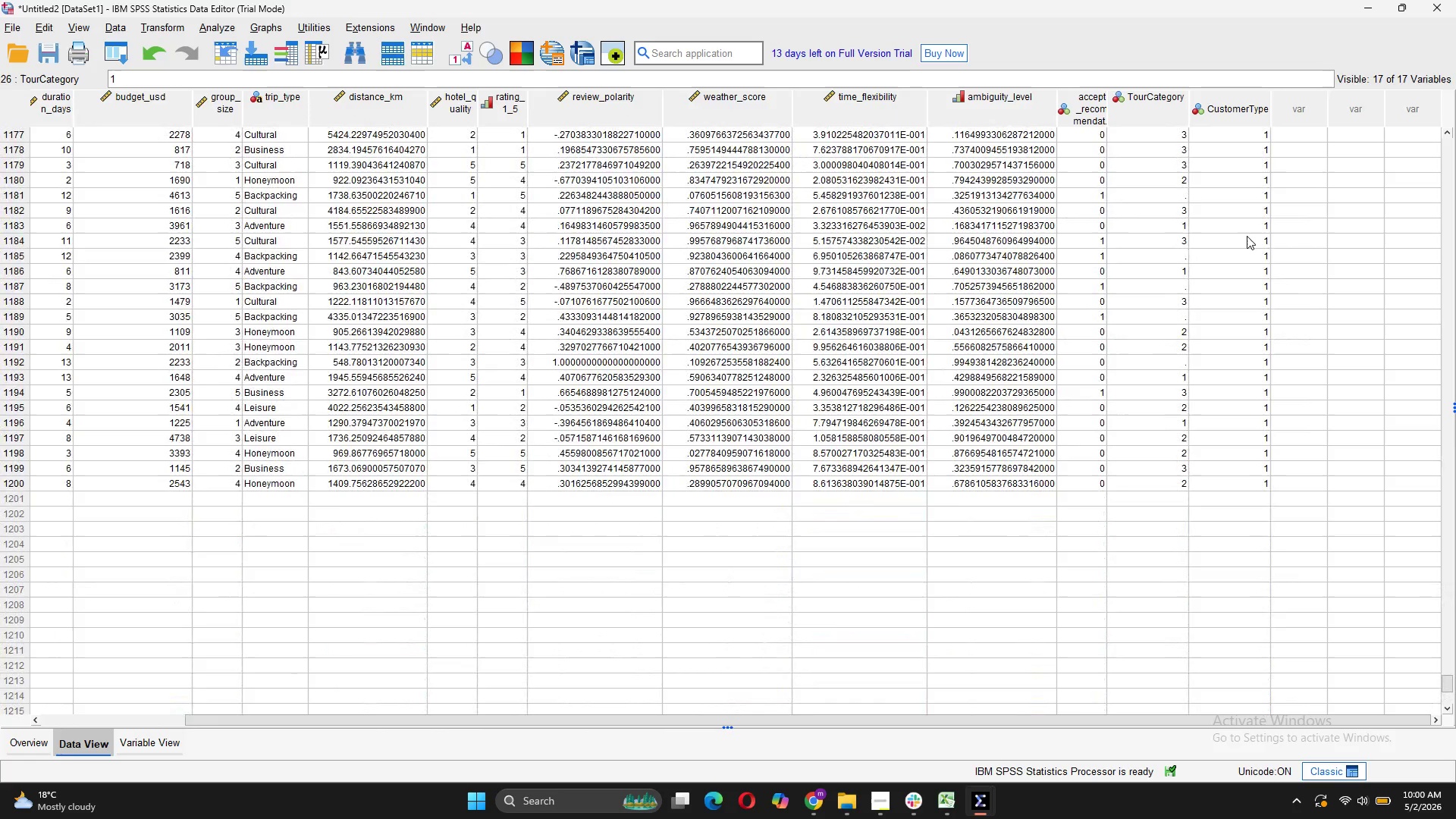 
scroll: coordinate [1247, 236], scroll_direction: none, amount: 0.0
 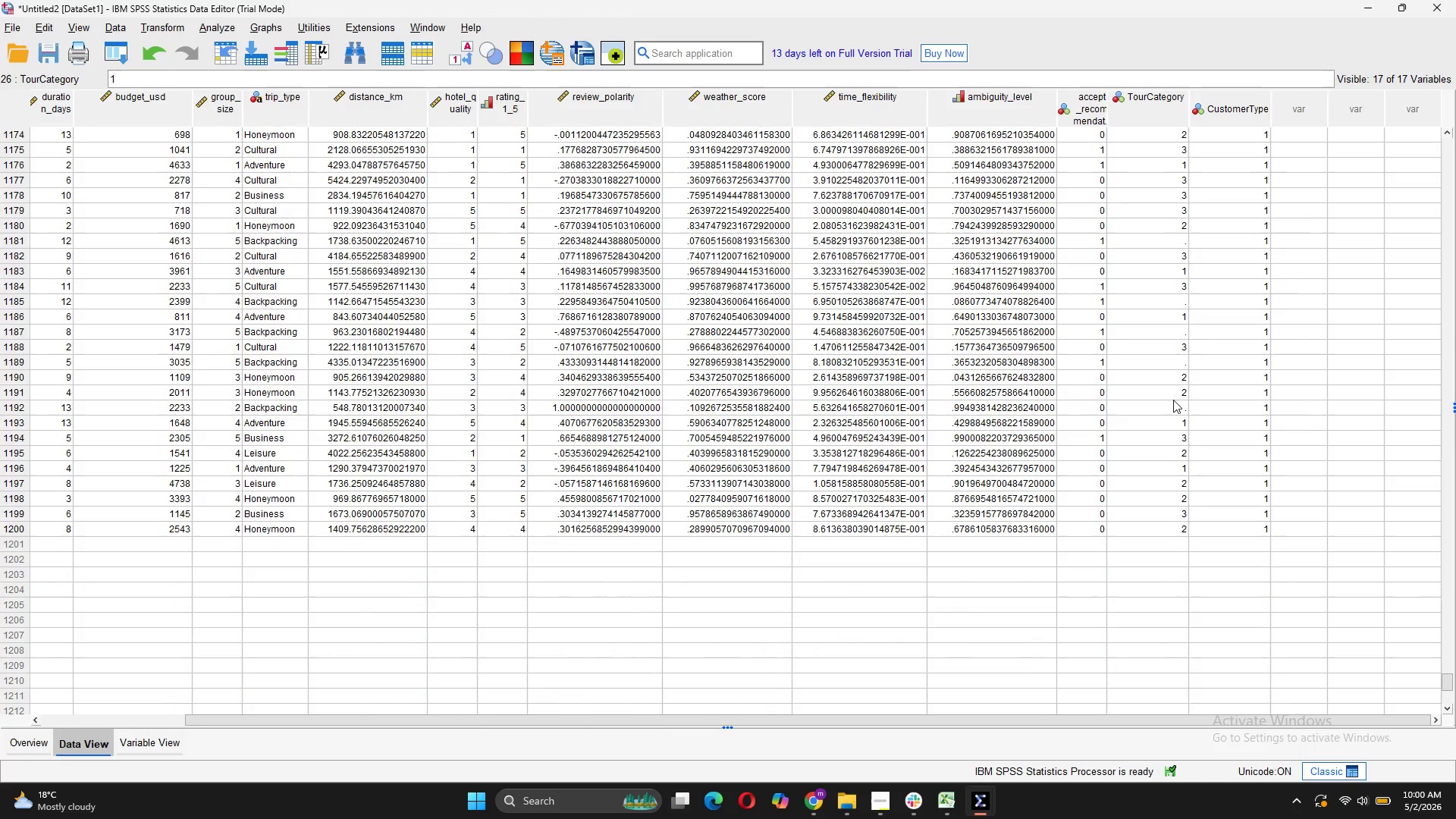 
left_click([1173, 400])
 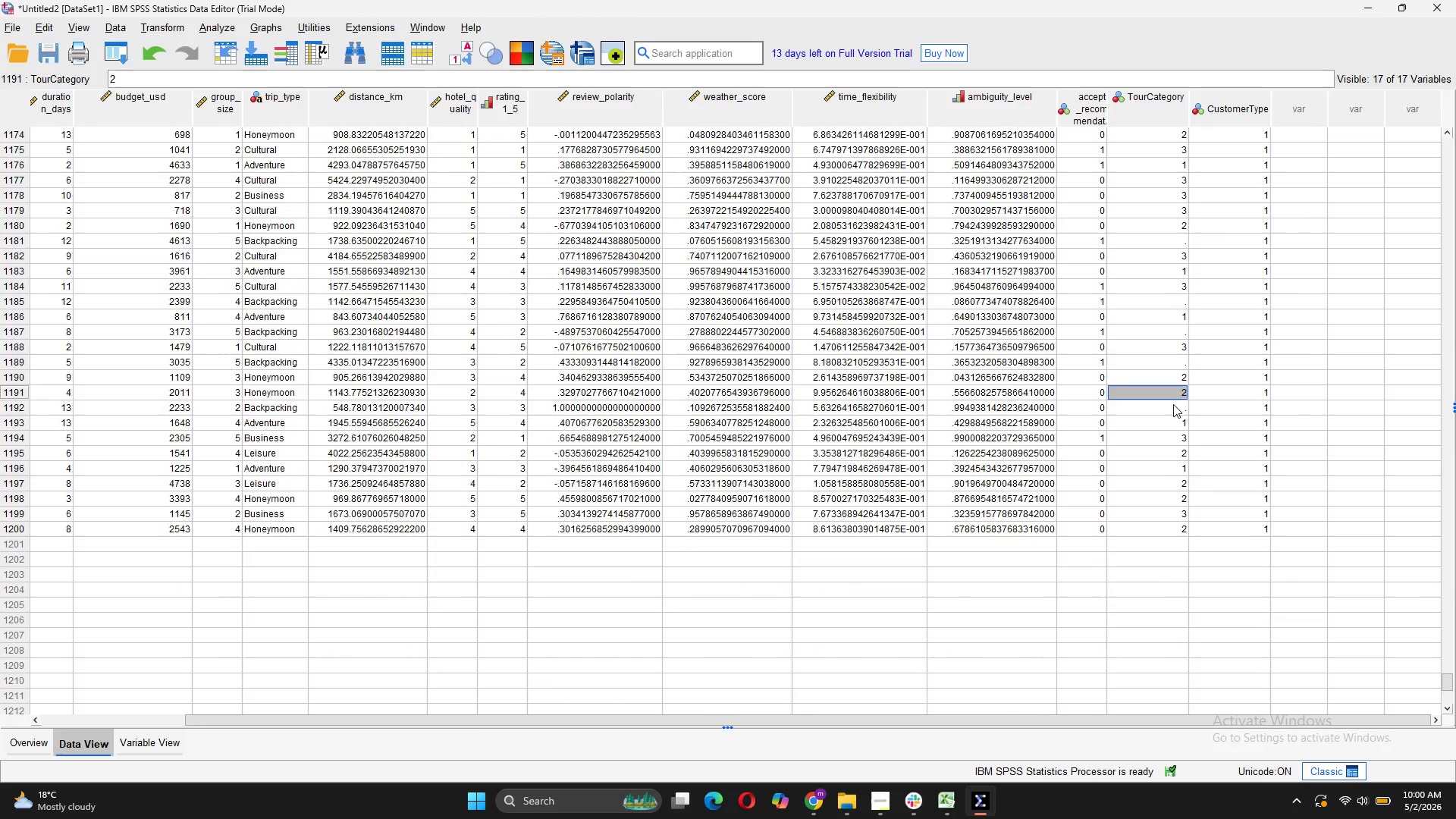 
left_click([1173, 404])
 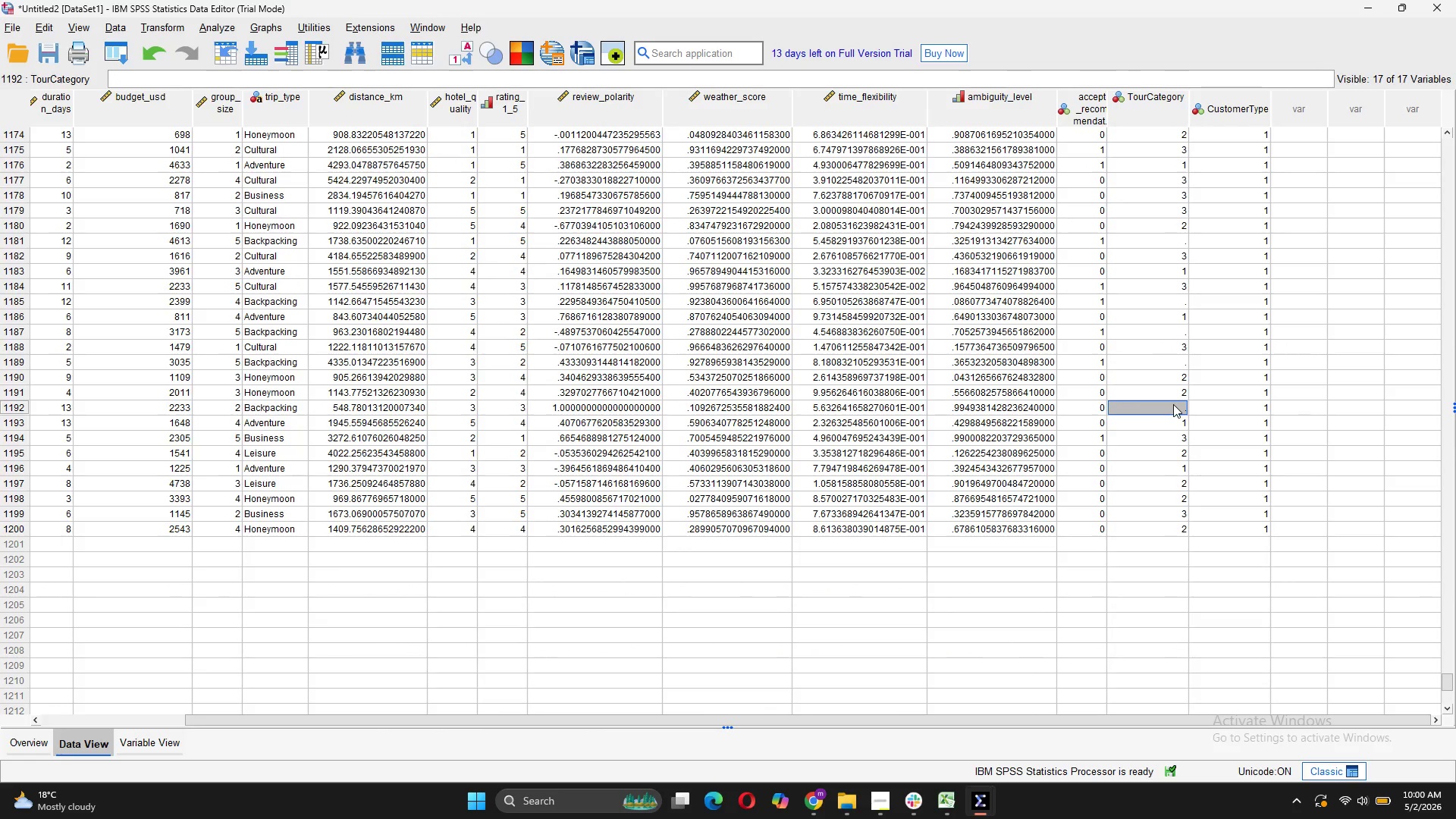 
key(1)
 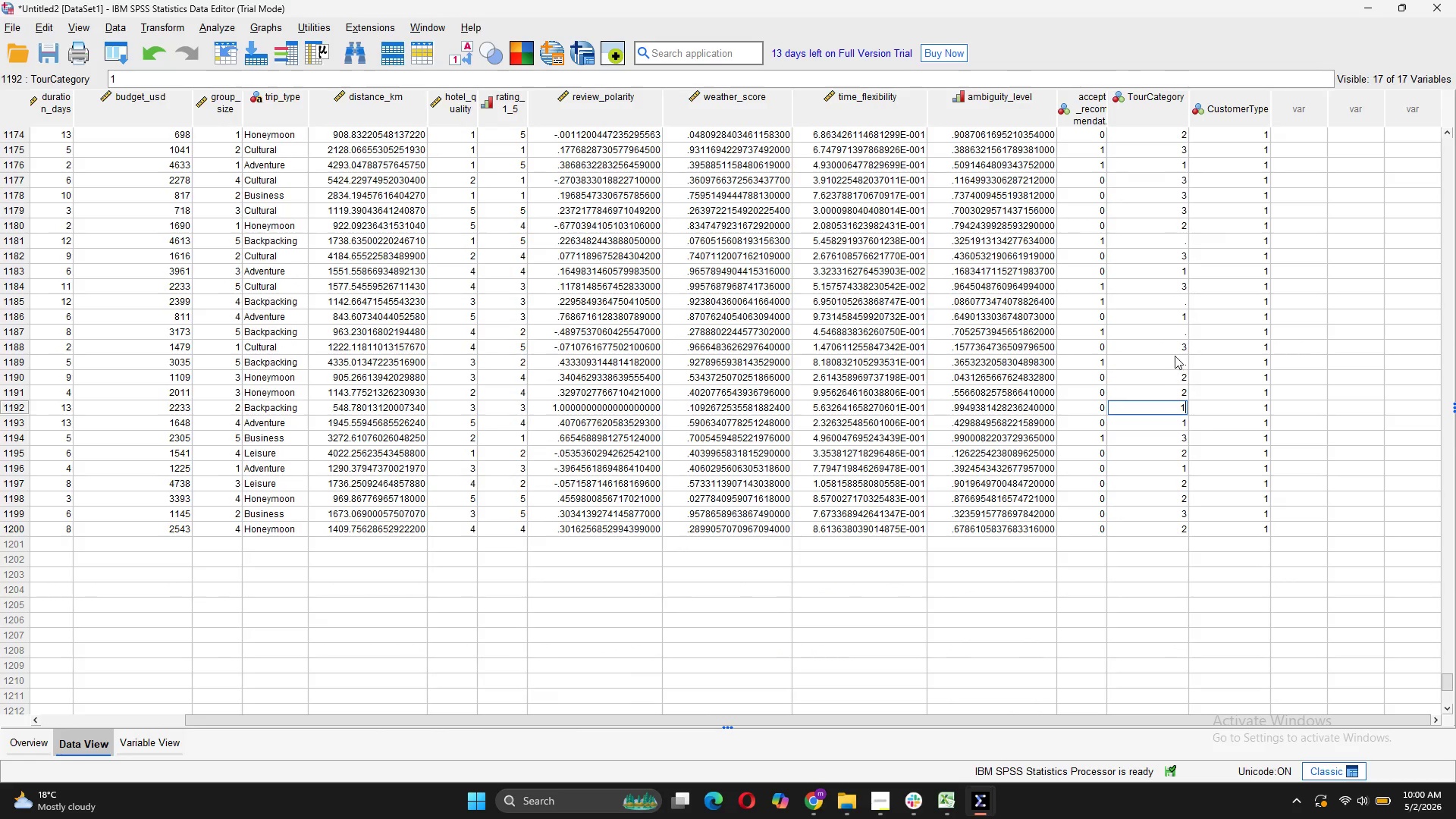 
left_click([1175, 356])
 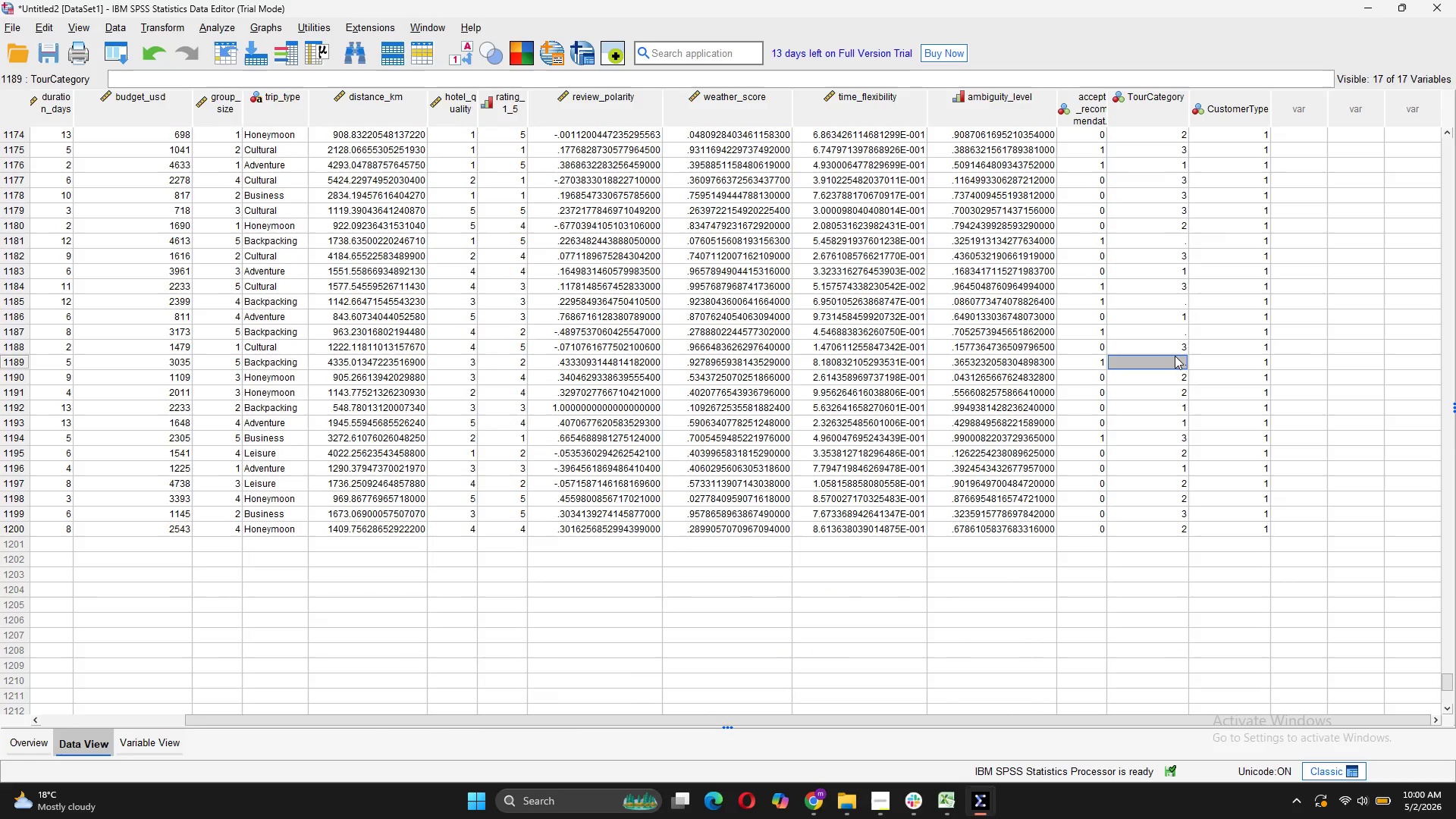 
key(1)
 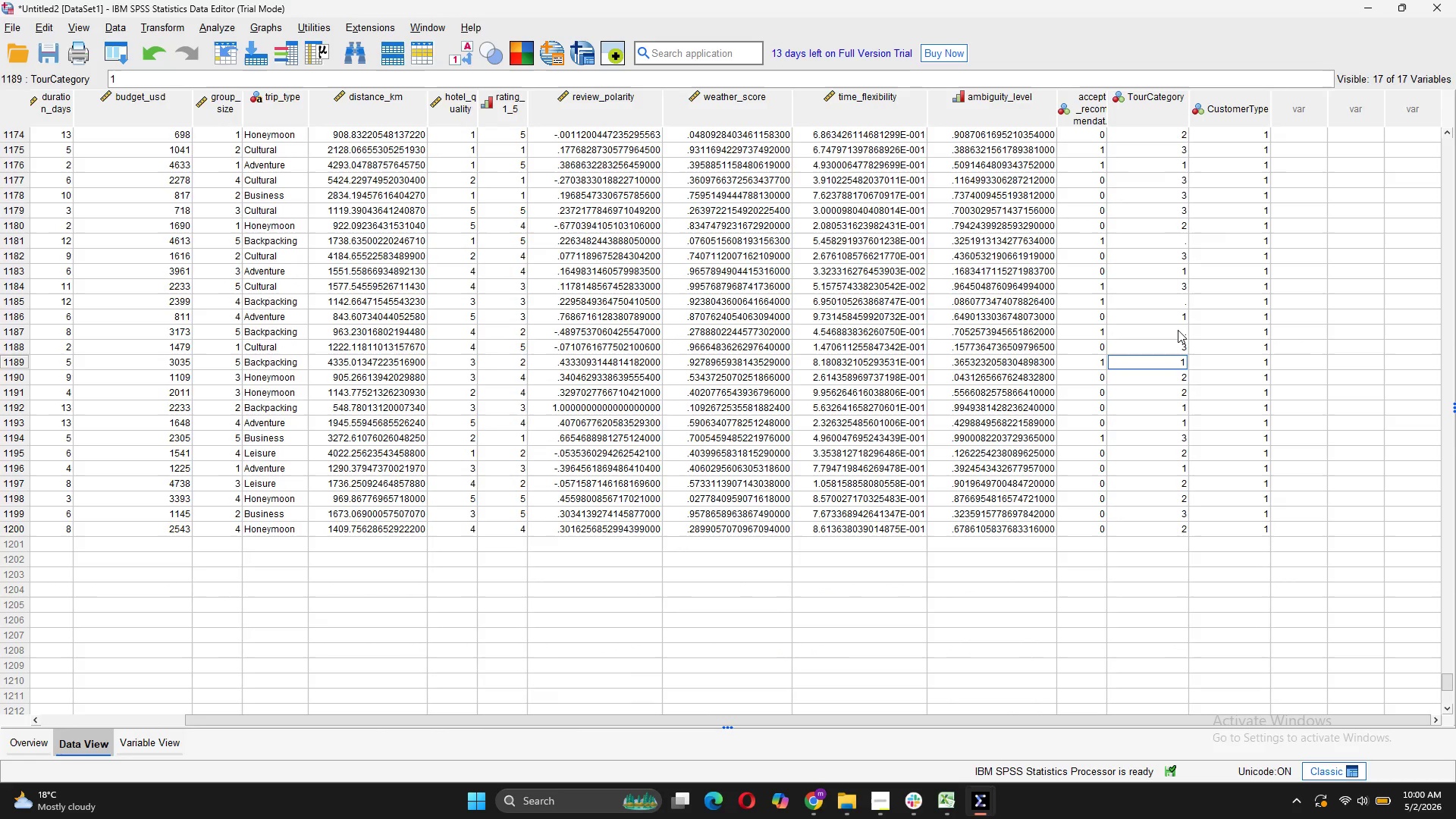 
left_click([1178, 330])
 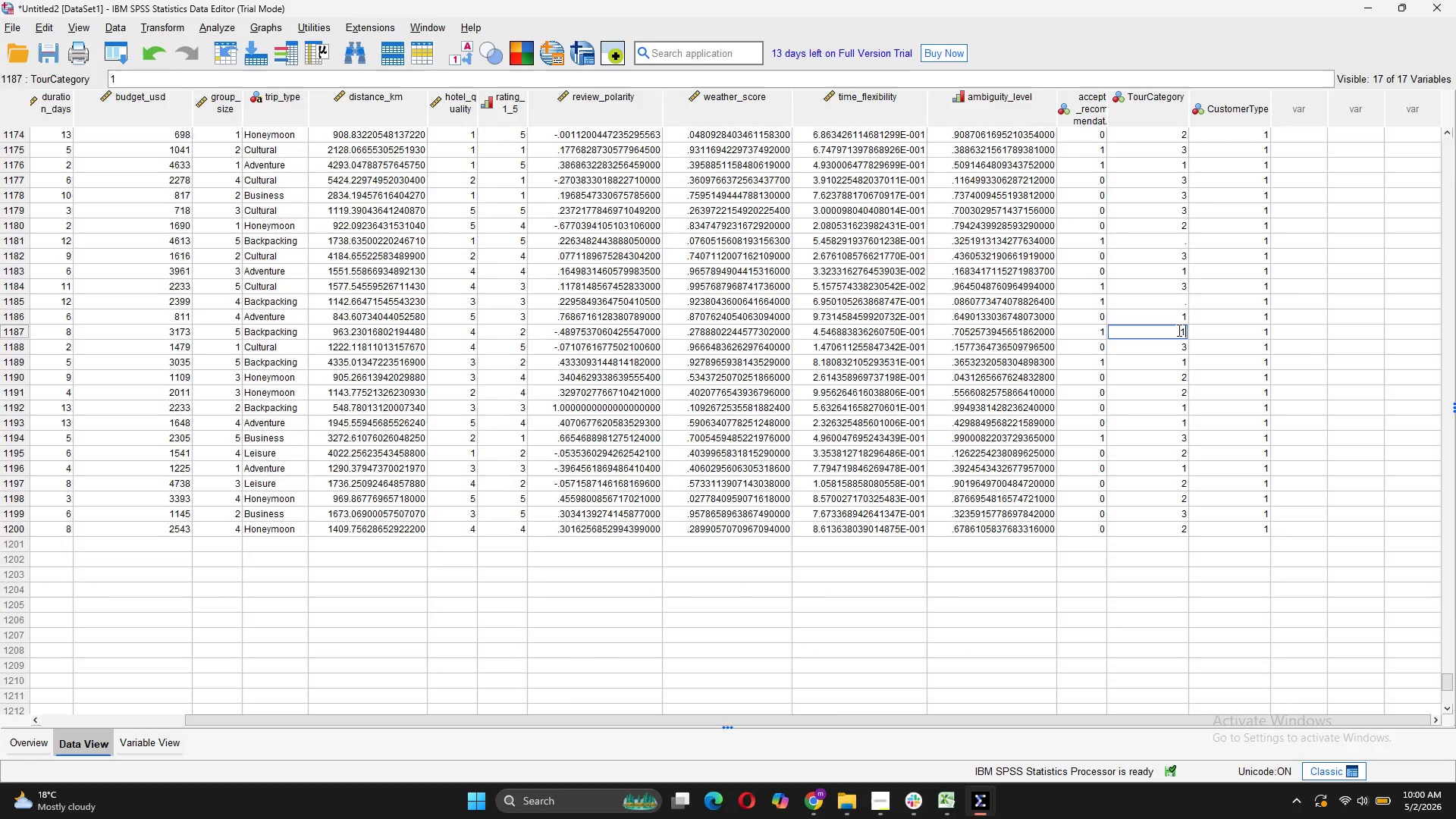 
type(11)
key(Backspace)
 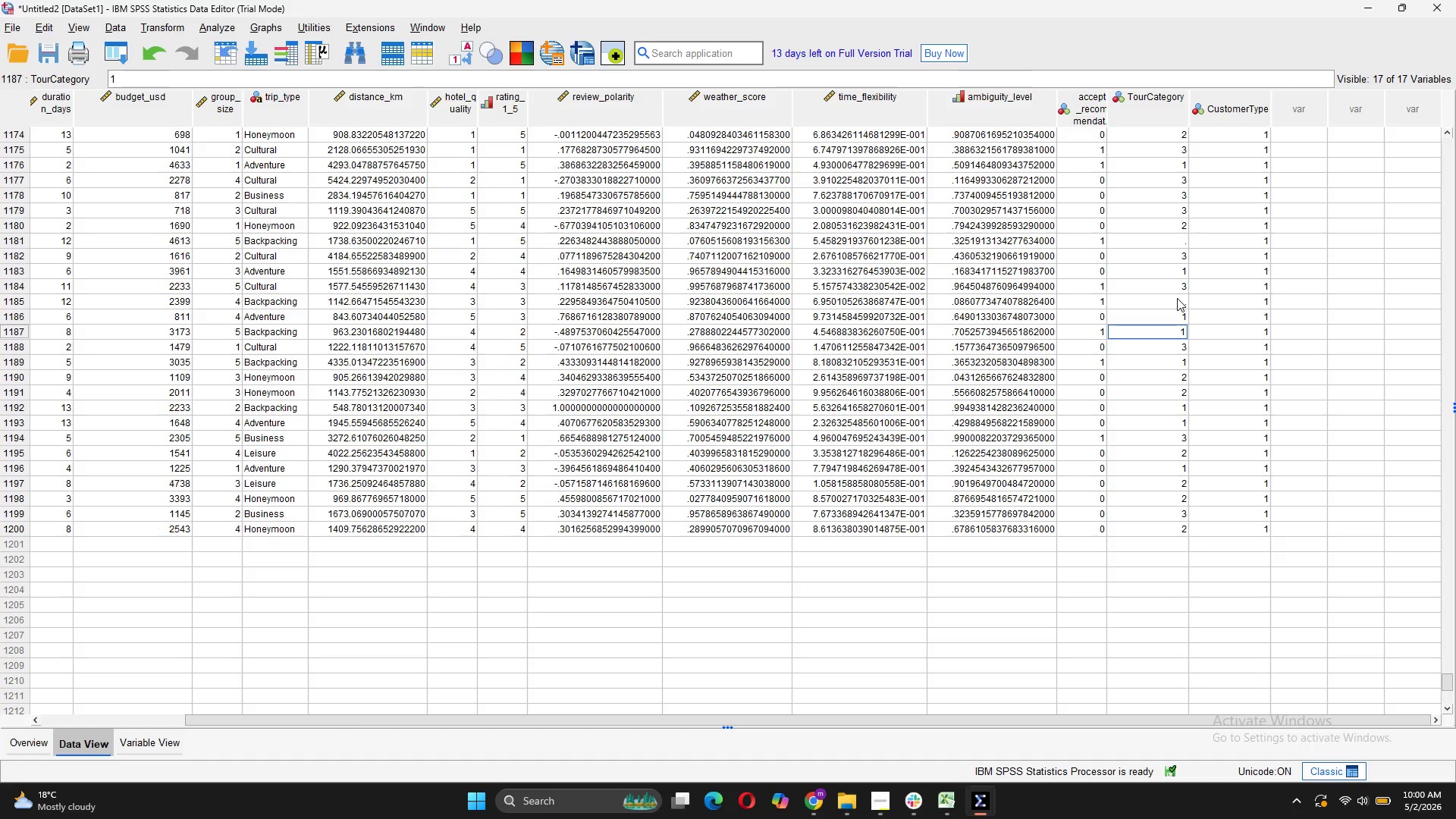 
left_click([1177, 298])
 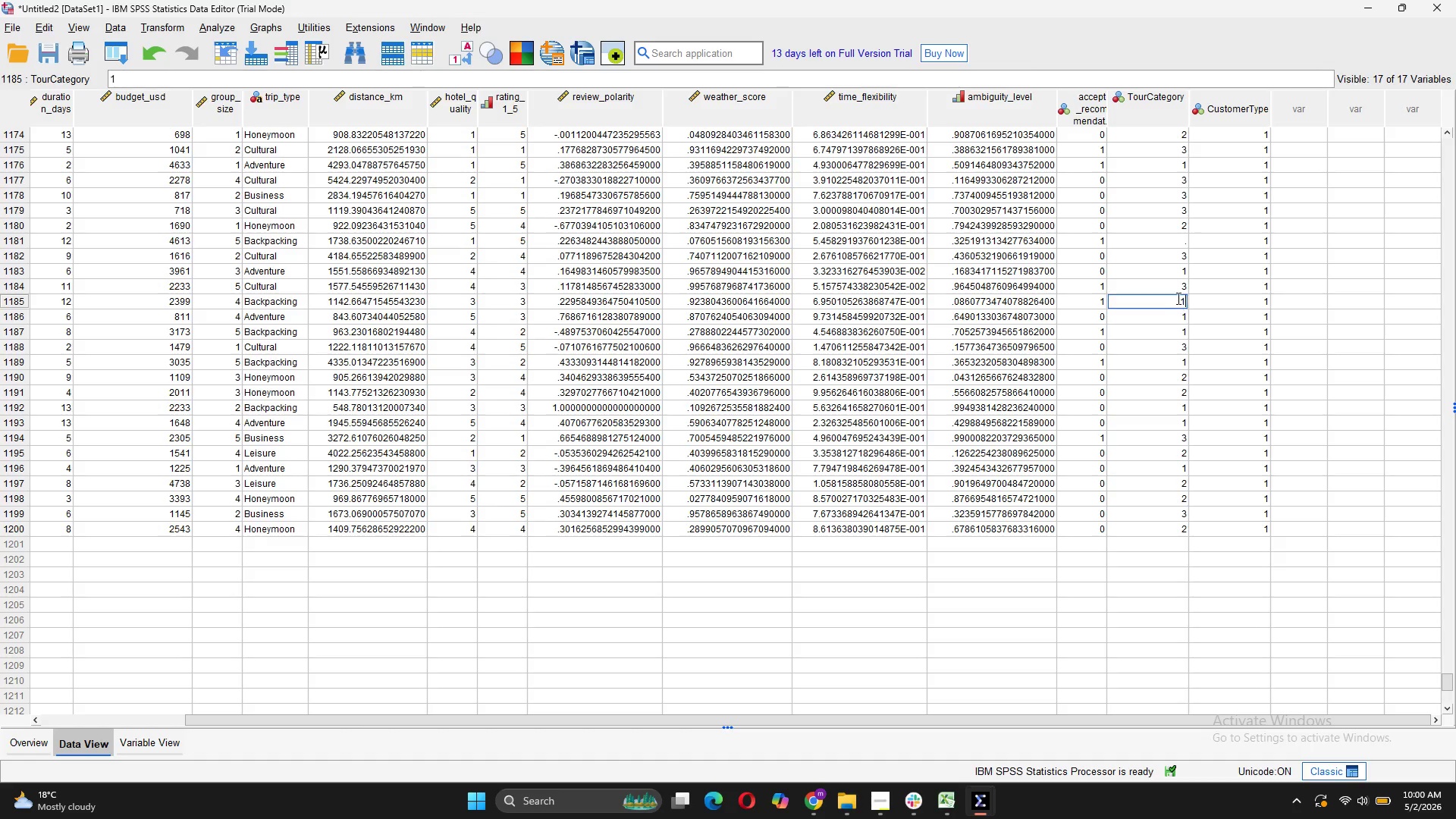 
key(1)
 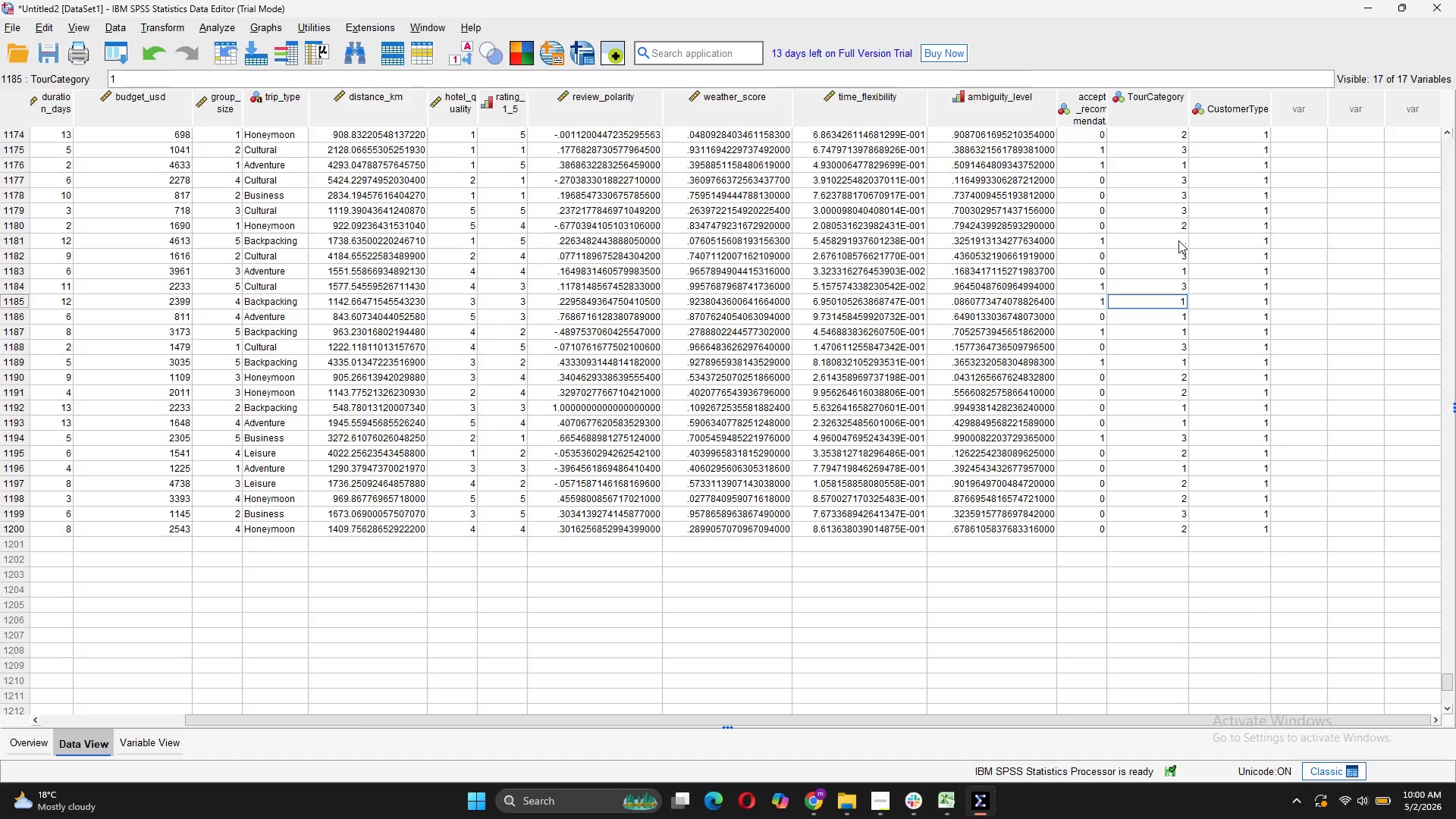 
left_click([1178, 239])
 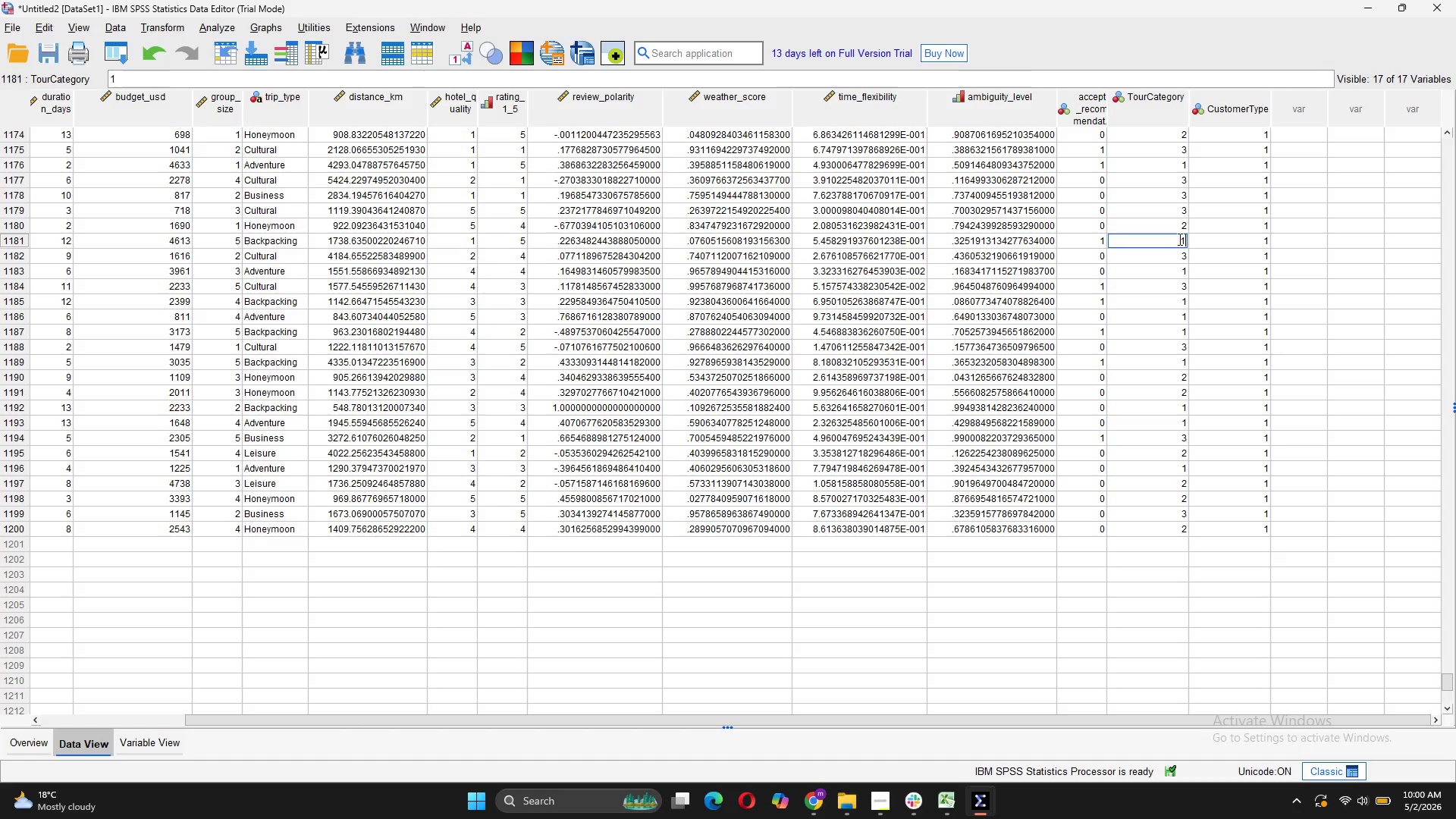 
key(1)
 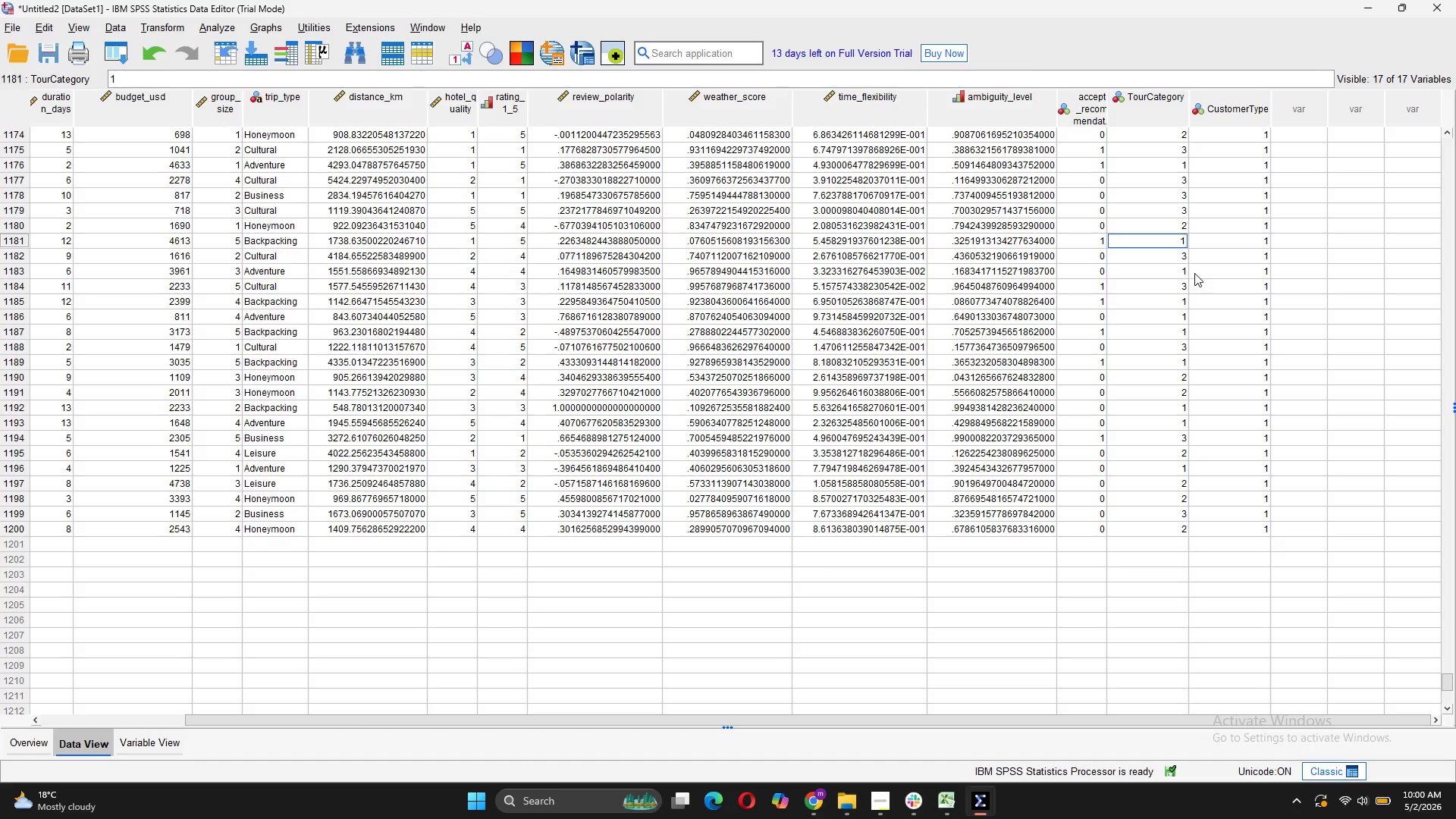 
scroll: coordinate [1194, 273], scroll_direction: up, amount: 6.0
 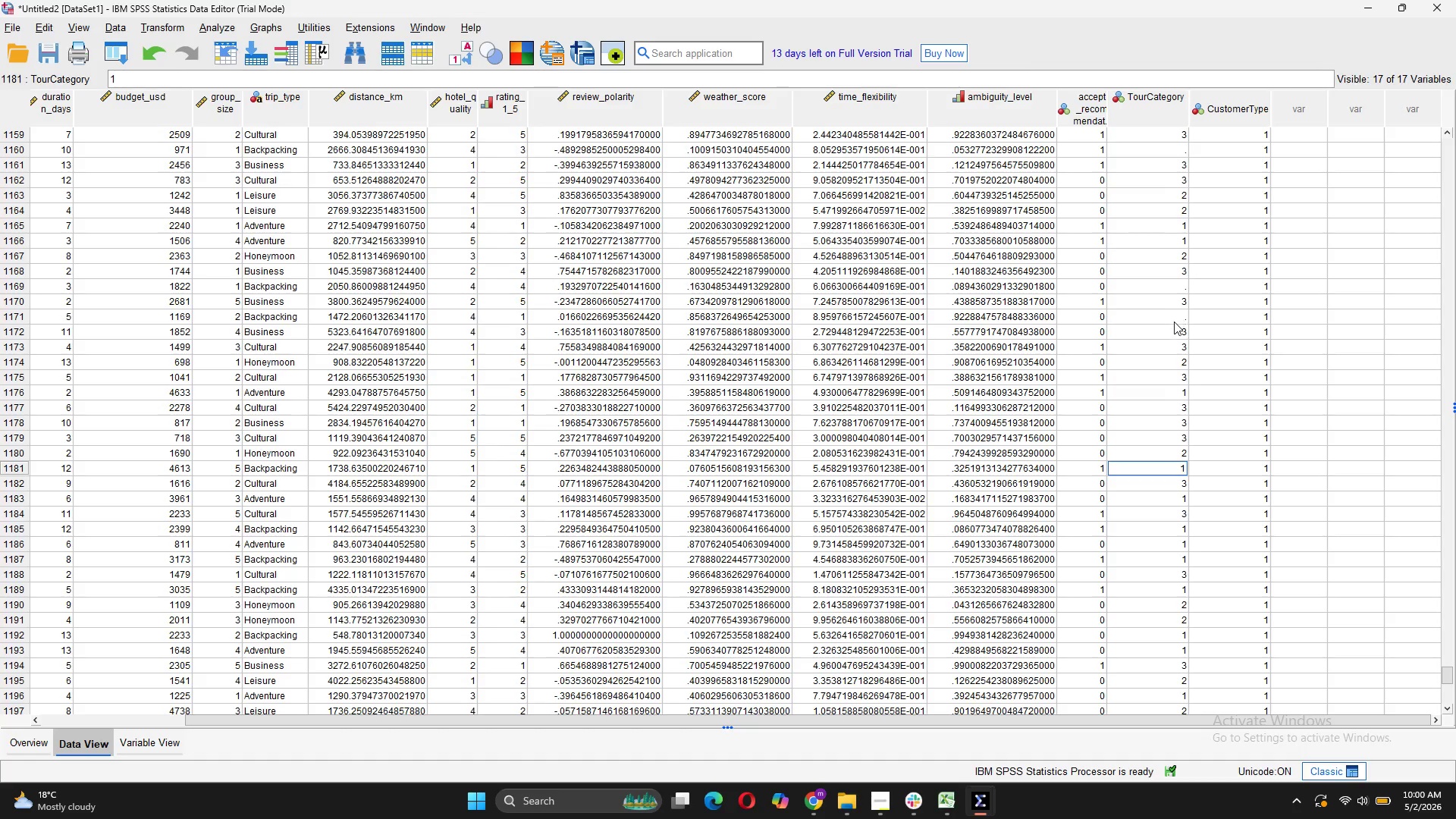 
left_click([1169, 326])
 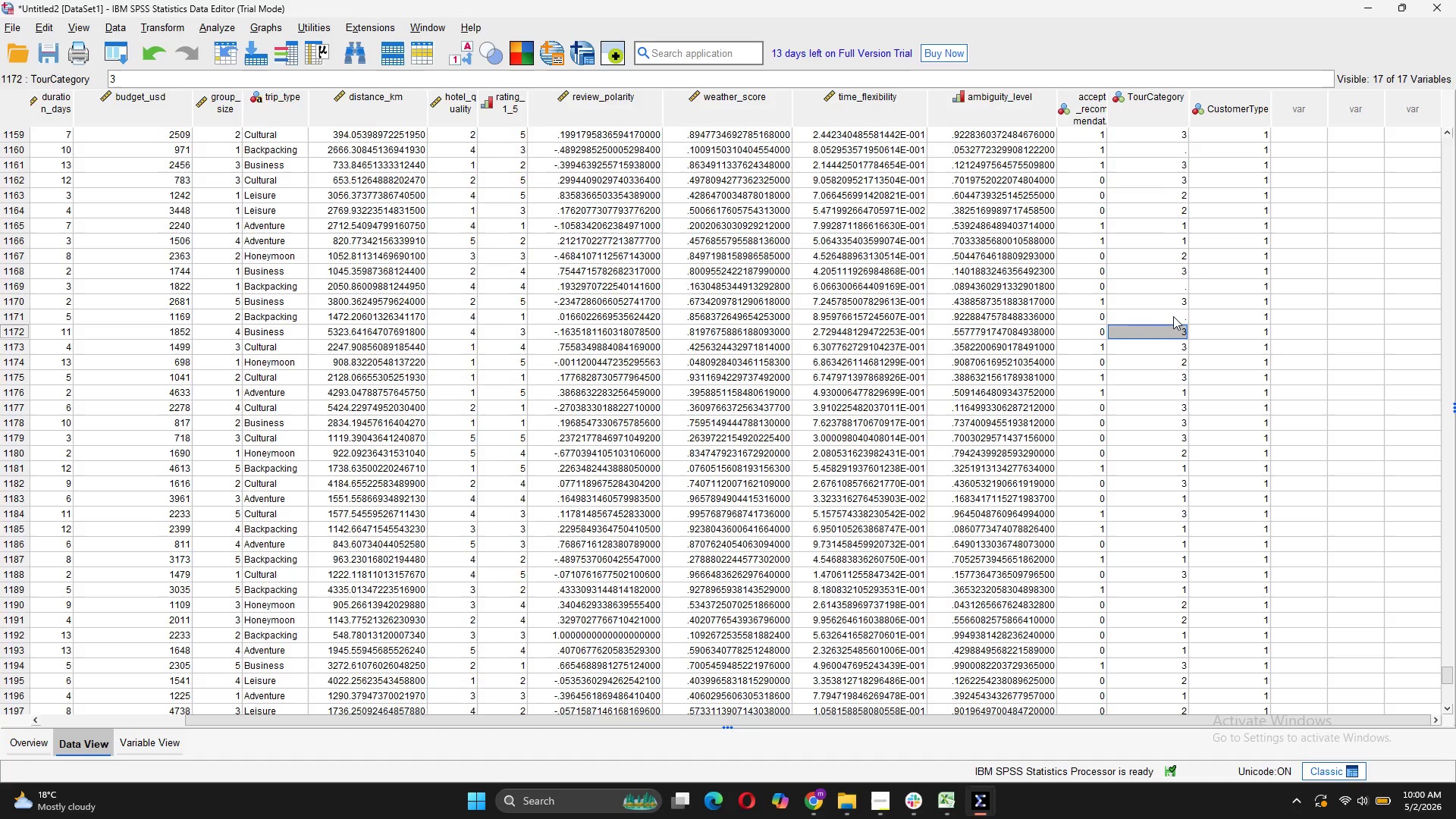 
left_click([1174, 315])
 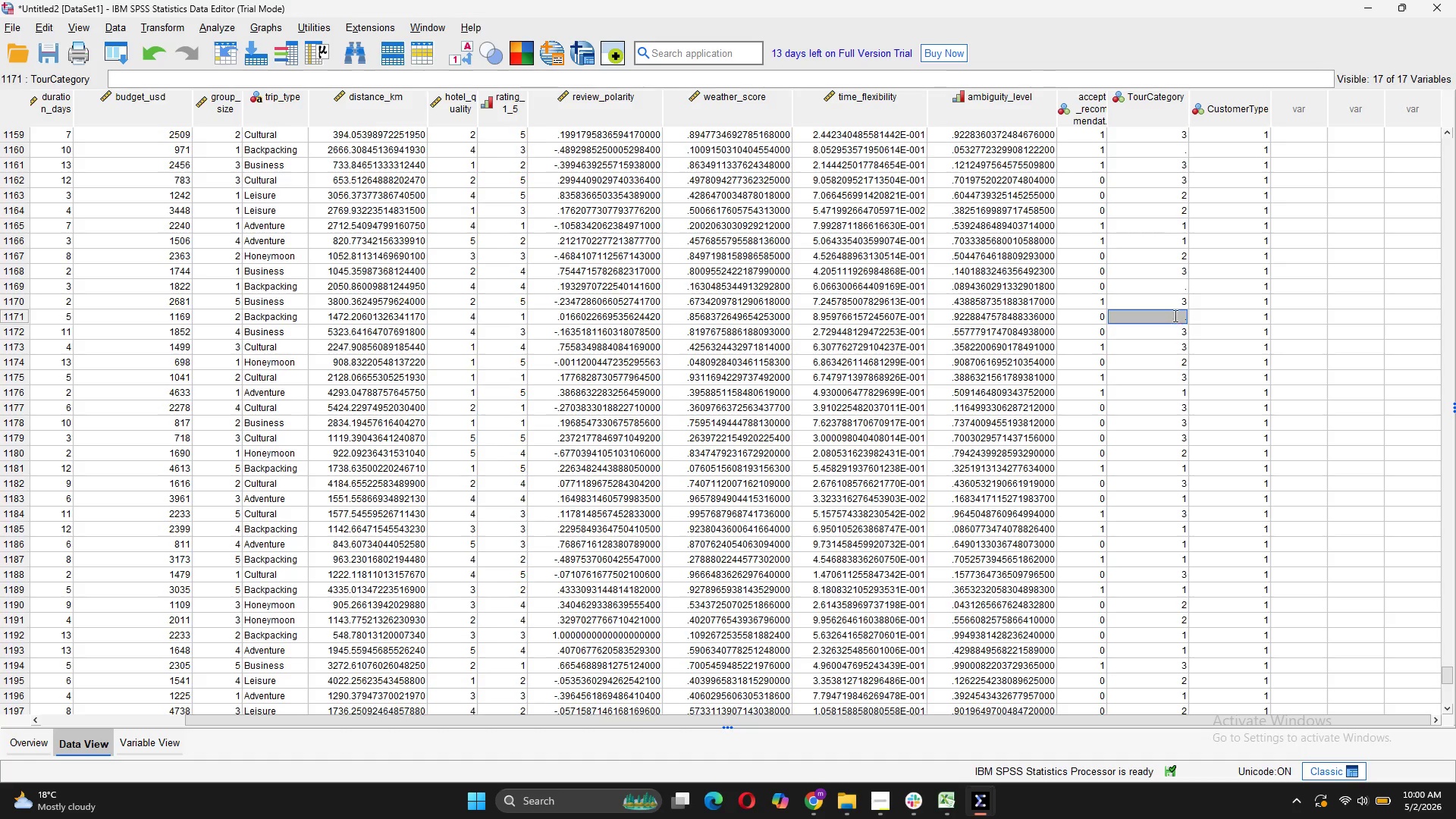 
key(1)
 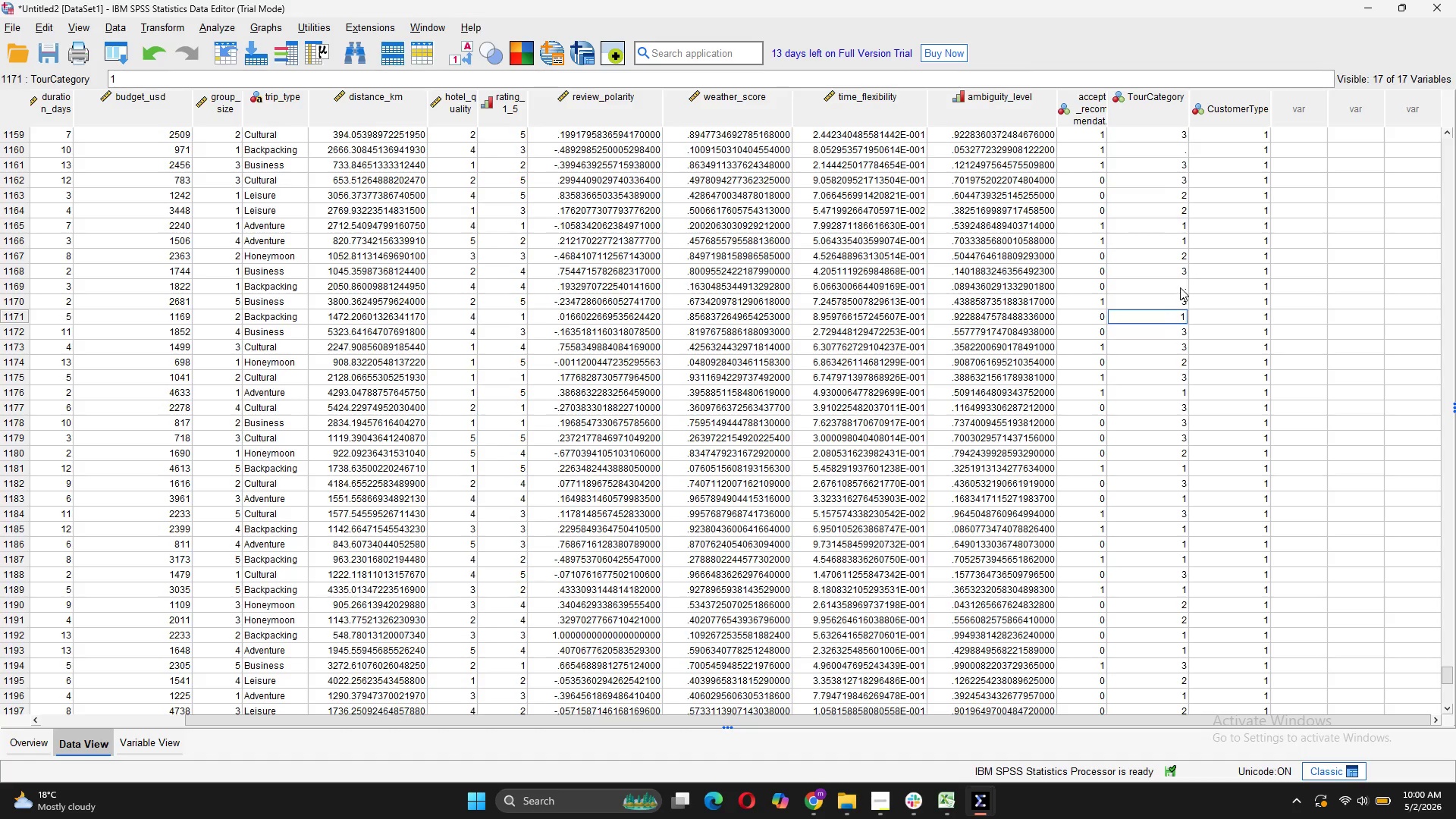 
left_click([1180, 287])
 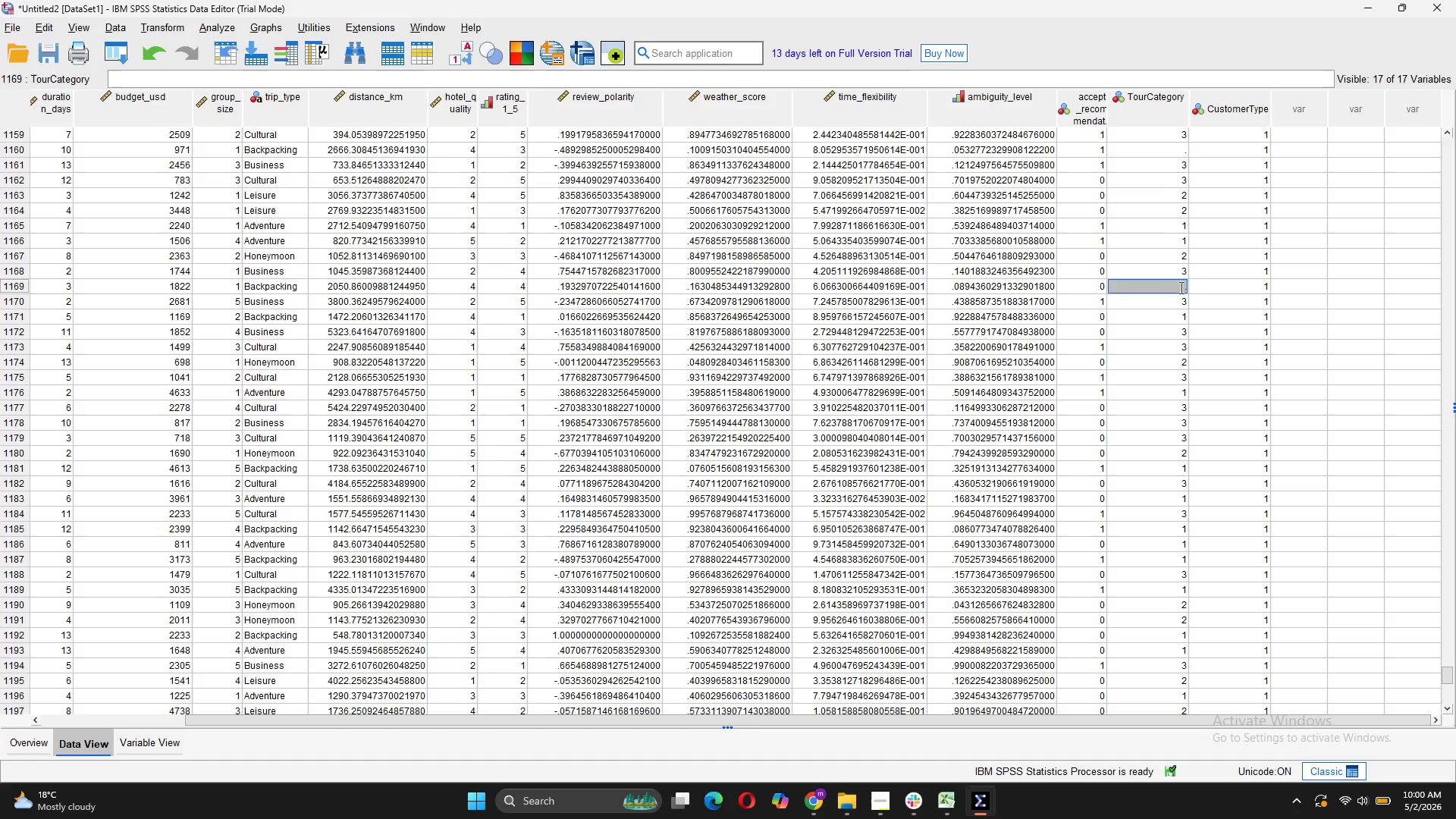 
key(1)
 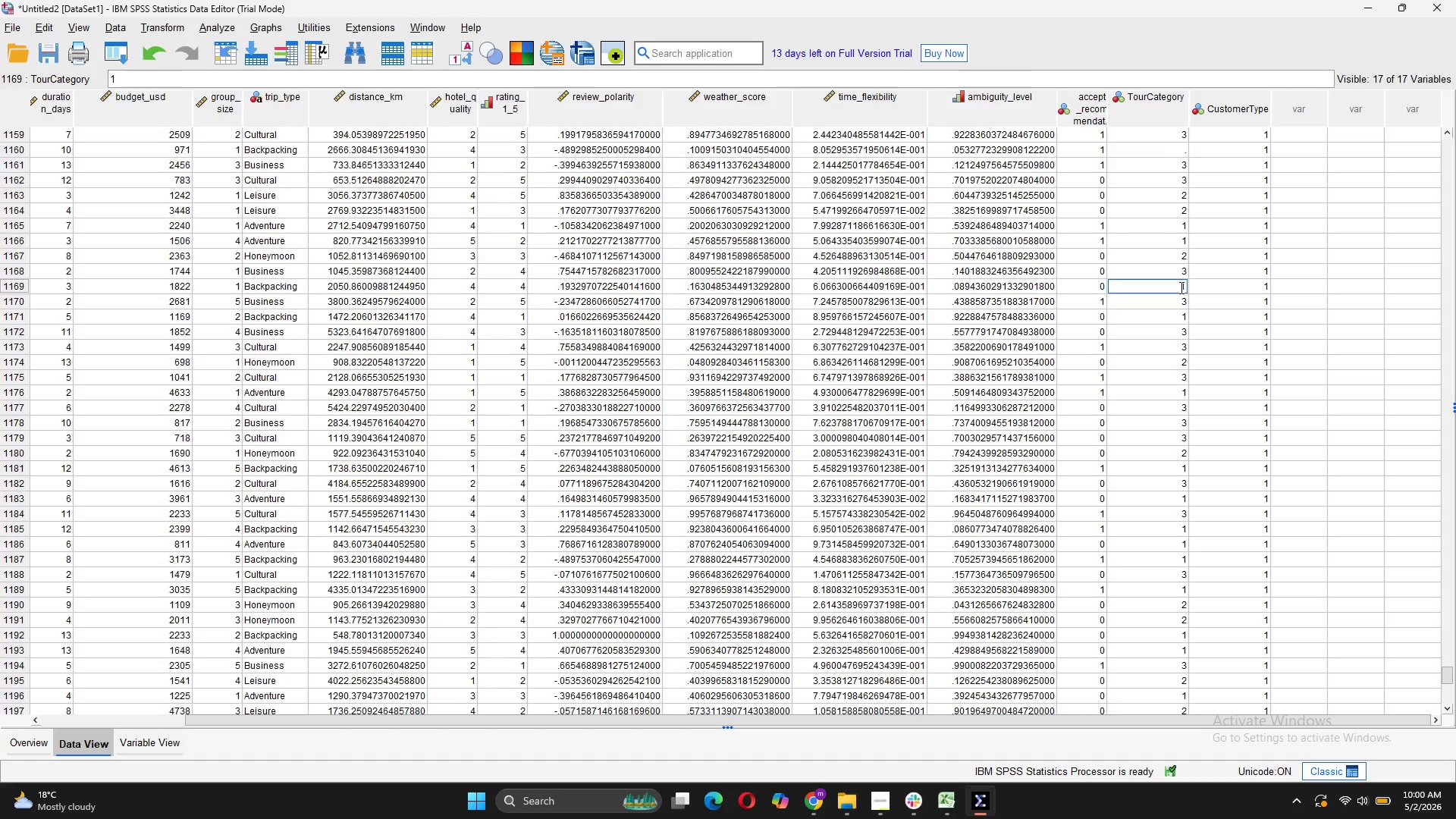 
scroll: coordinate [1180, 287], scroll_direction: up, amount: 2.0
 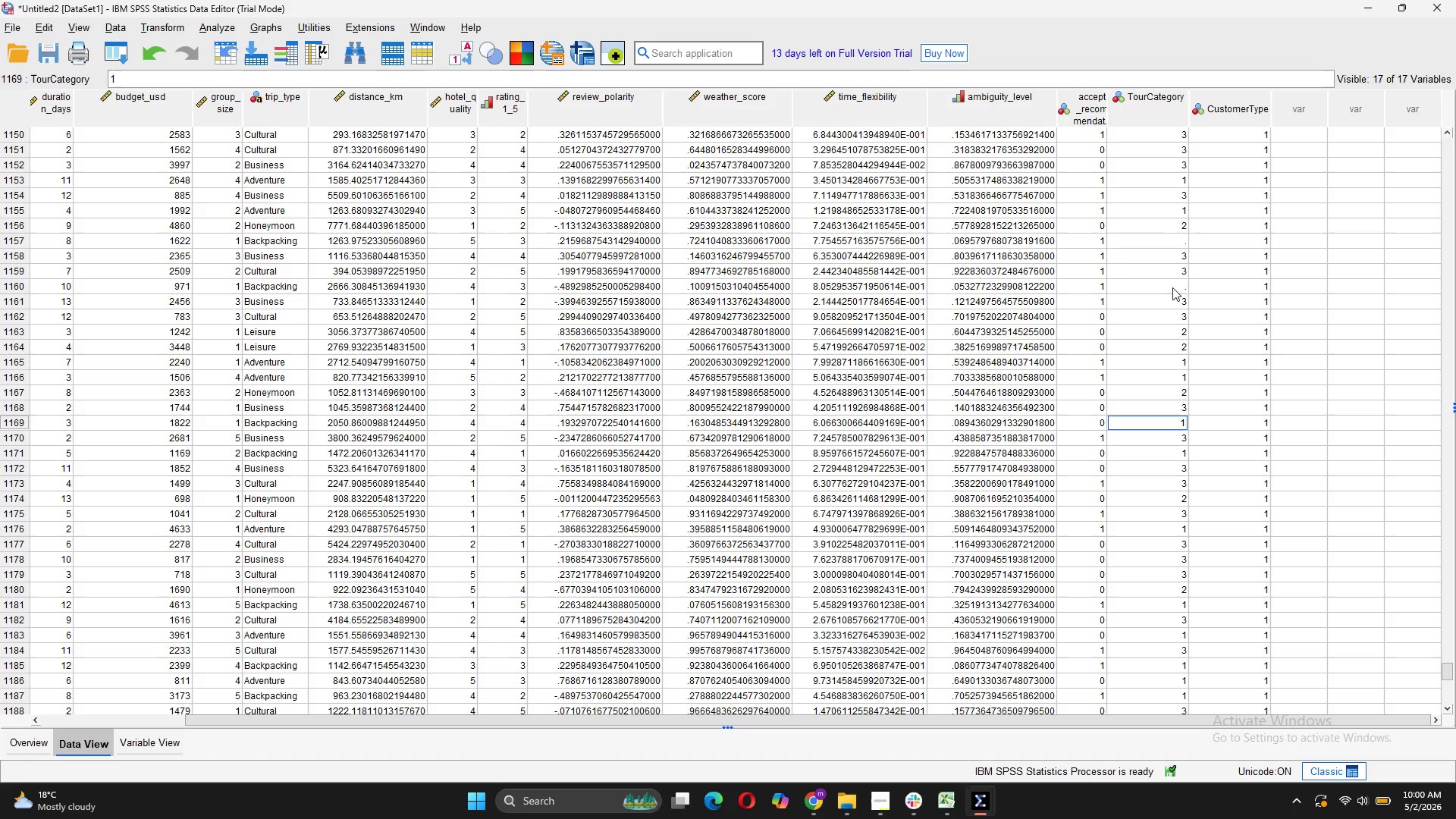 
left_click([1169, 291])
 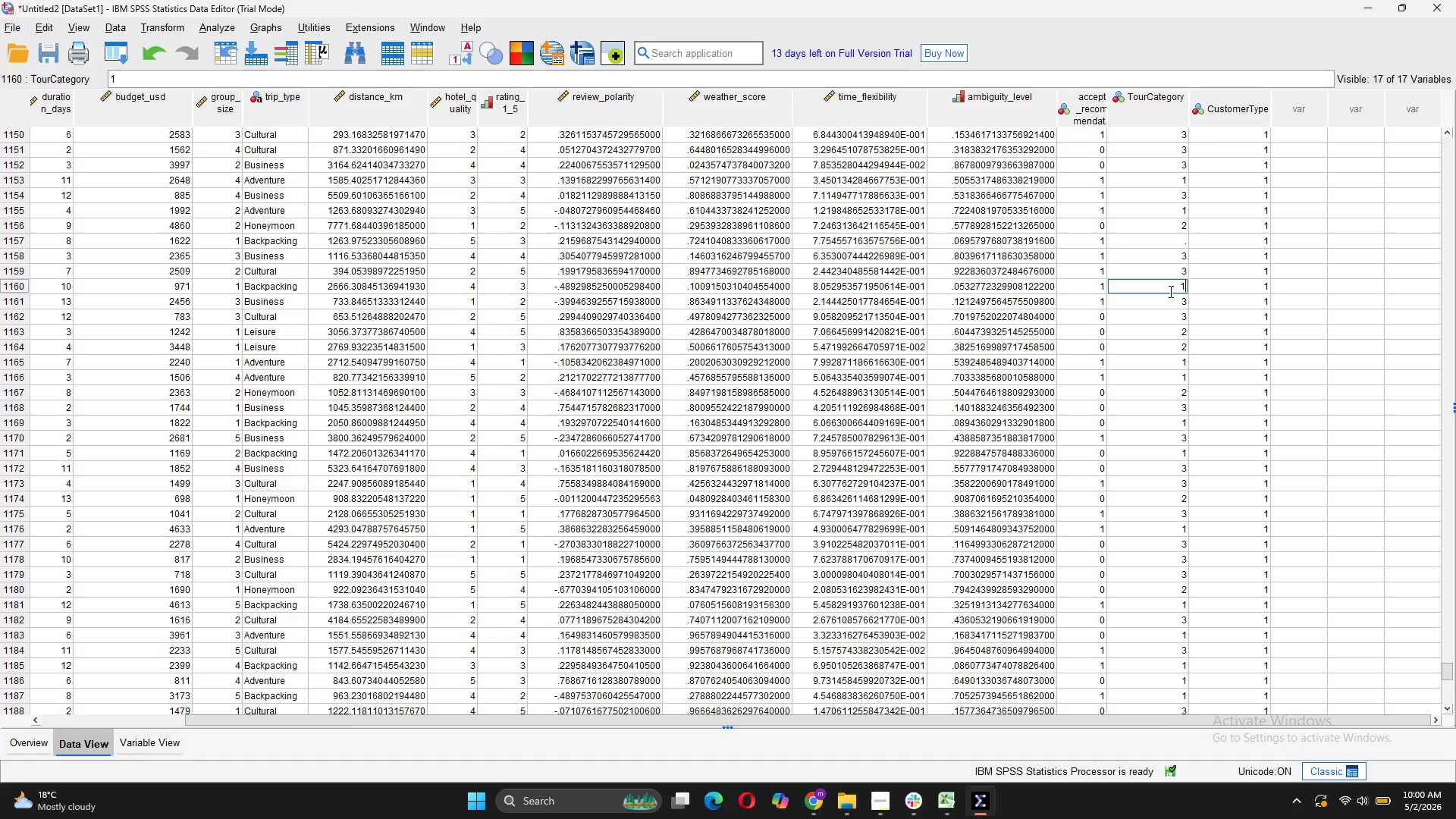 
key(1)
 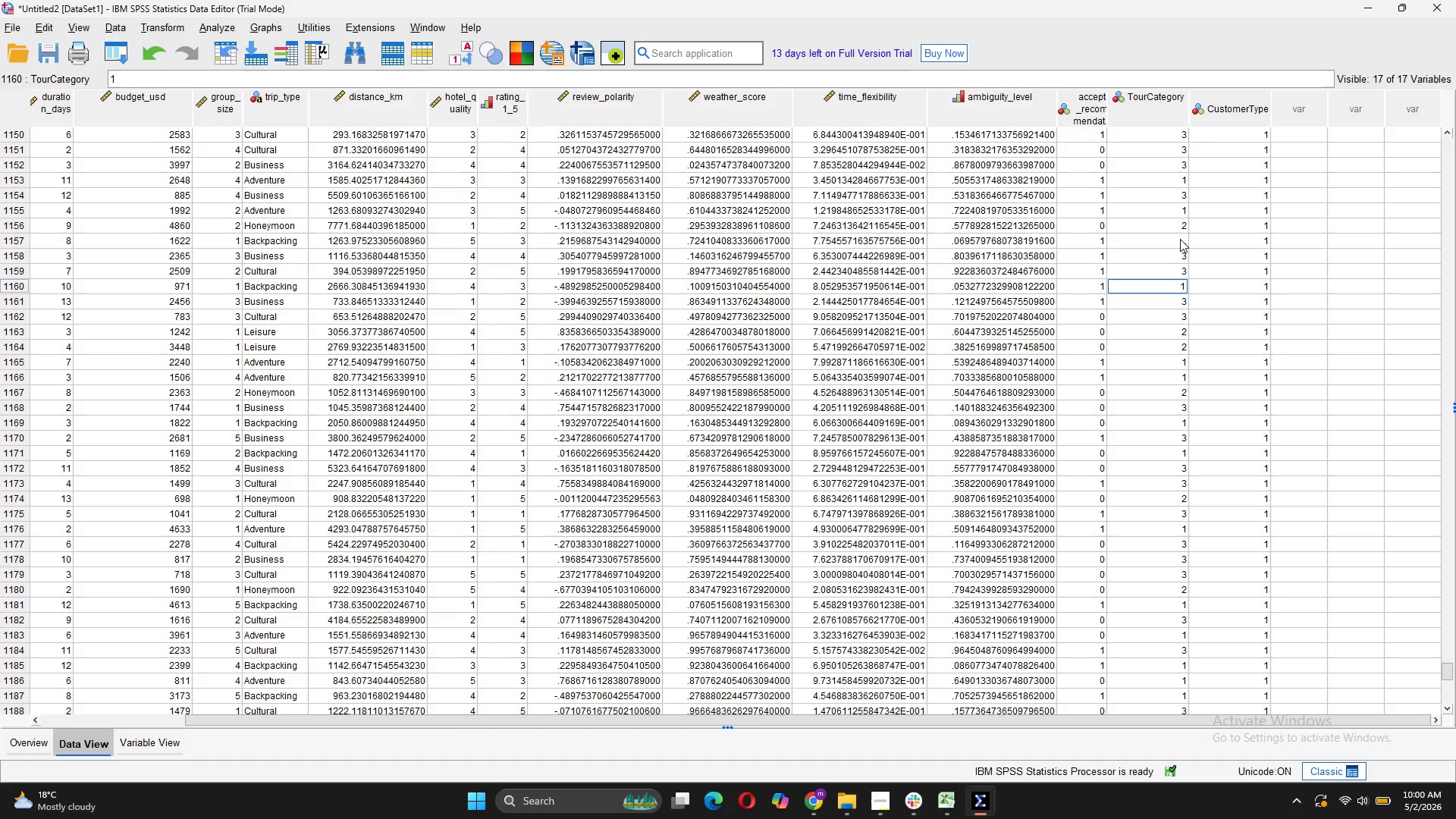 
left_click([1180, 238])
 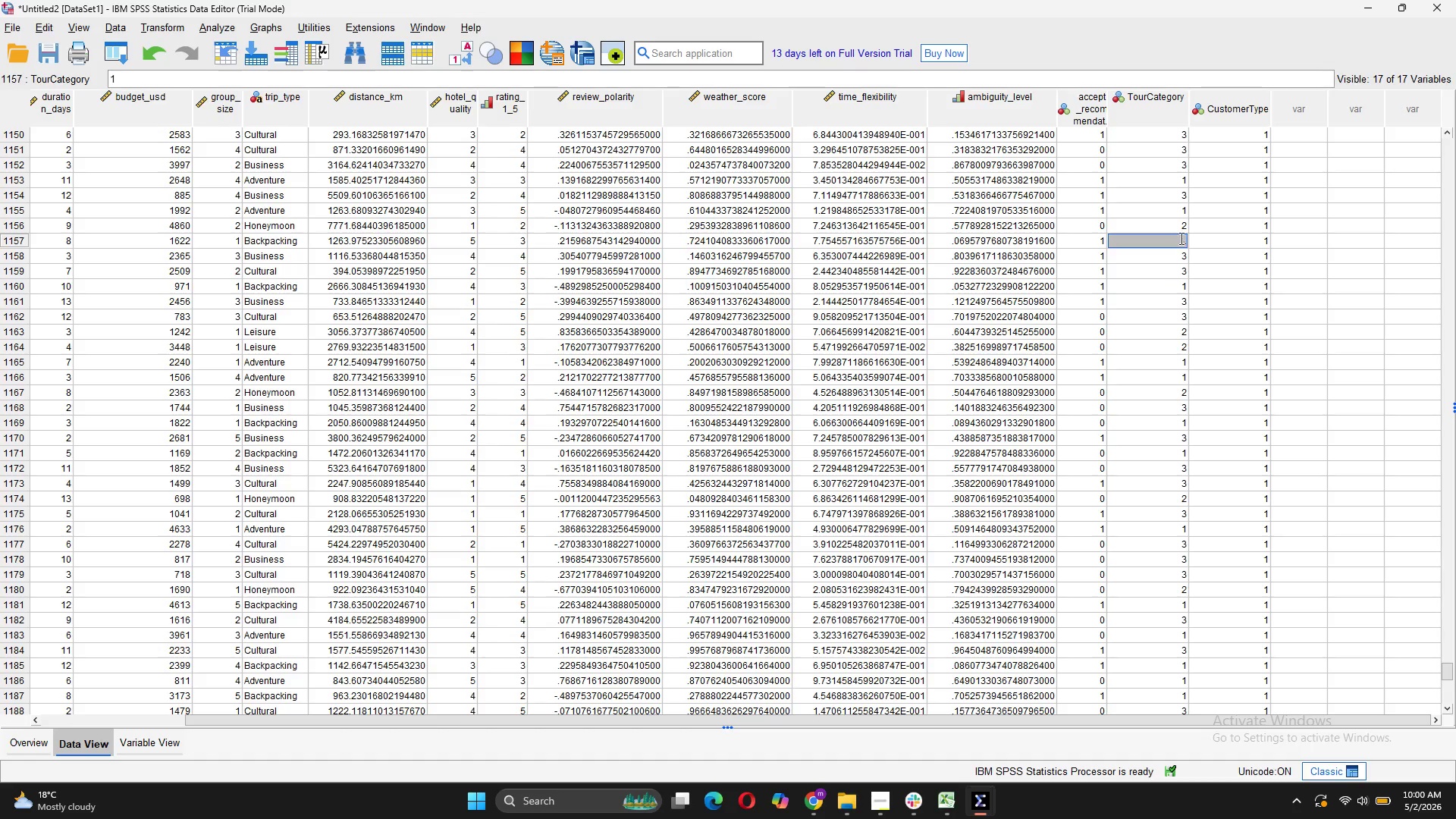 
key(1)
 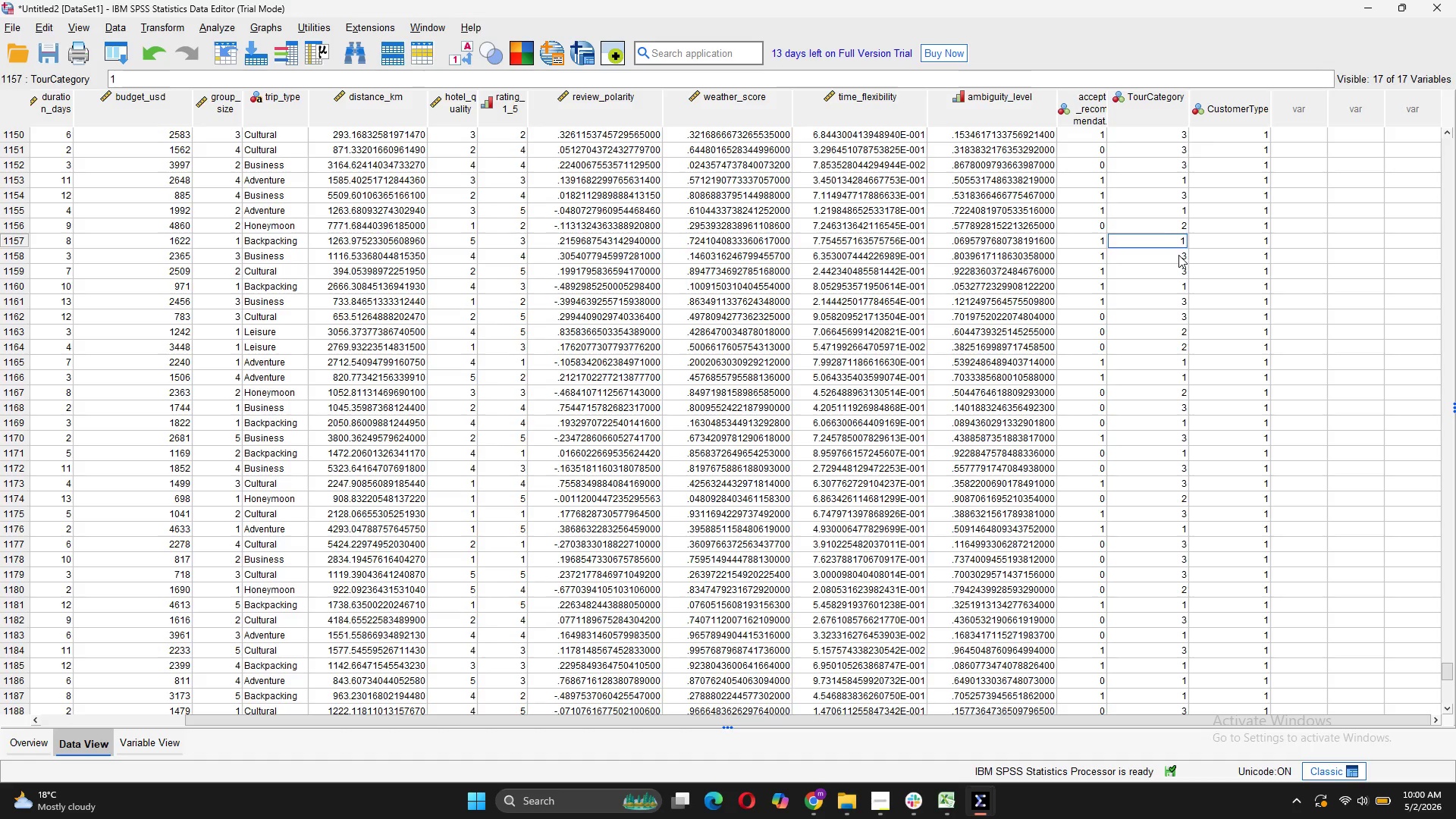 
scroll: coordinate [1178, 255], scroll_direction: up, amount: 7.0
 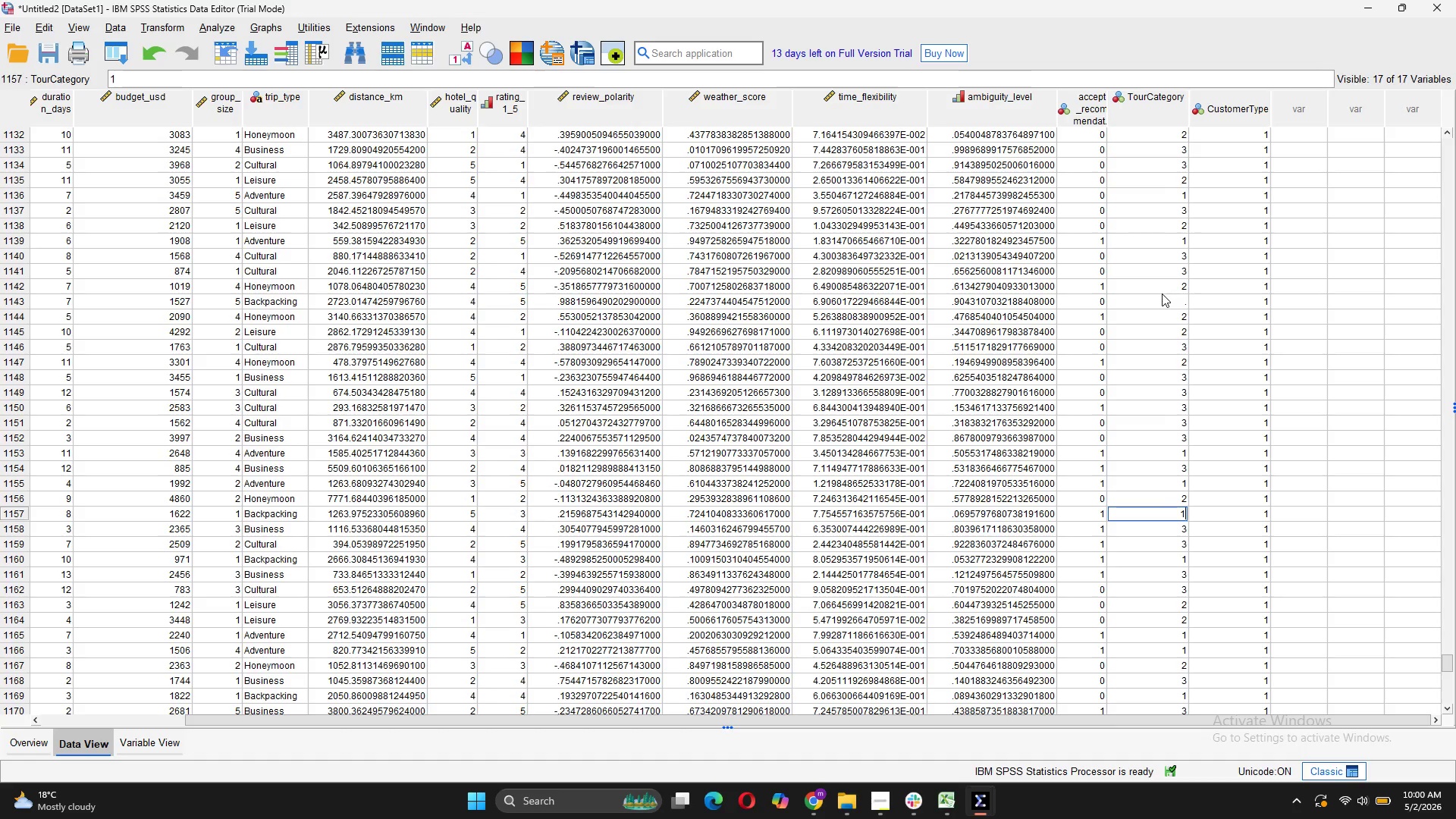 
left_click([1161, 295])
 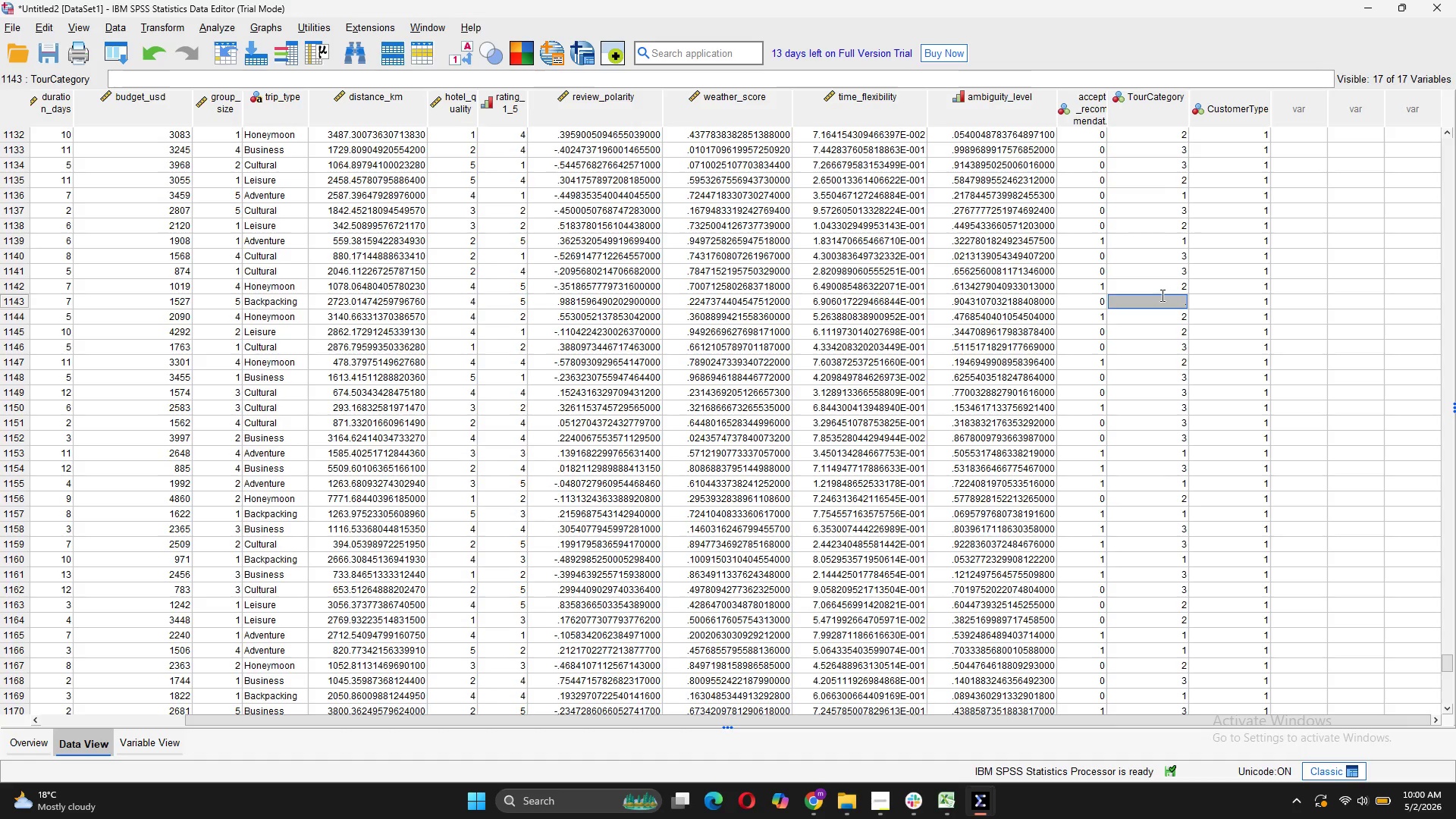 
key(1)
 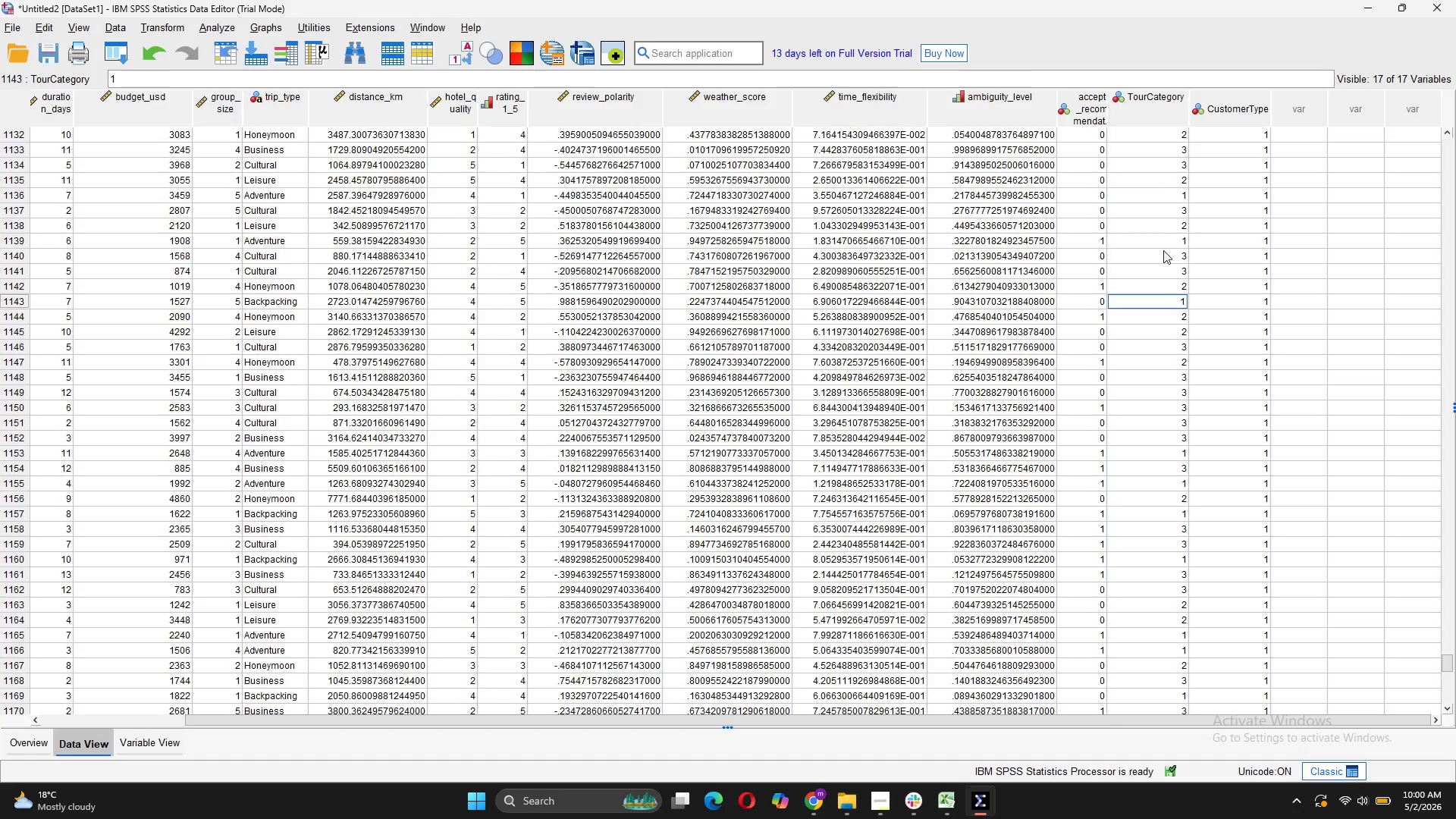 
scroll: coordinate [1163, 250], scroll_direction: up, amount: 6.0
 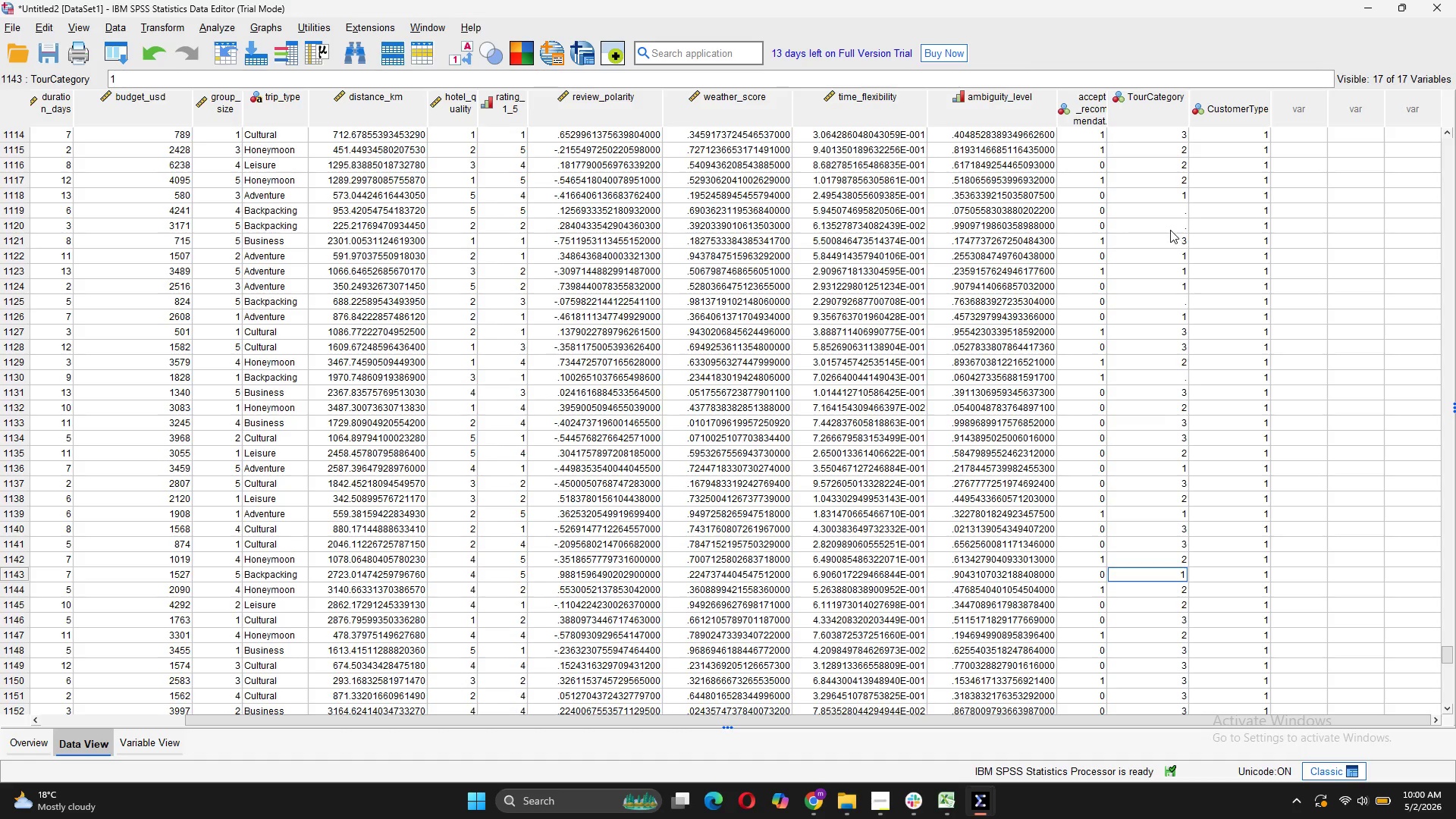 
left_click([1168, 227])
 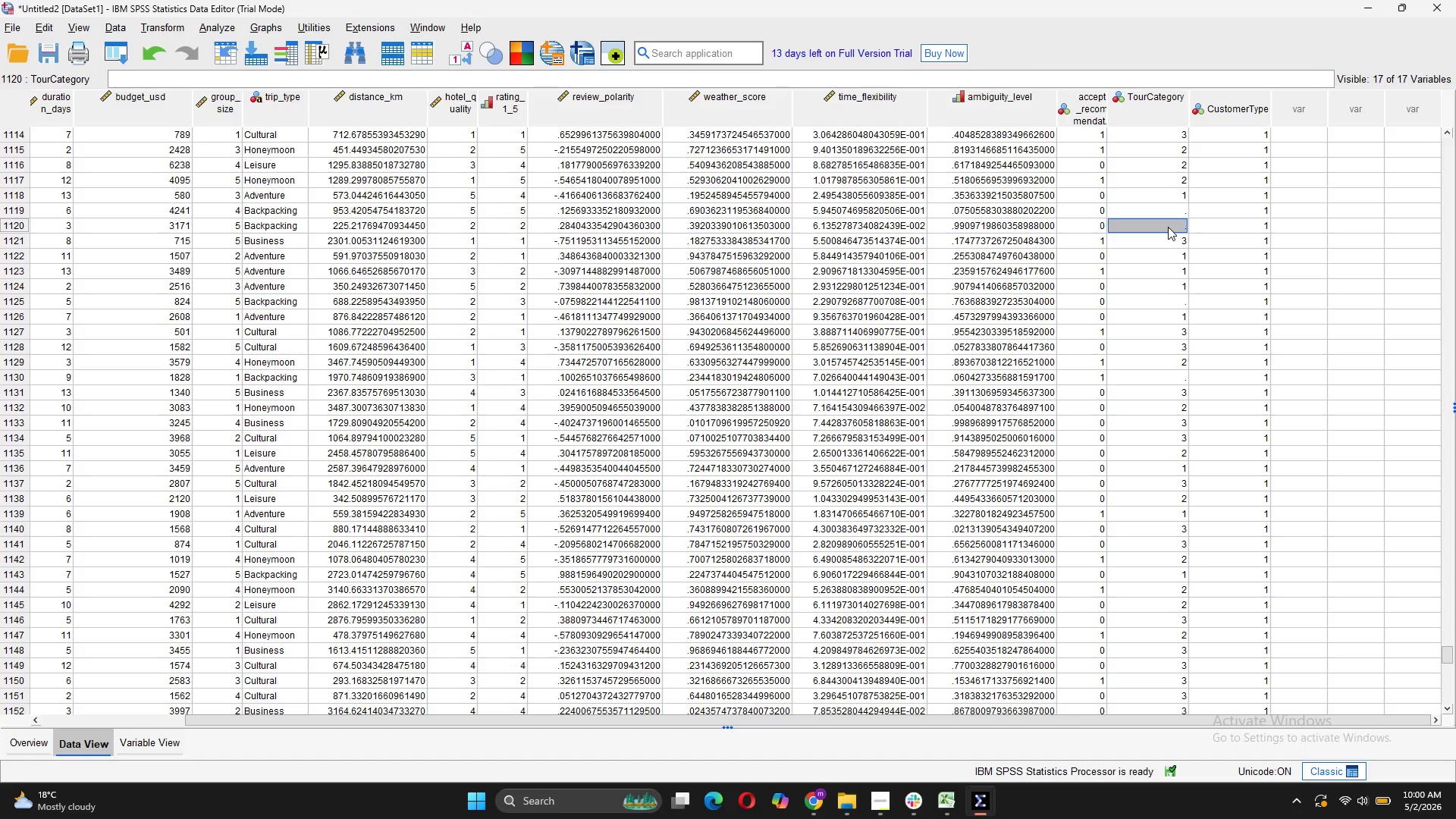 
key(1)
 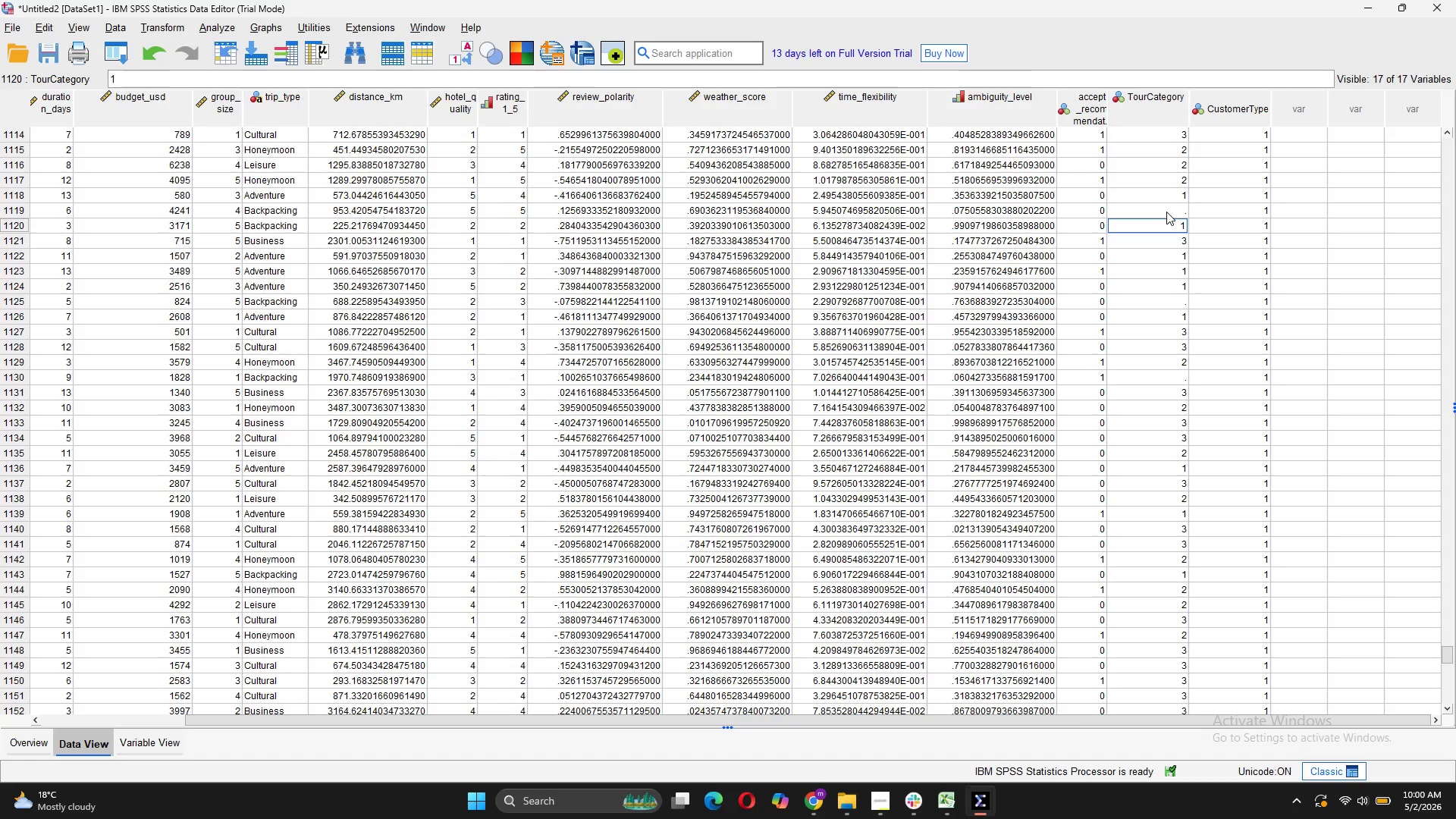 
left_click([1166, 212])
 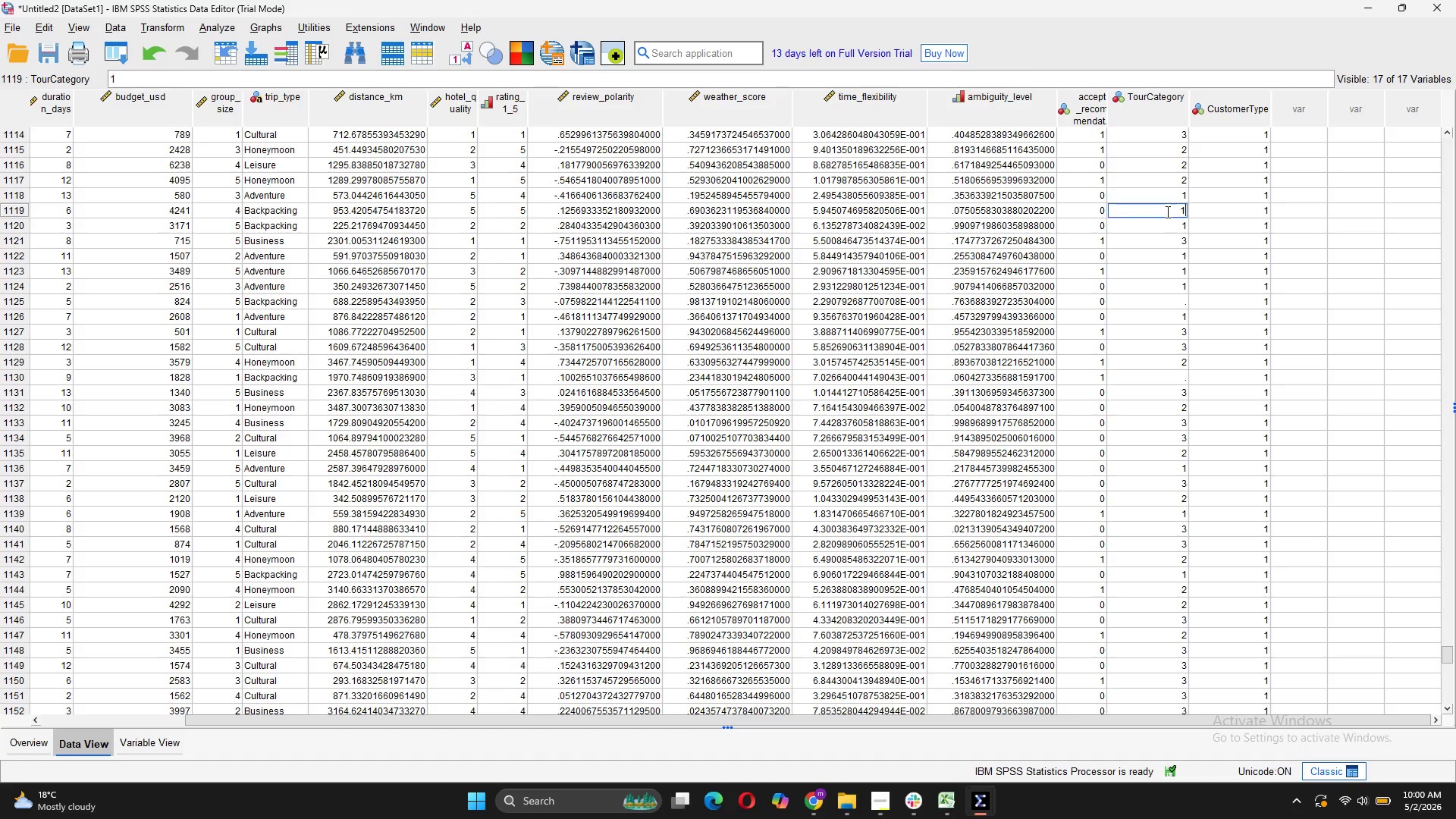 
key(1)
 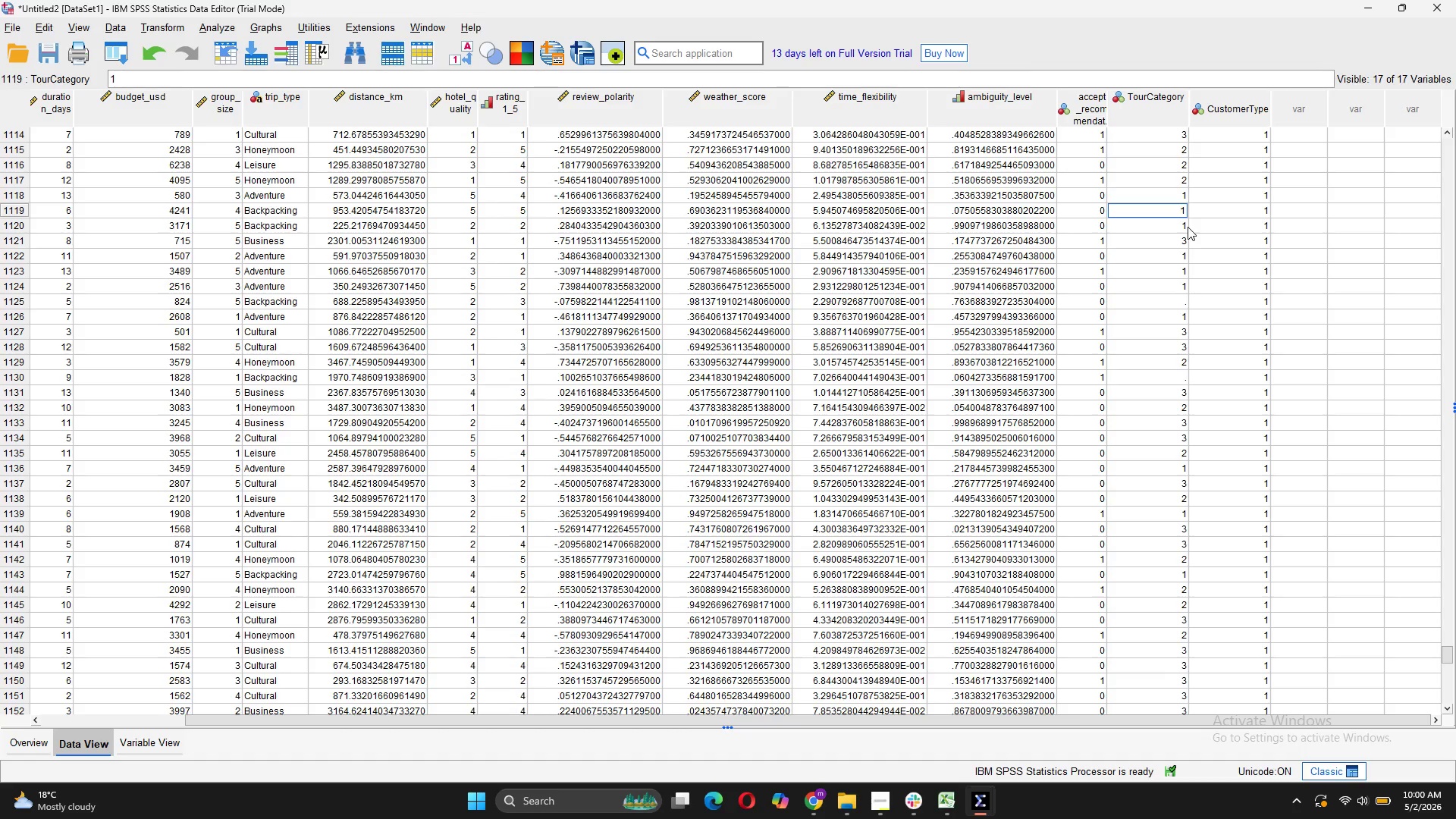 
scroll: coordinate [1188, 227], scroll_direction: up, amount: 9.0
 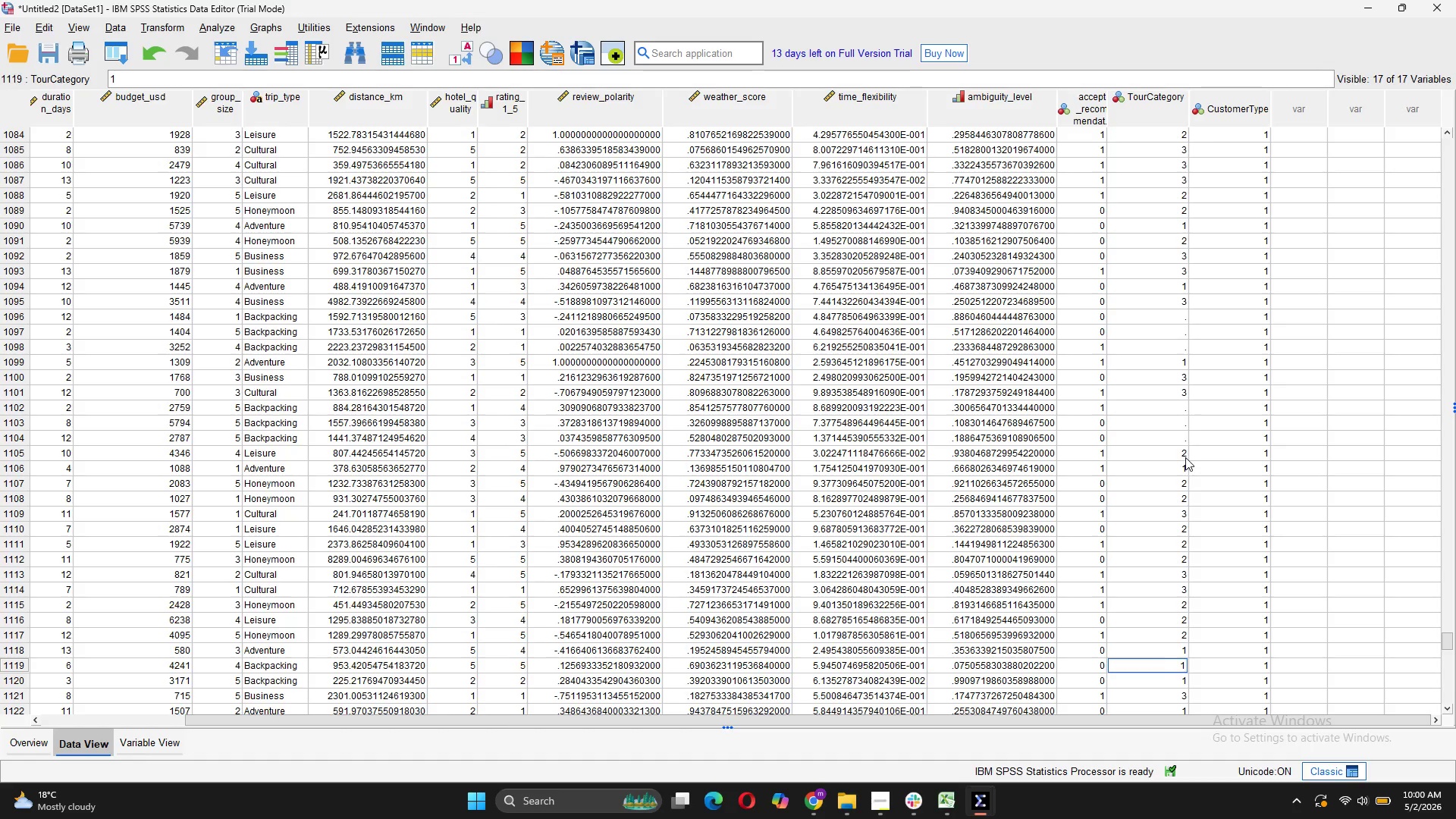 
left_click([1175, 444])
 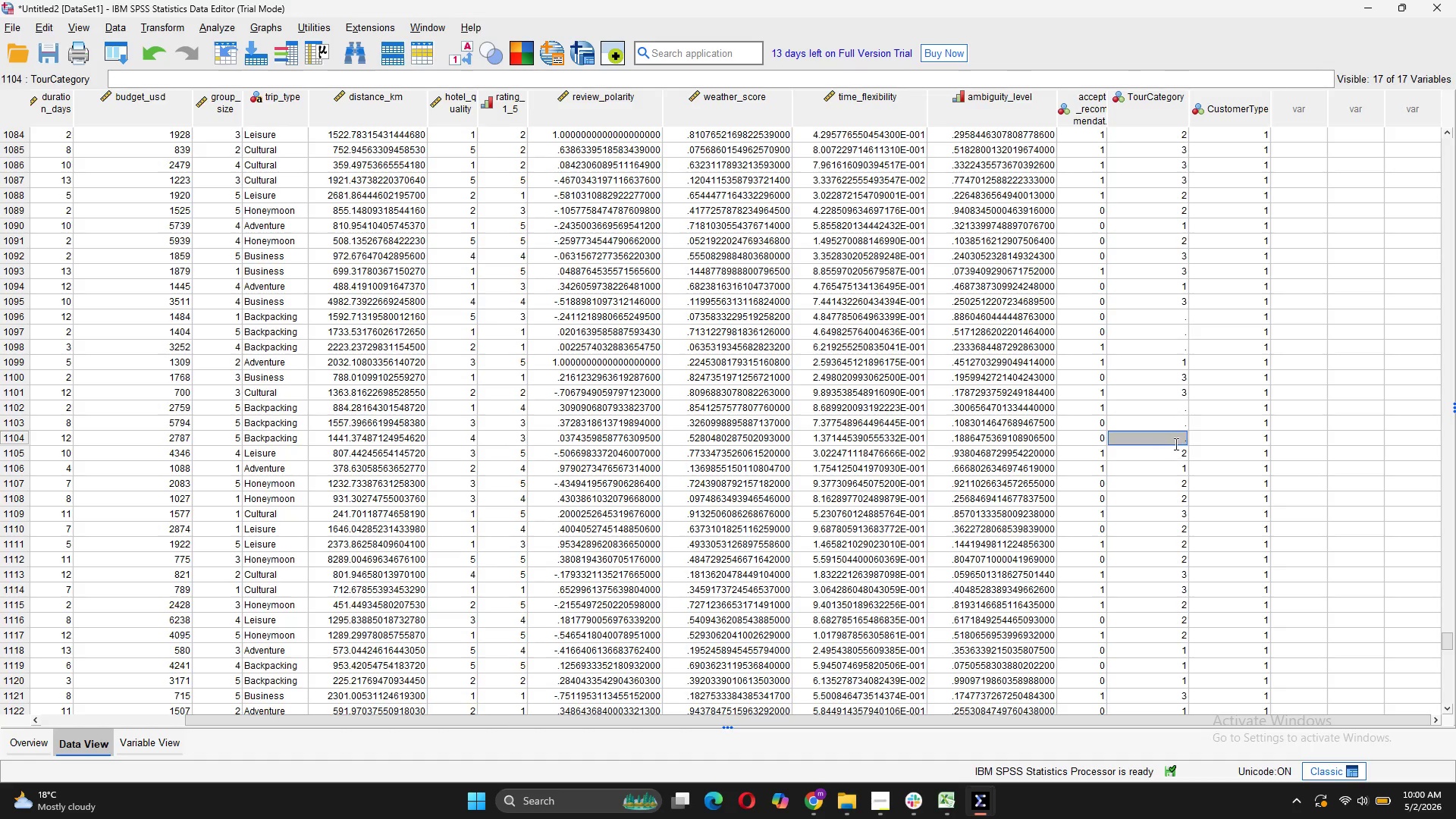 
key(1)
 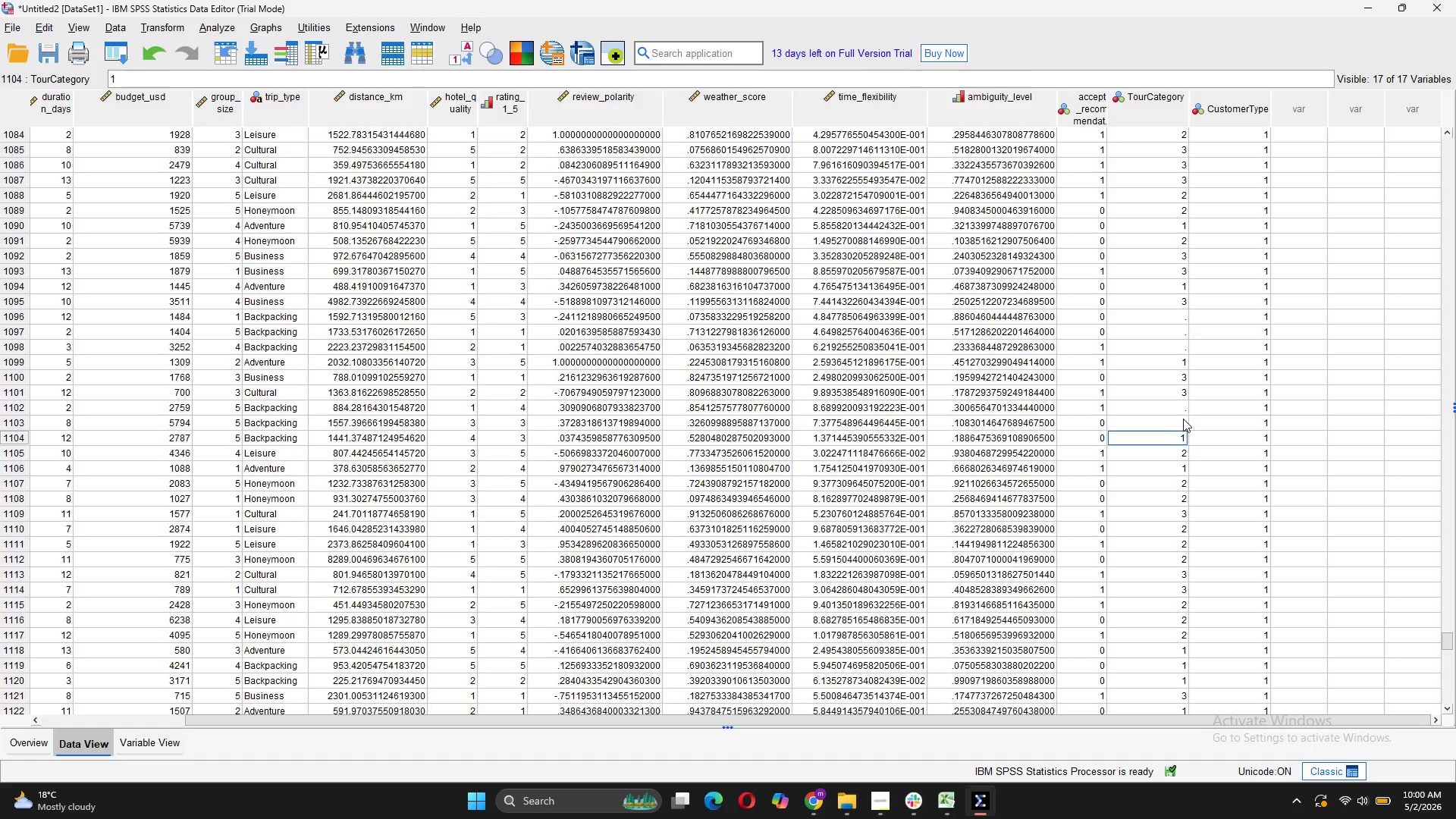 
left_click([1183, 419])
 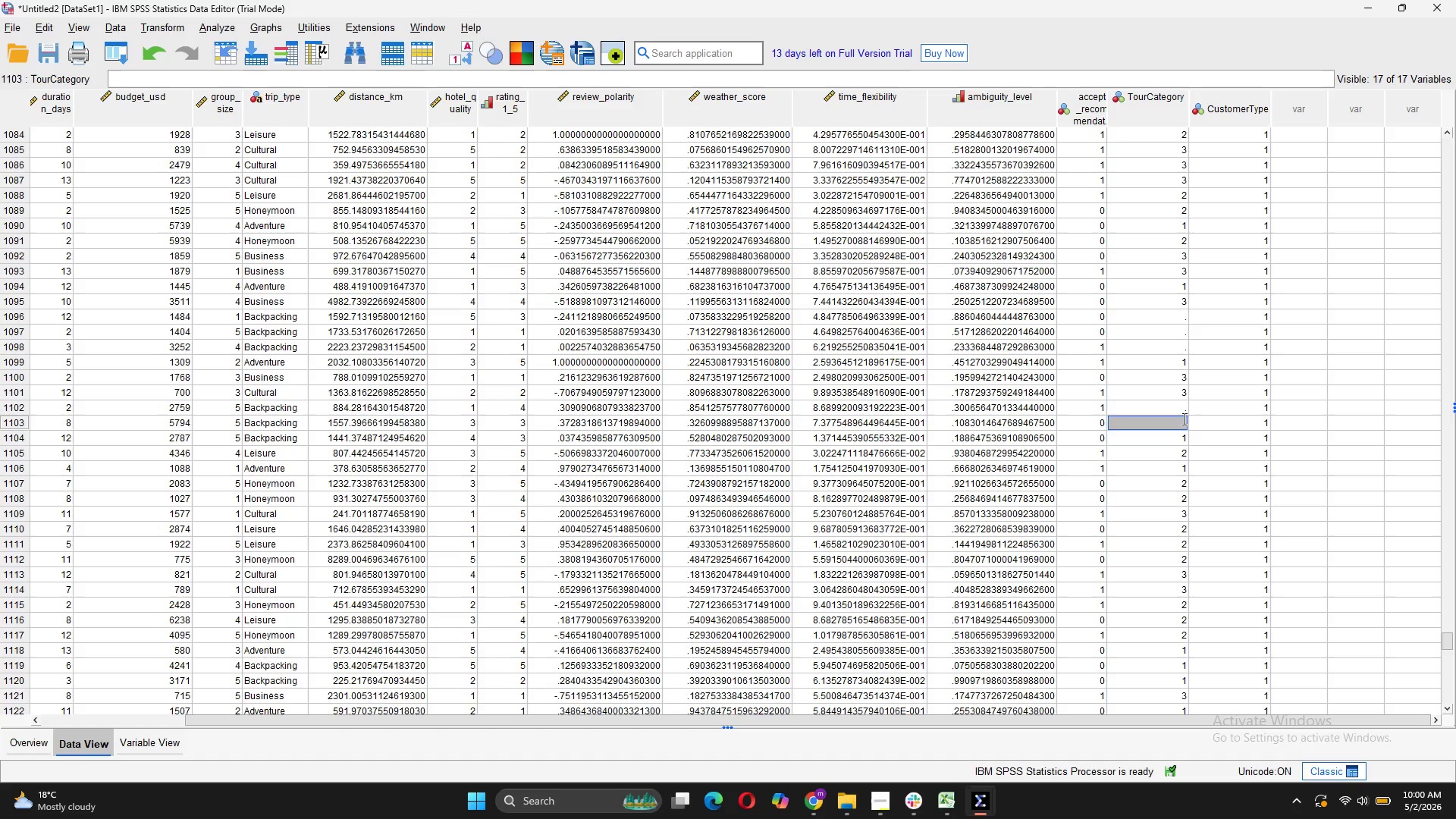 
key(1)
 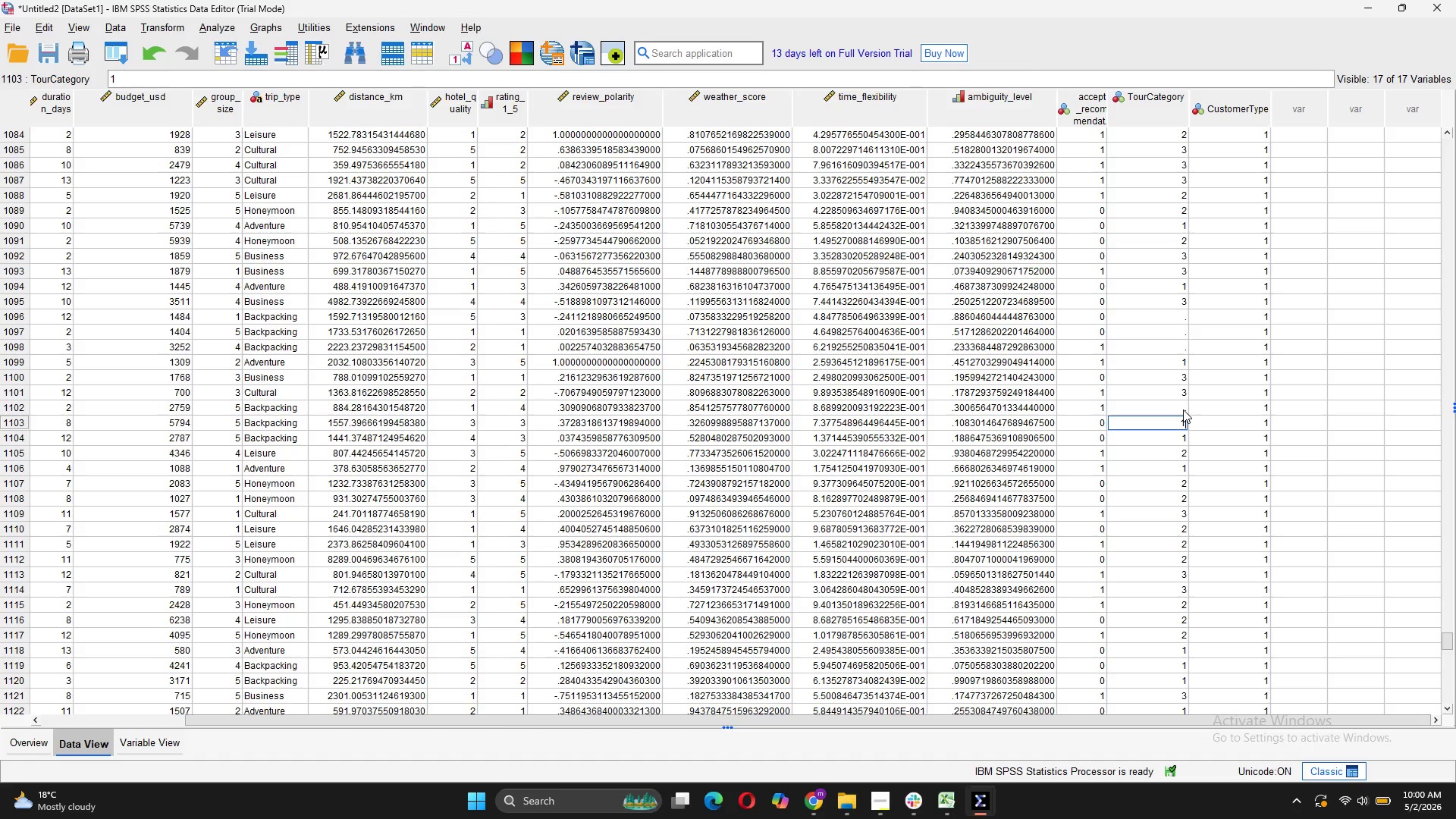 
left_click([1183, 410])
 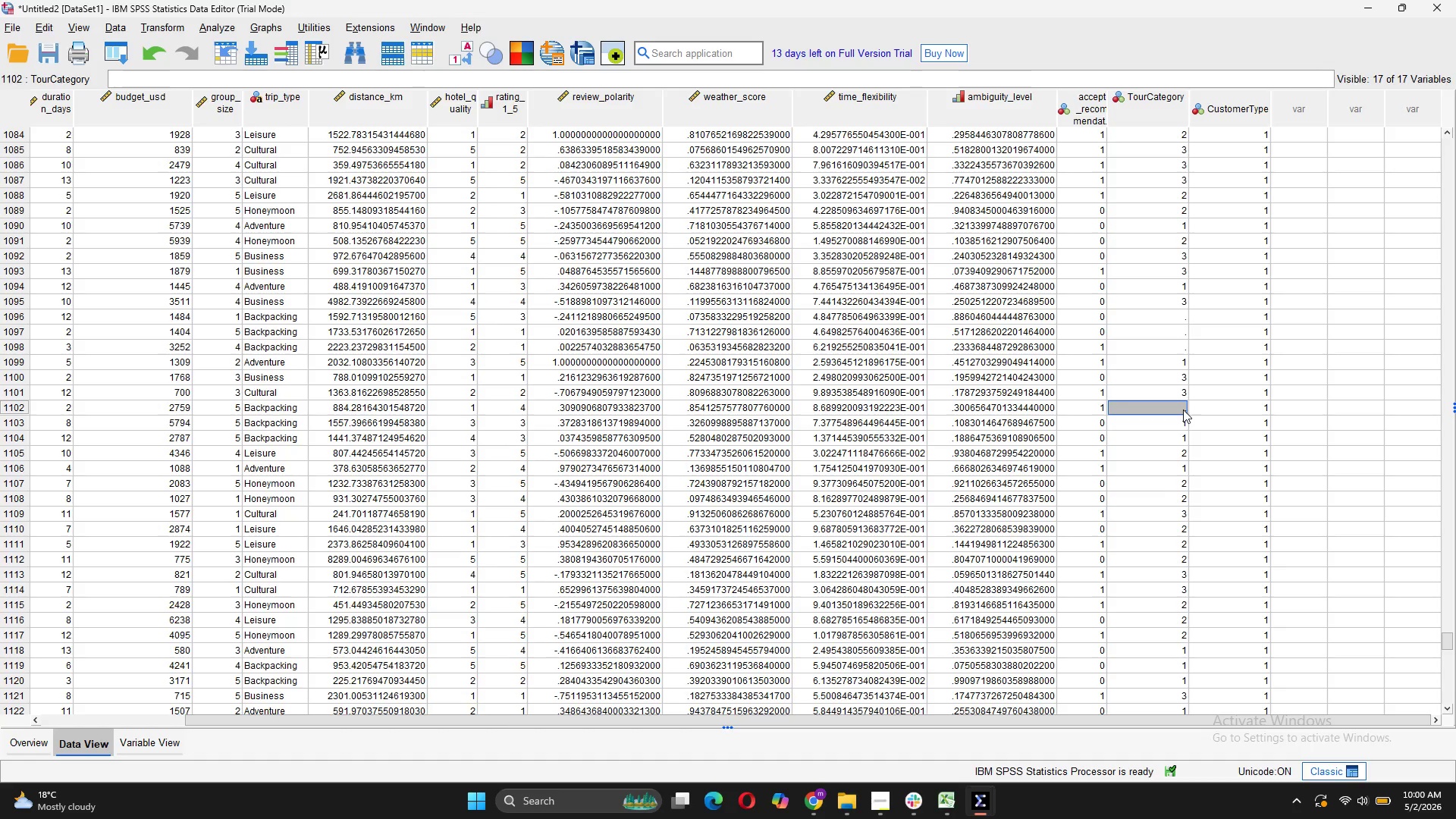 
key(1)
 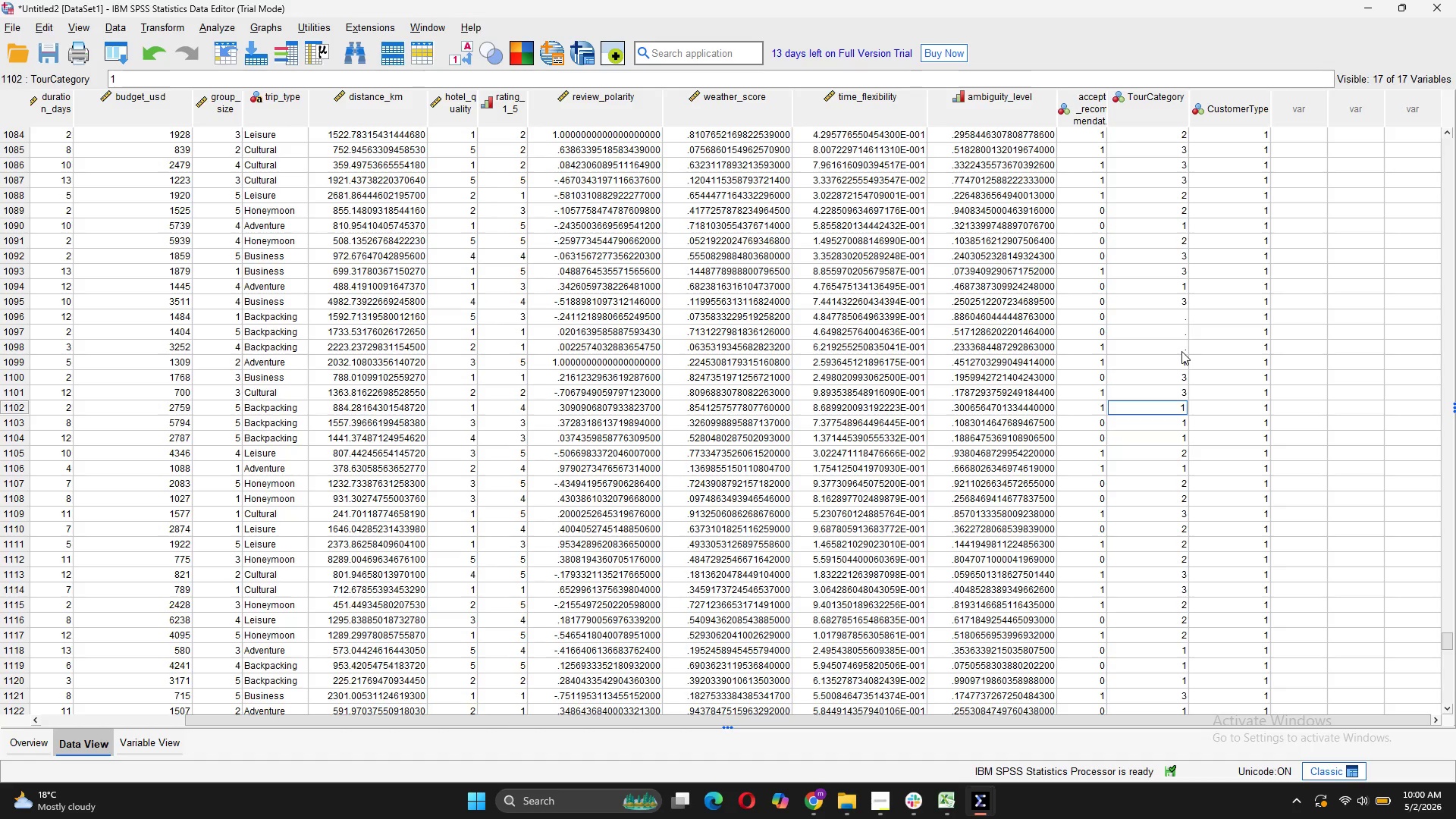 
left_click([1181, 351])
 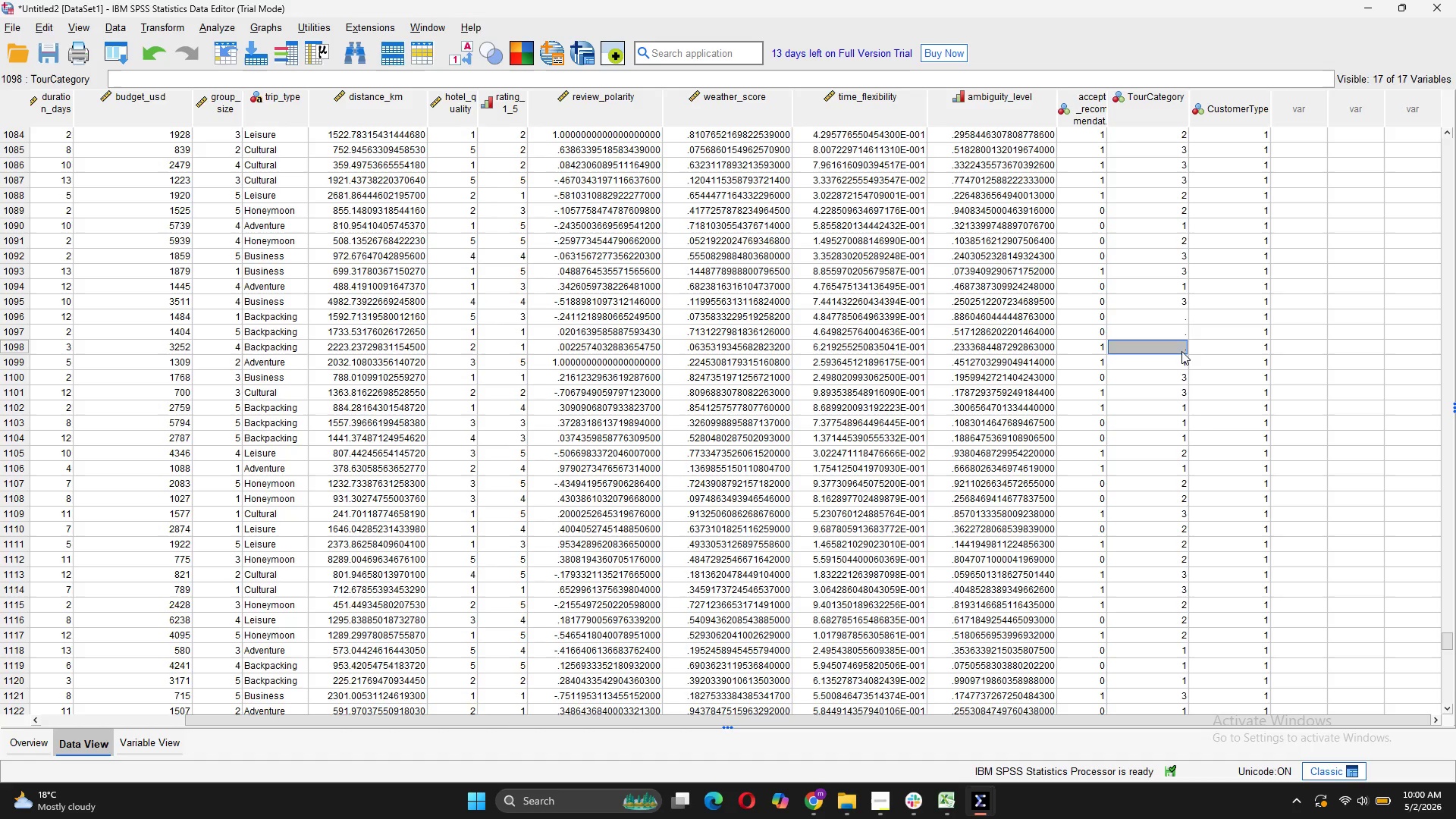 
key(1)
 